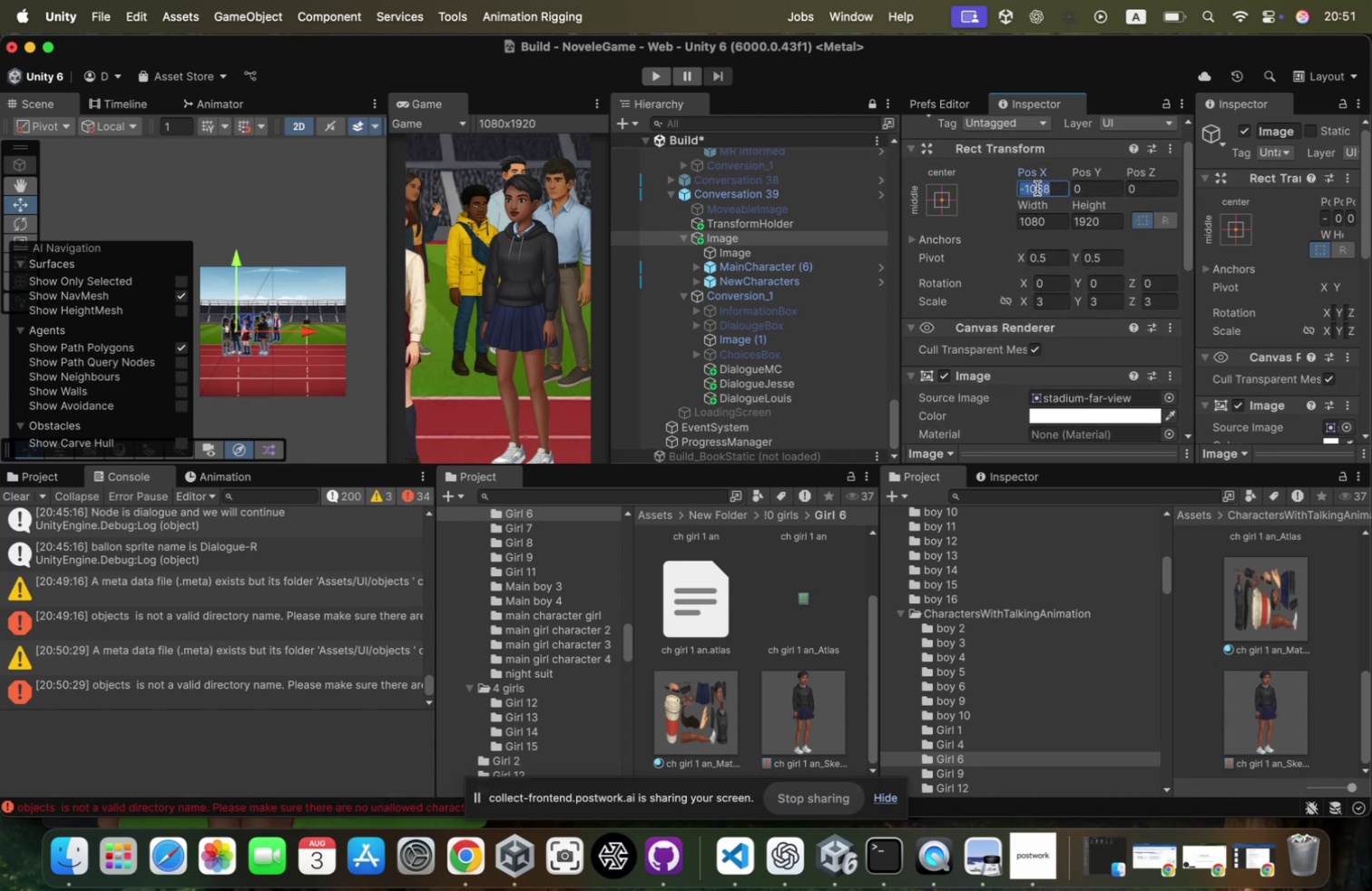 
scroll: coordinate [1058, 402], scroll_direction: down, amount: 29.0
 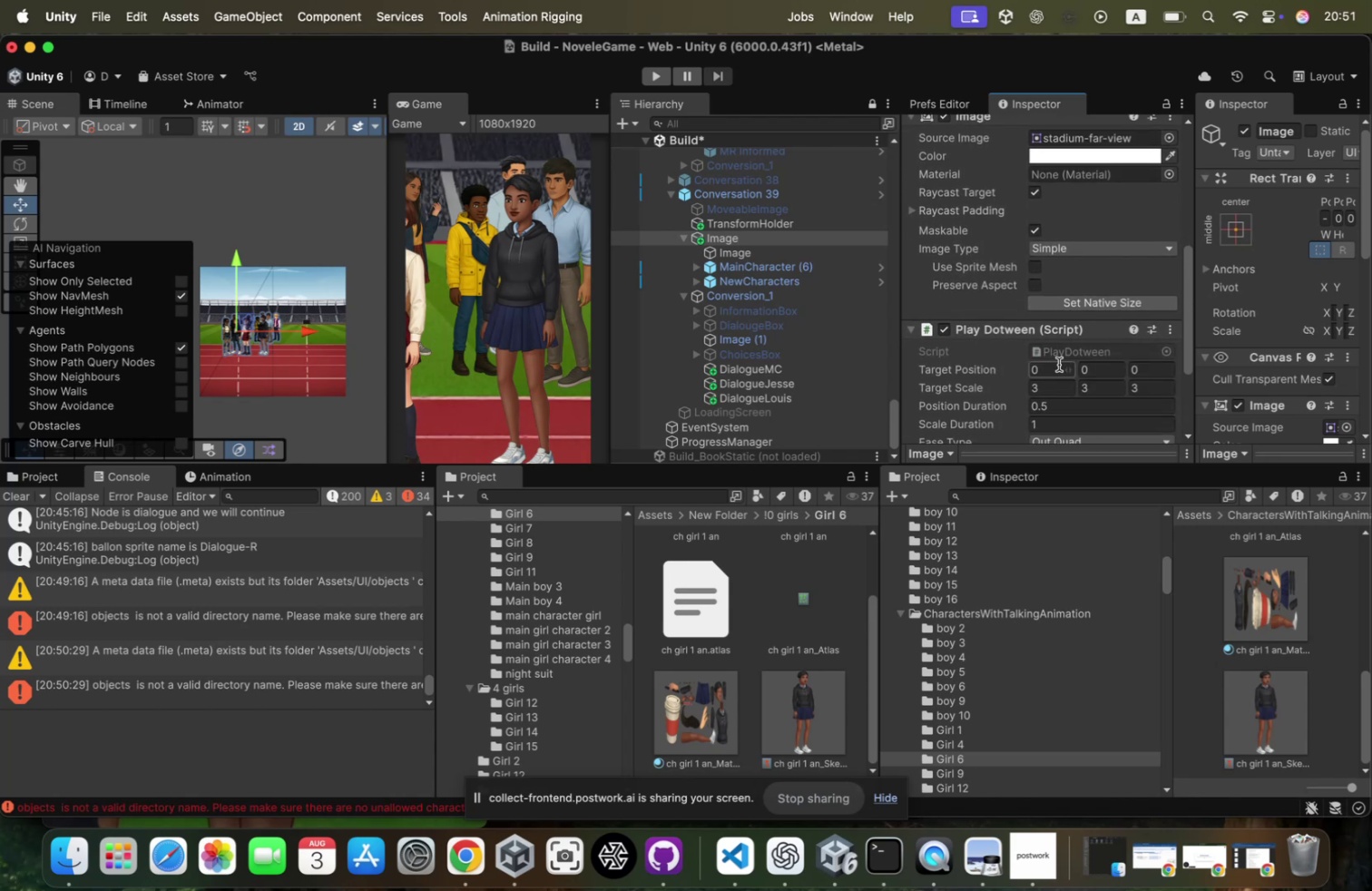 
left_click([1055, 364])
 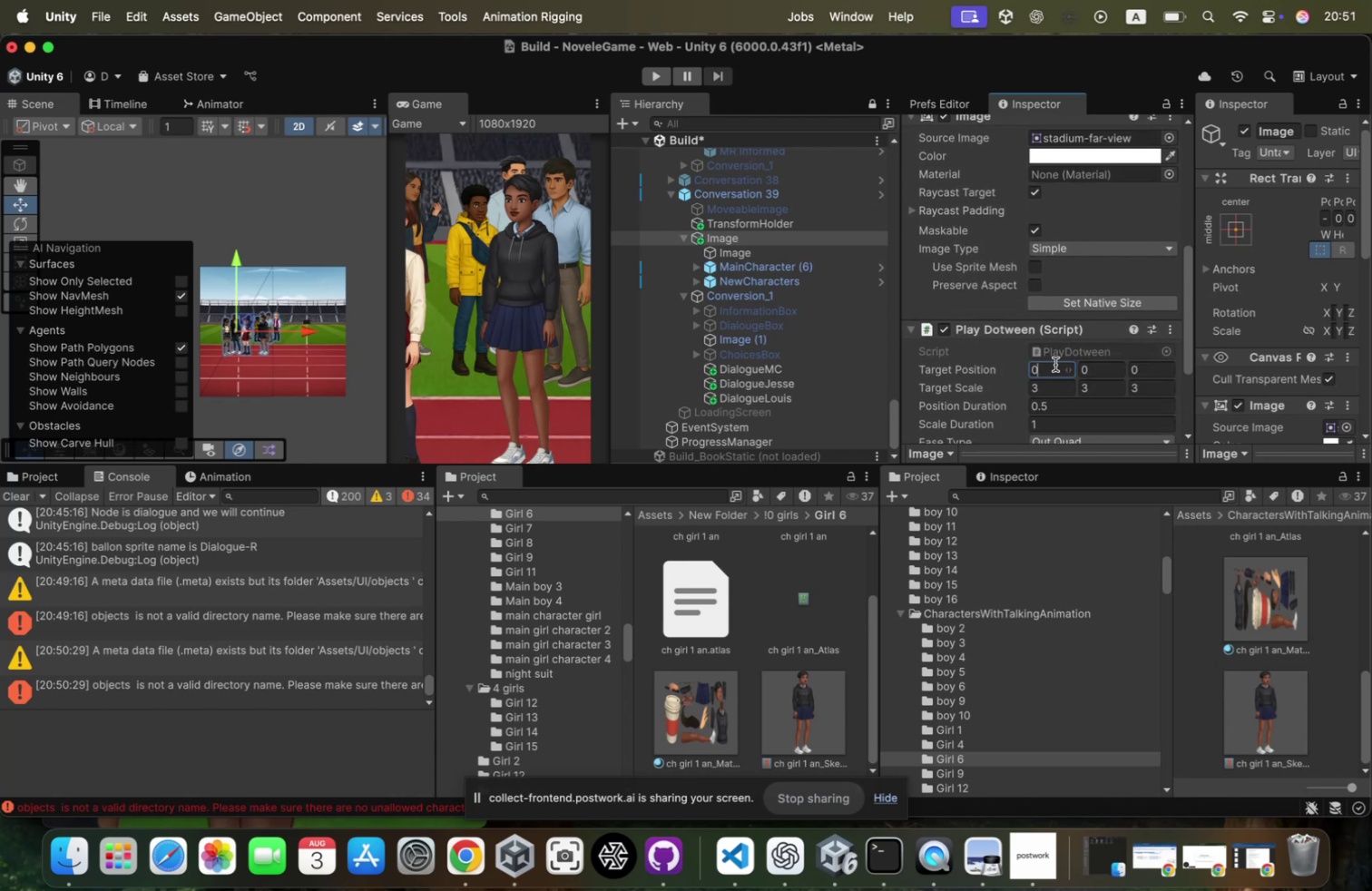 
key(Meta+CommandLeft)
 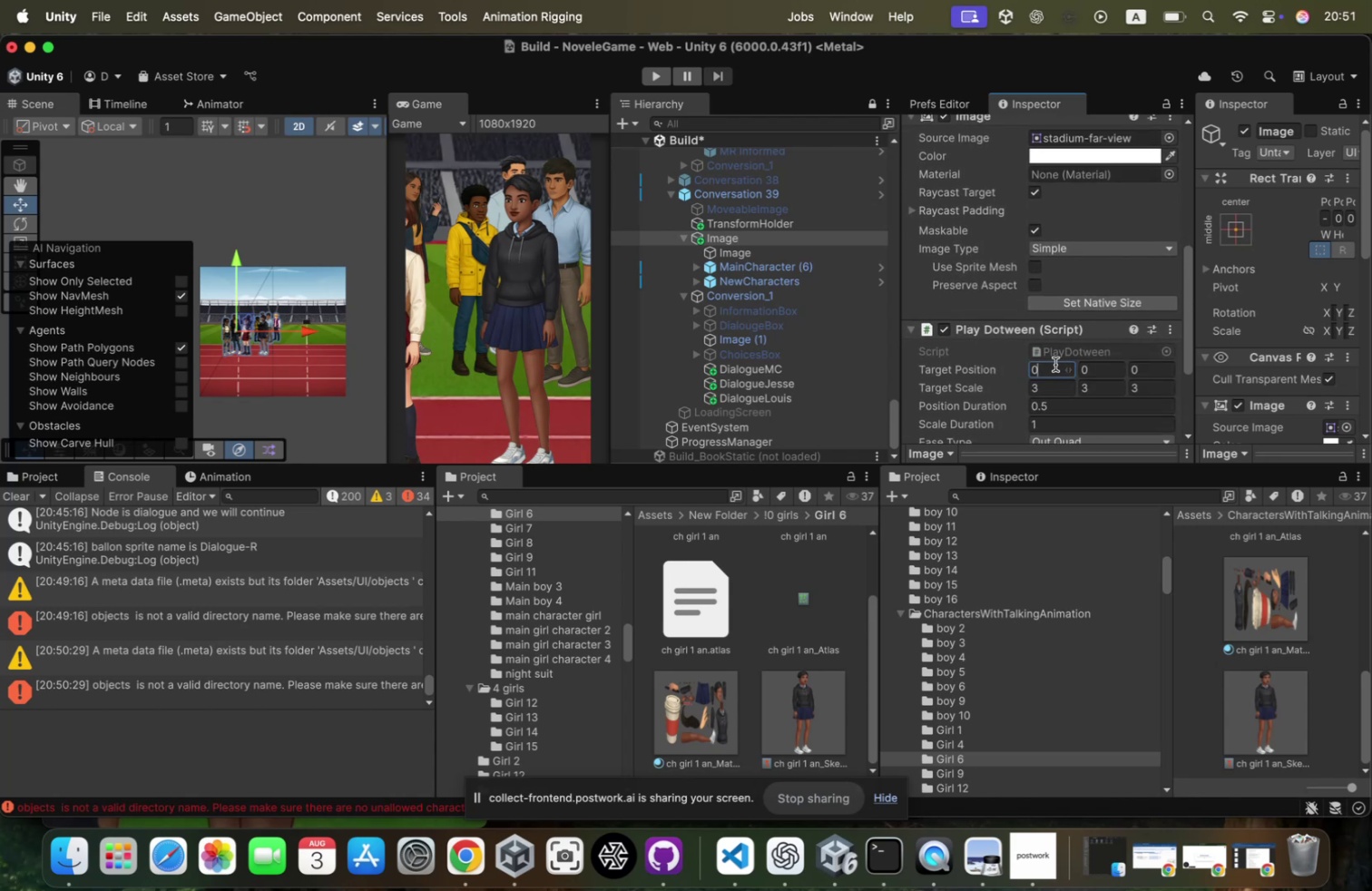 
key(Meta+V)
 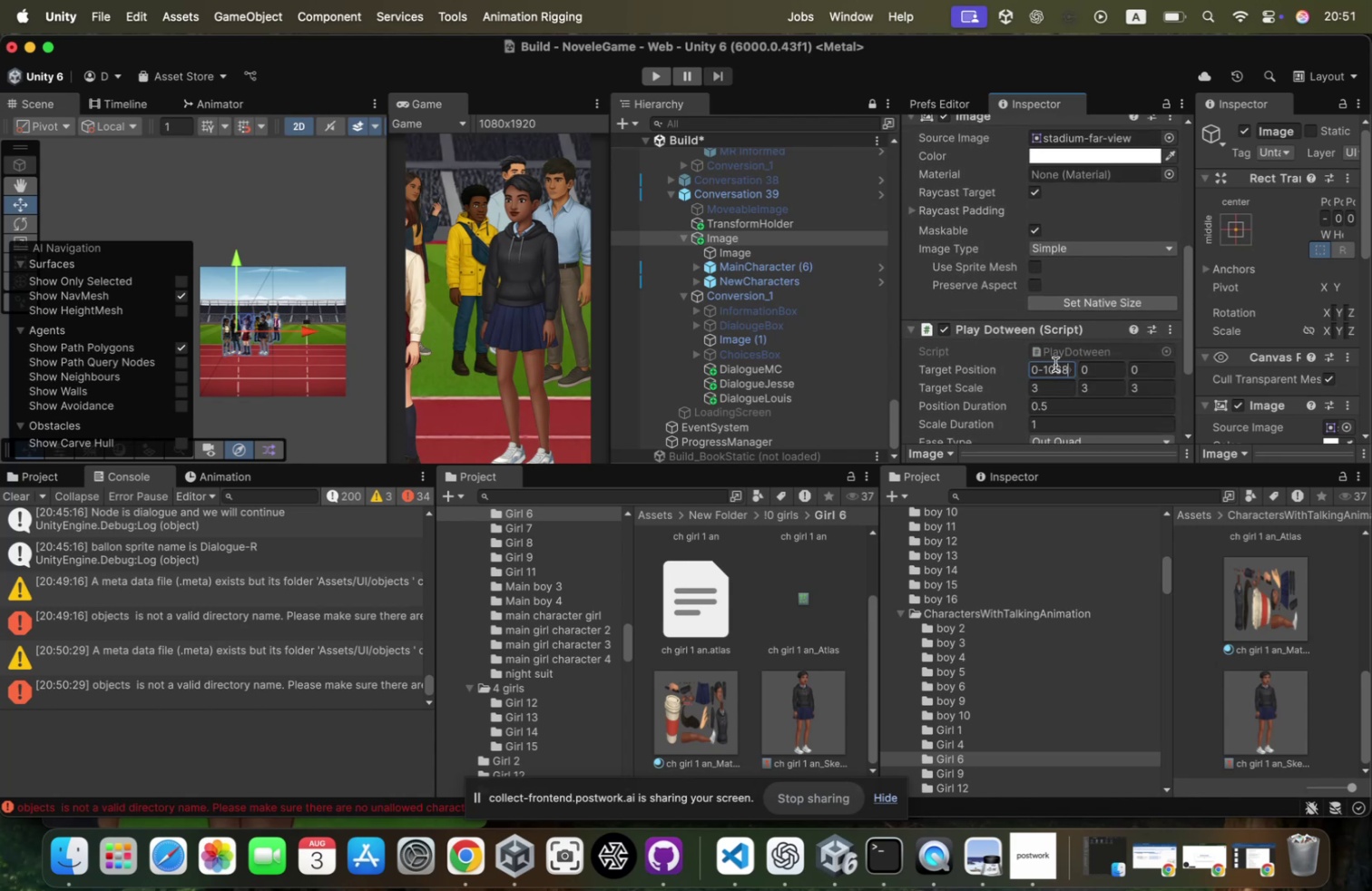 
key(Meta+A)
 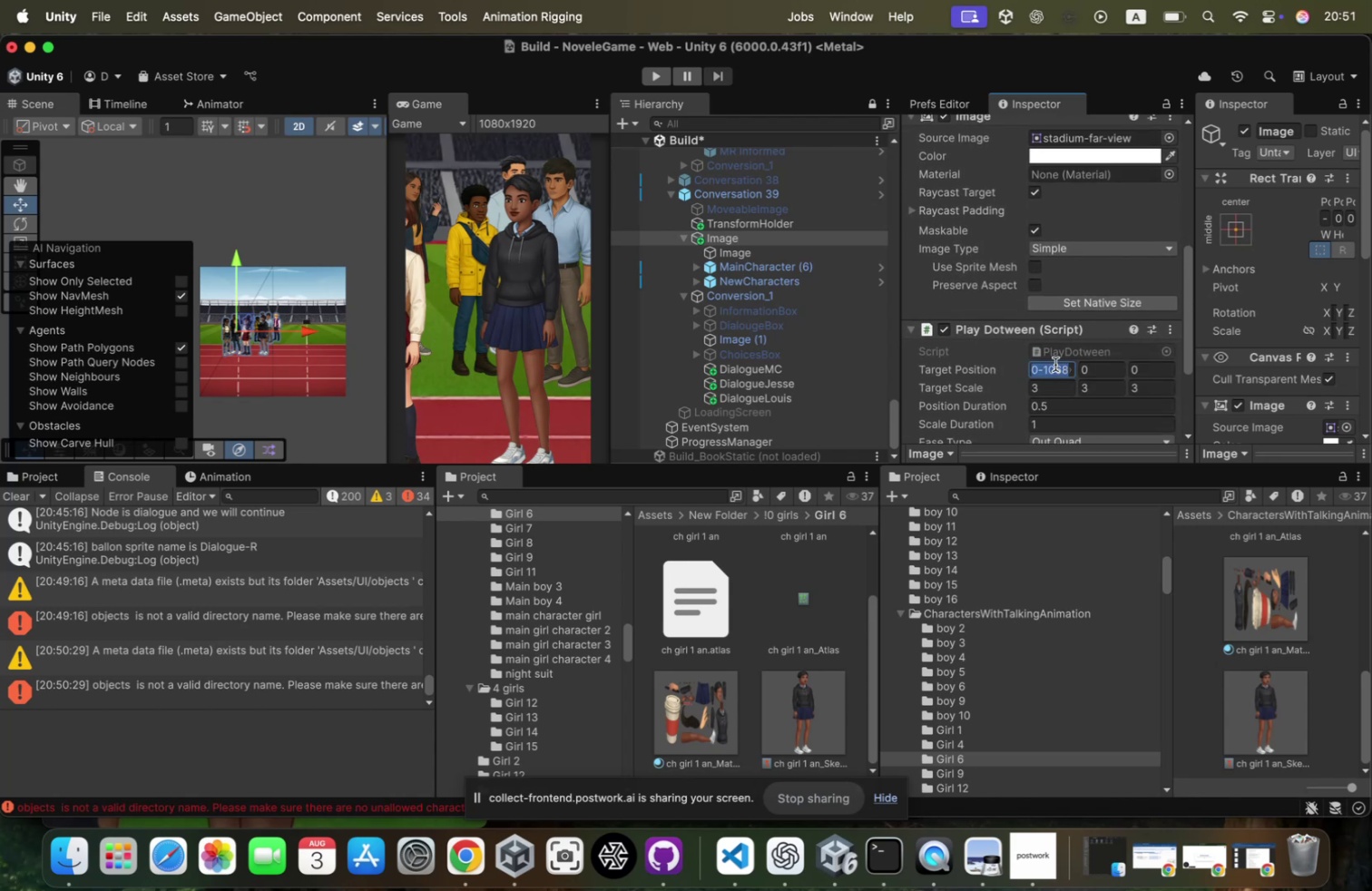 
key(Meta+V)
 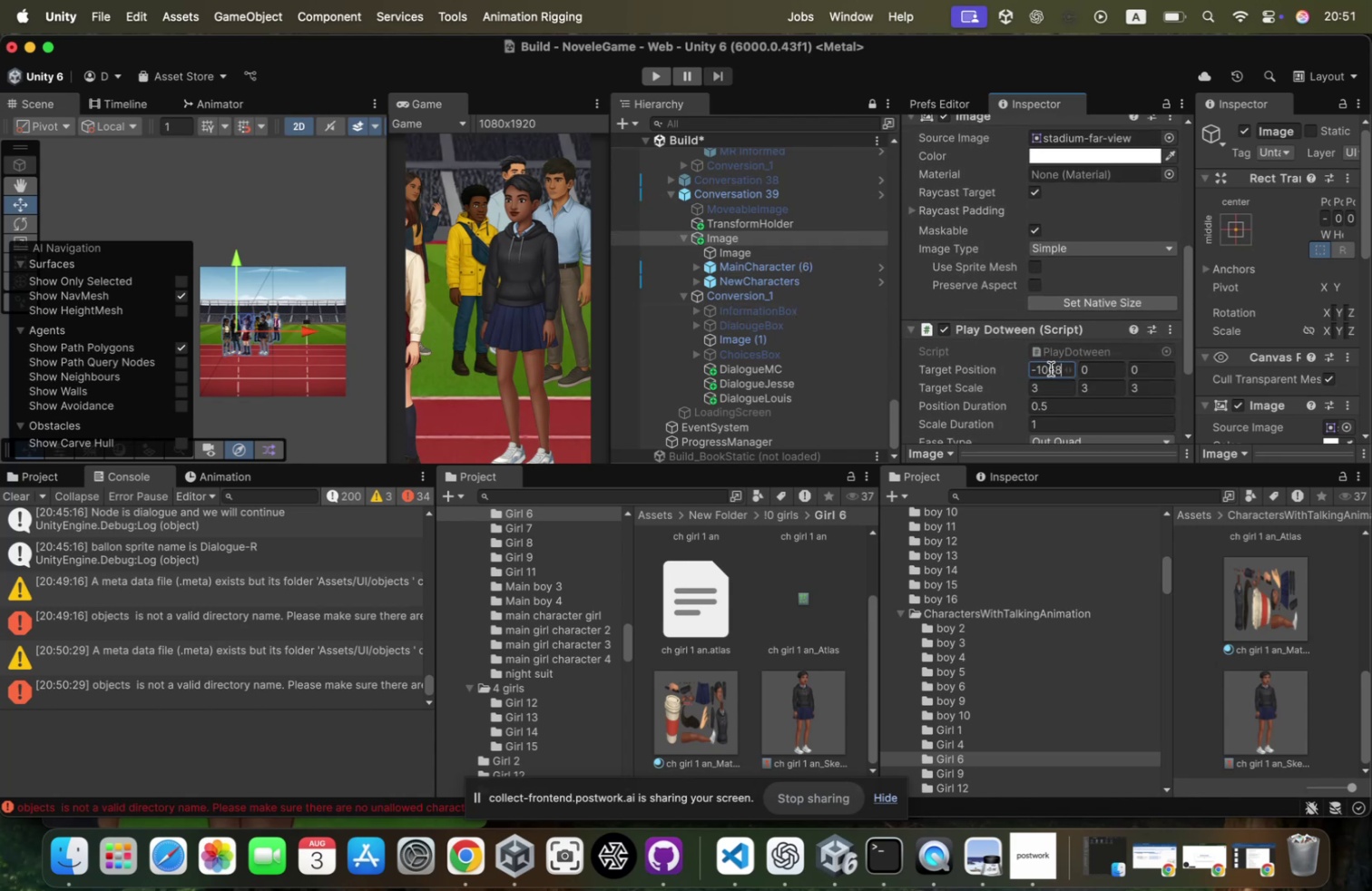 
left_click([1054, 387])
 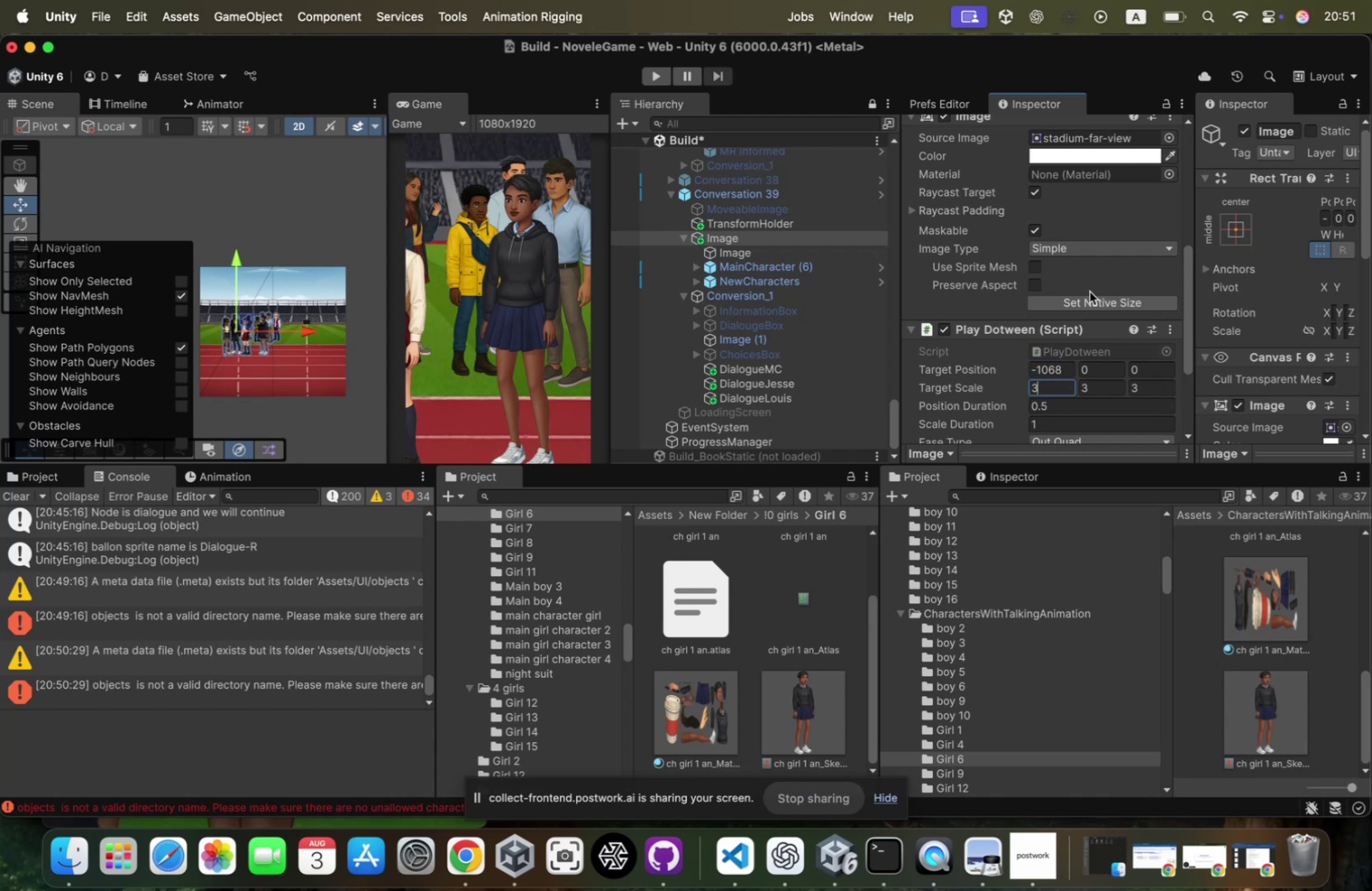 
scroll: coordinate [1090, 291], scroll_direction: up, amount: 104.0
 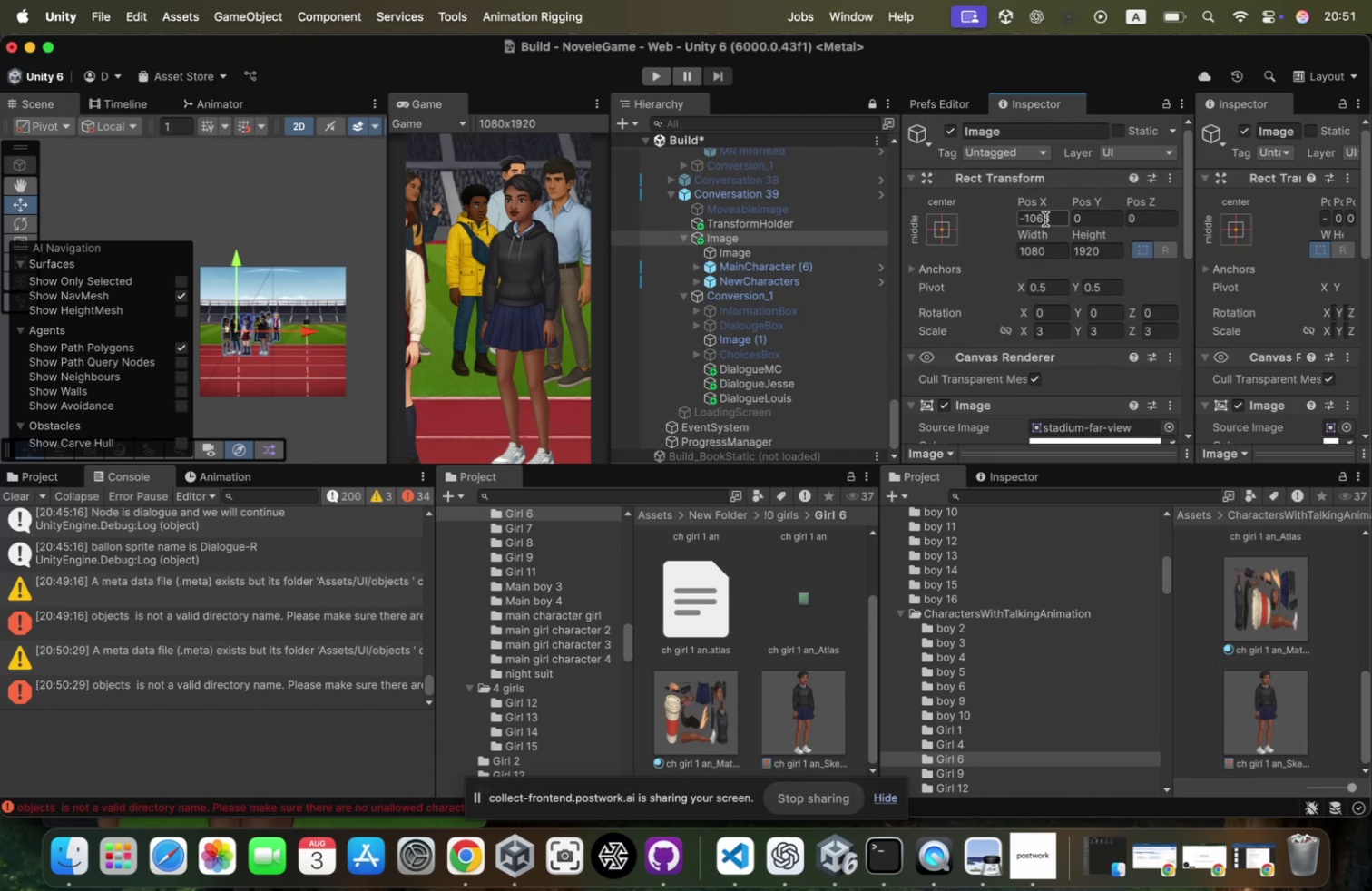 
left_click([1045, 219])
 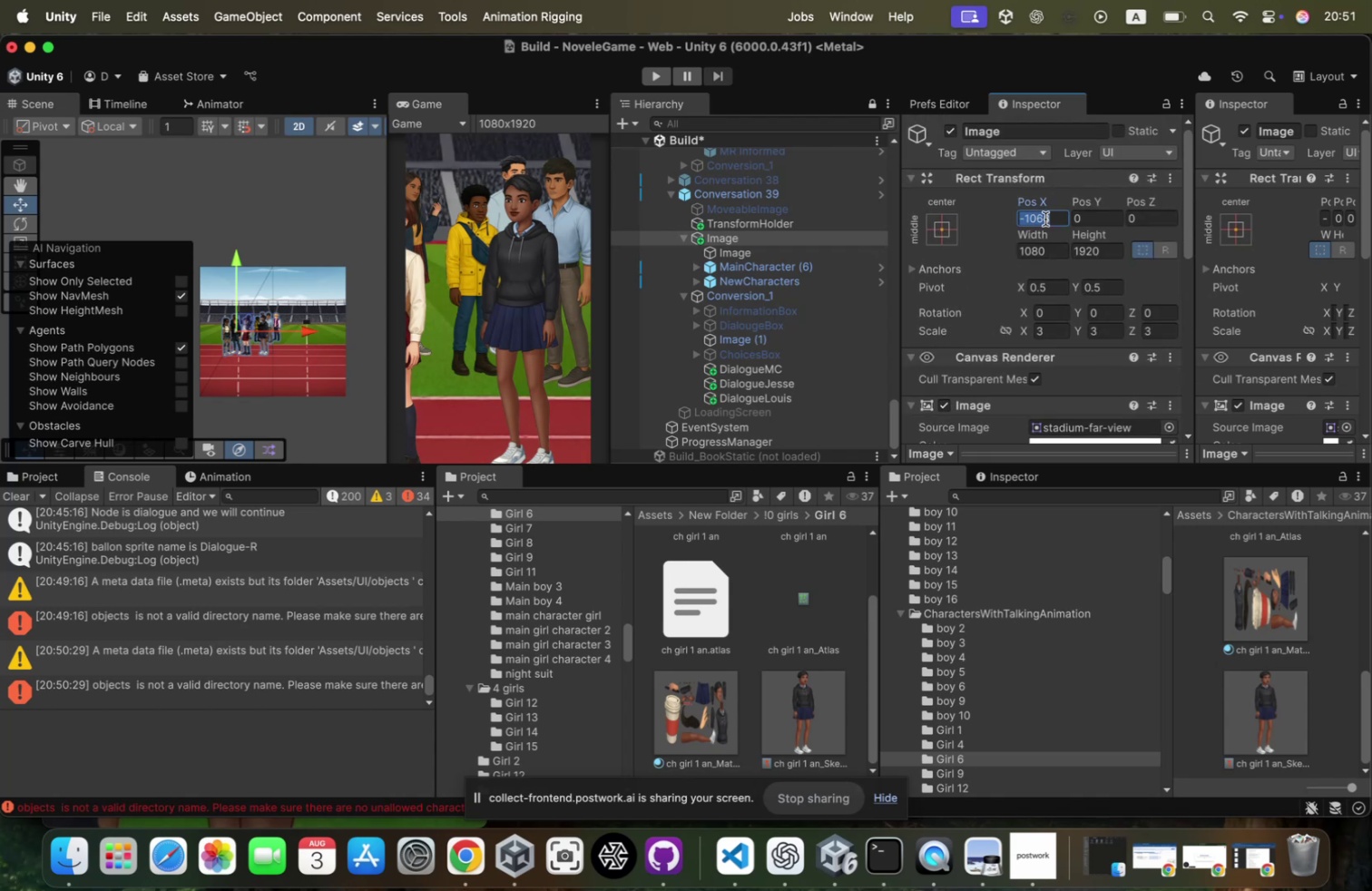 
type(04)
 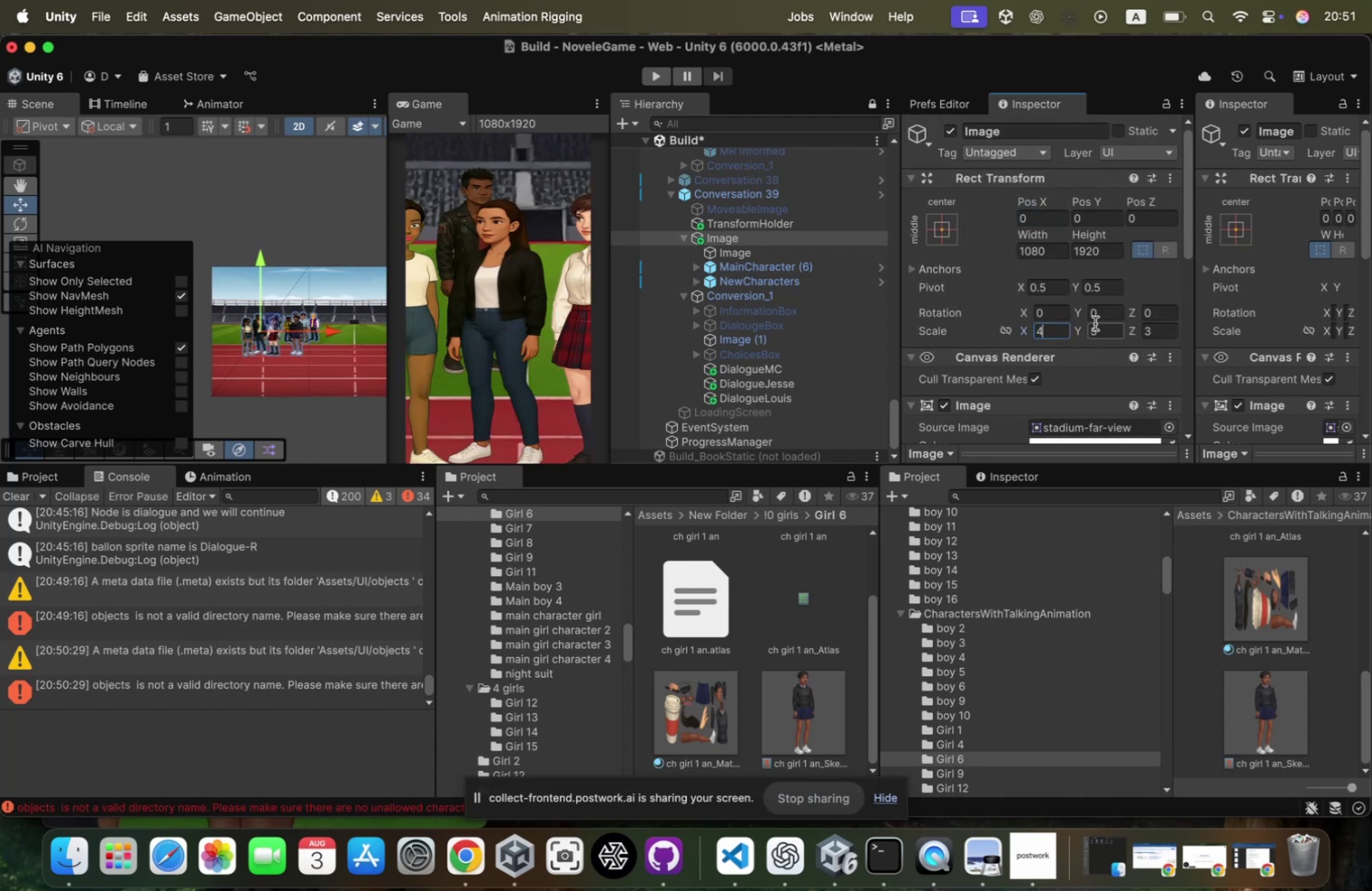 
left_click([1095, 323])
 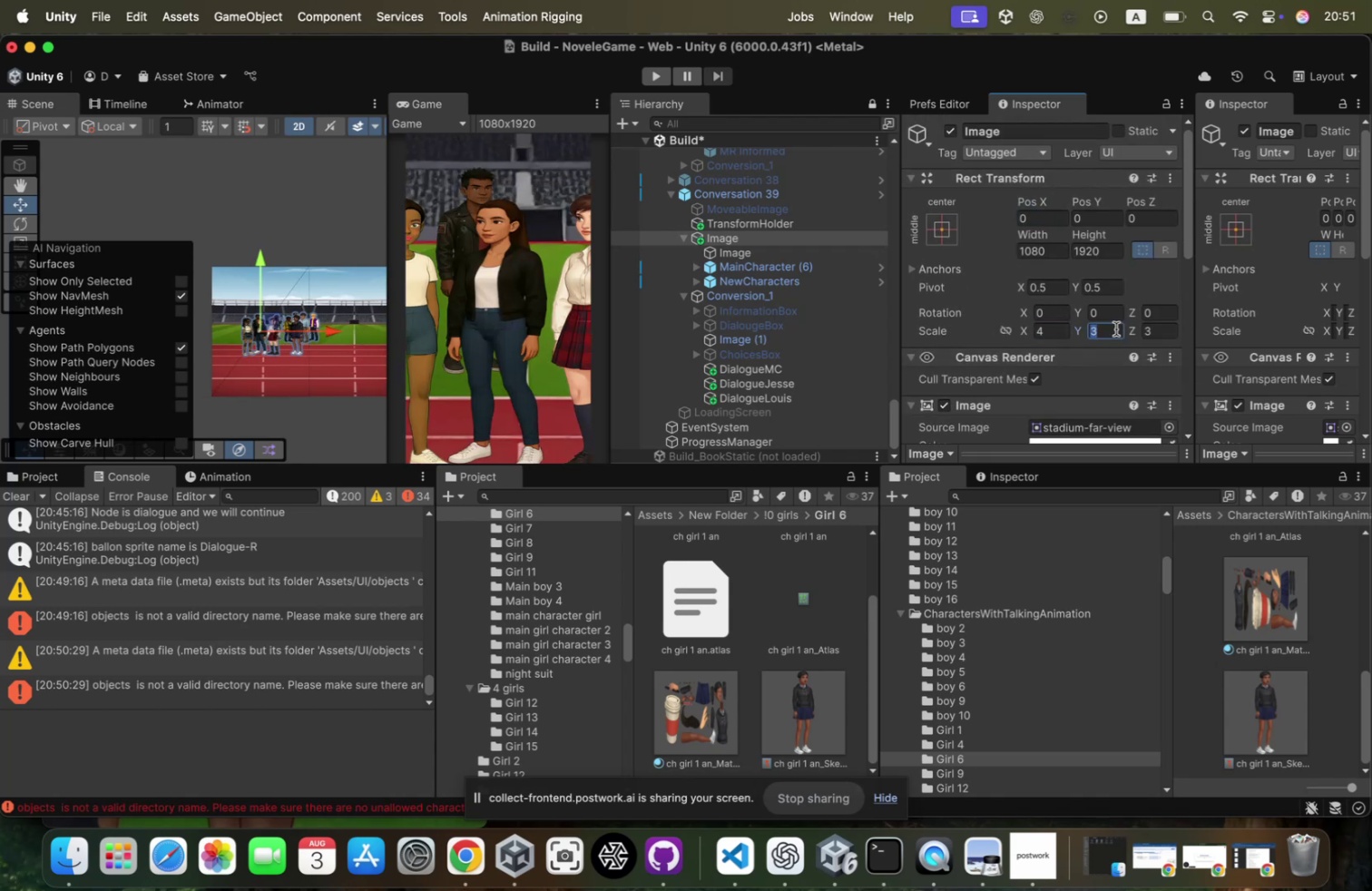 
key(4)
 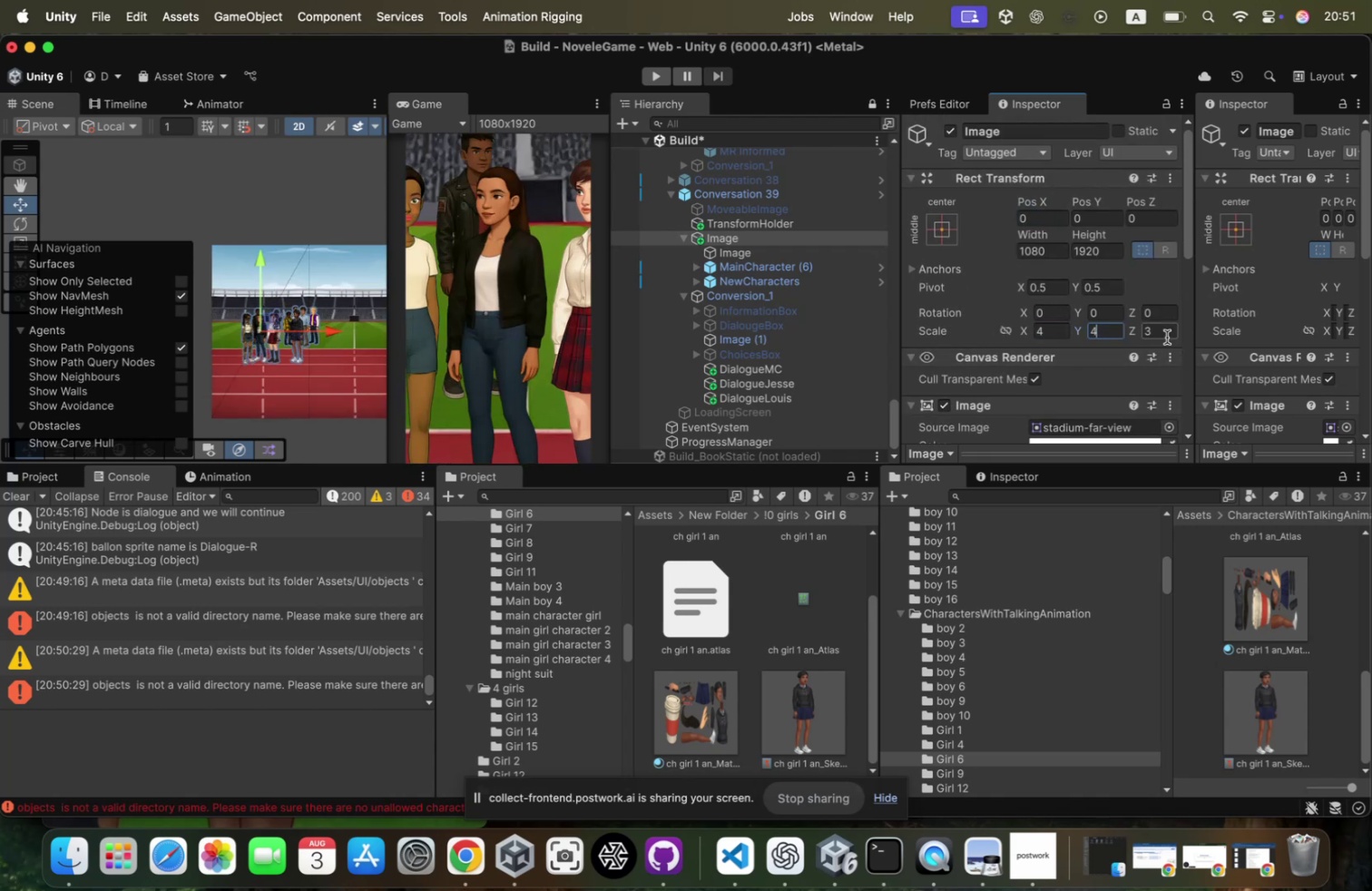 
left_click([1167, 337])
 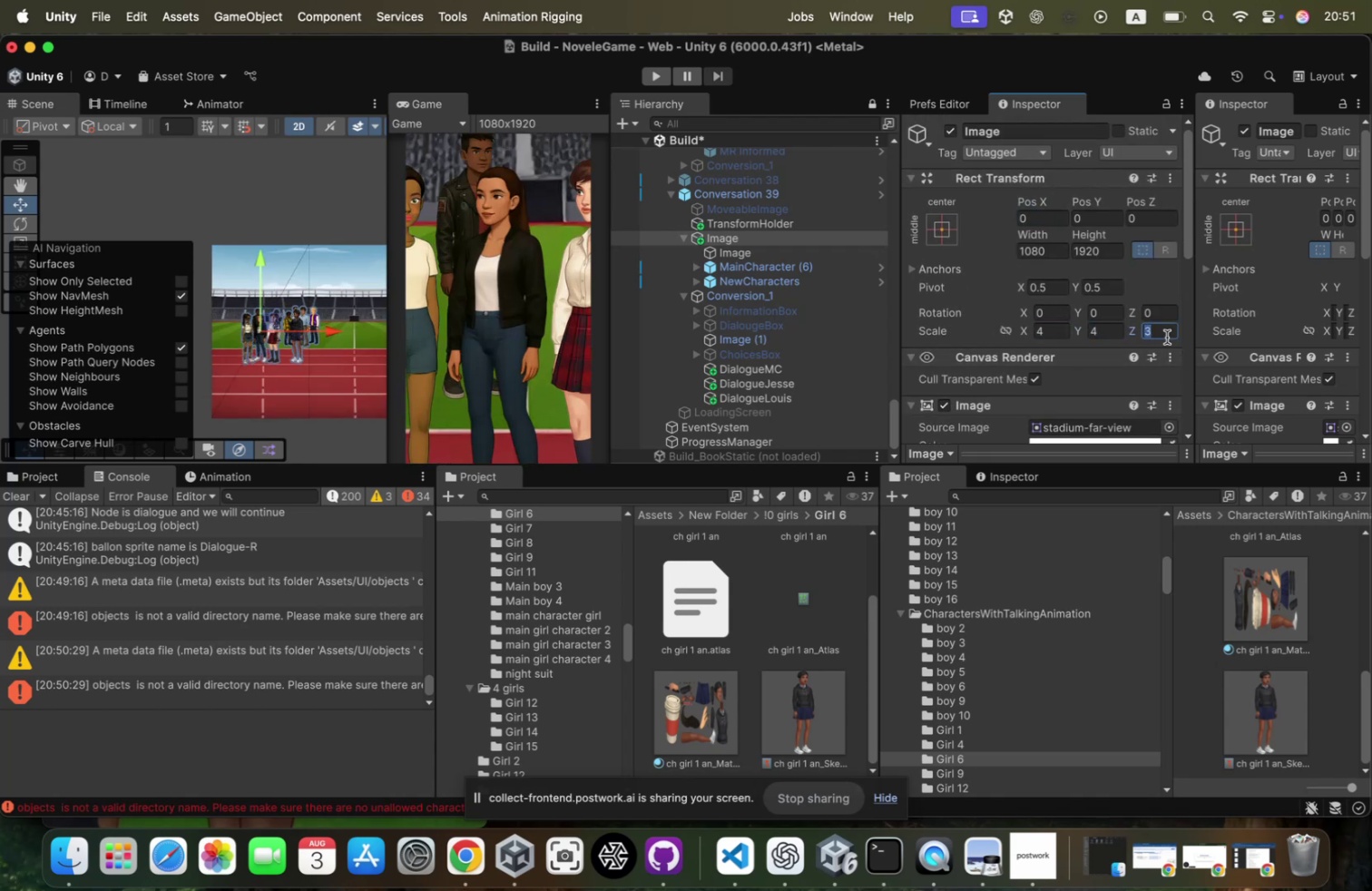 
key(4)
 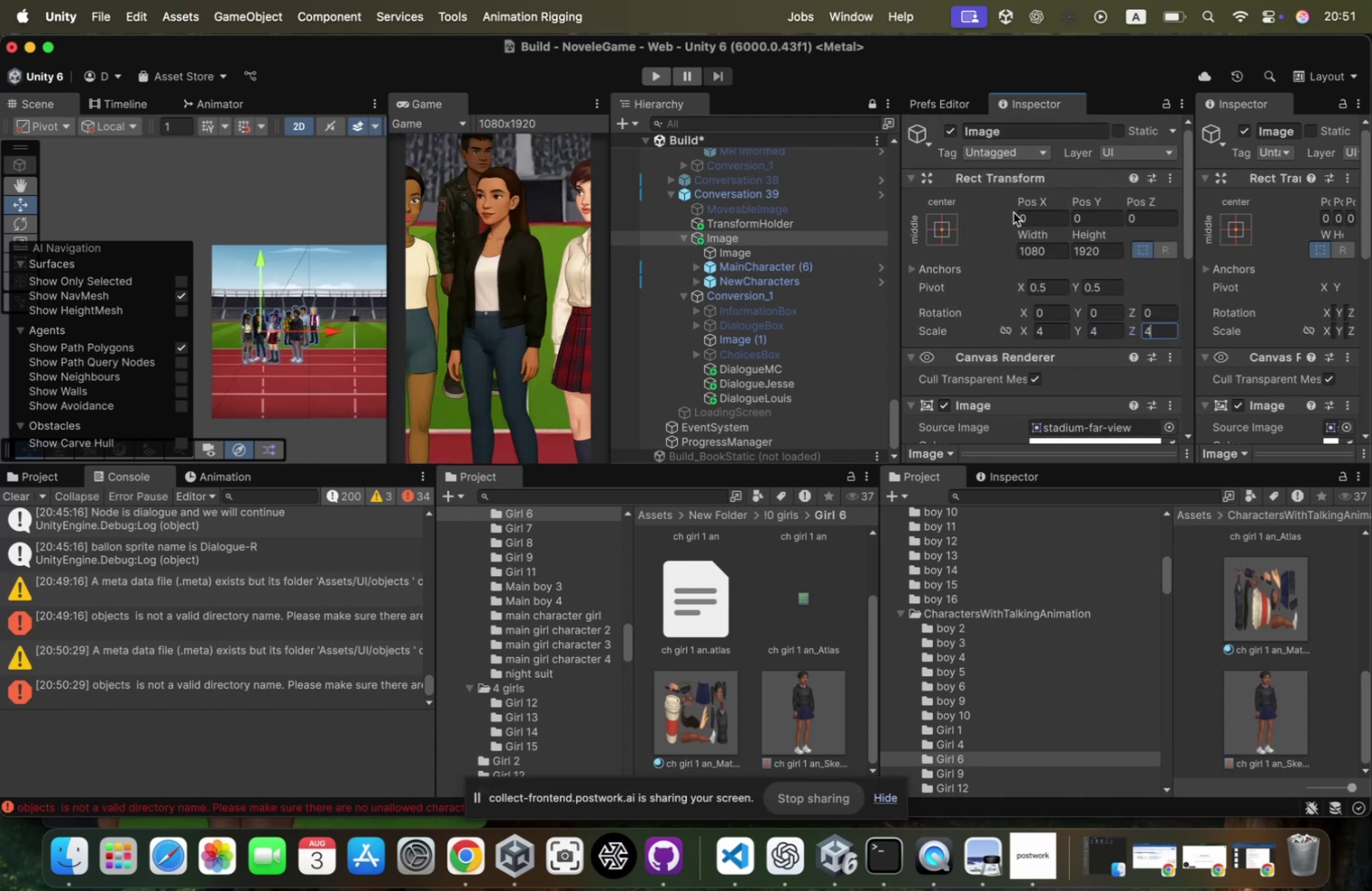 
left_click([1013, 213])
 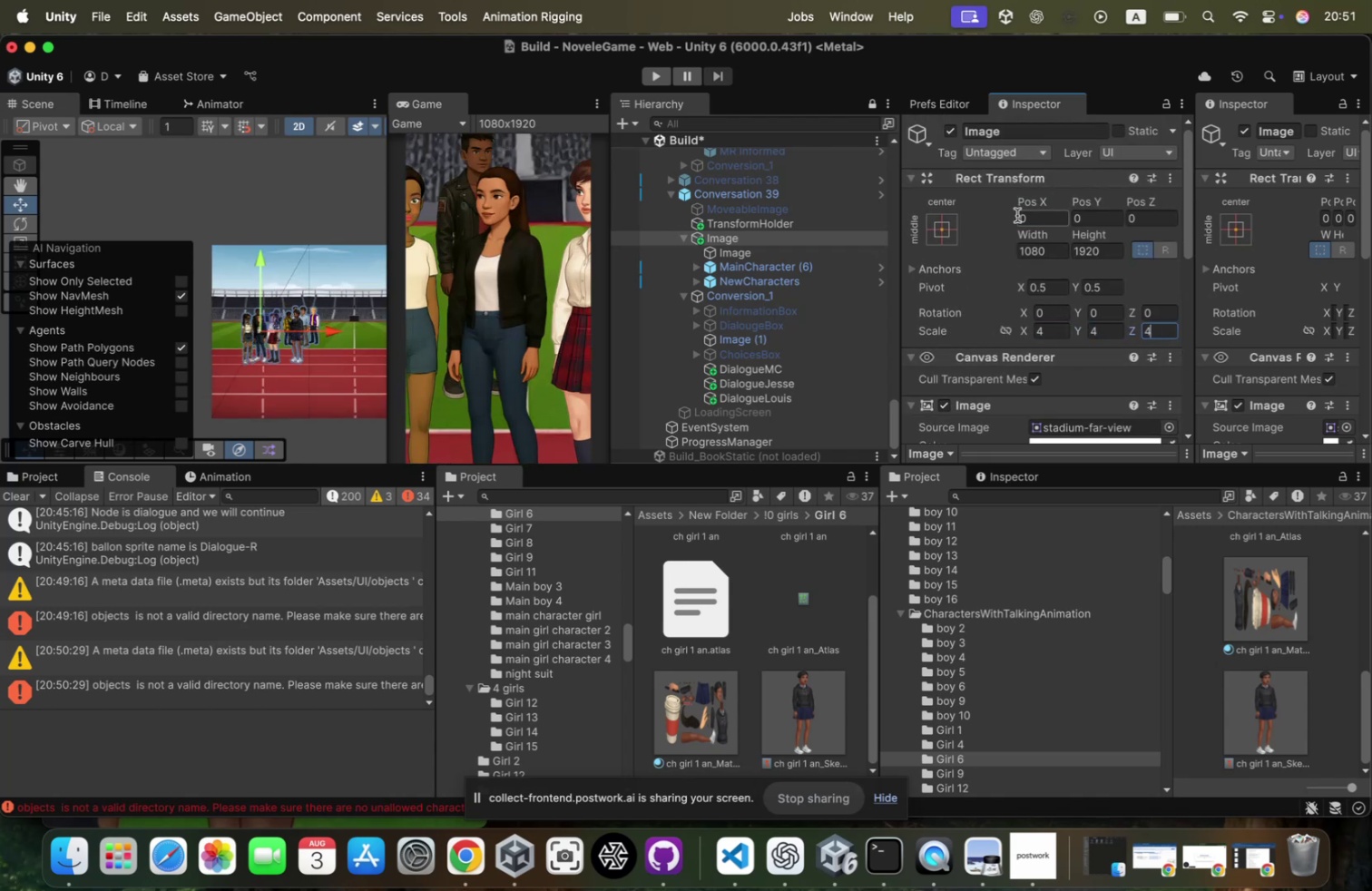 
left_click([1017, 215])
 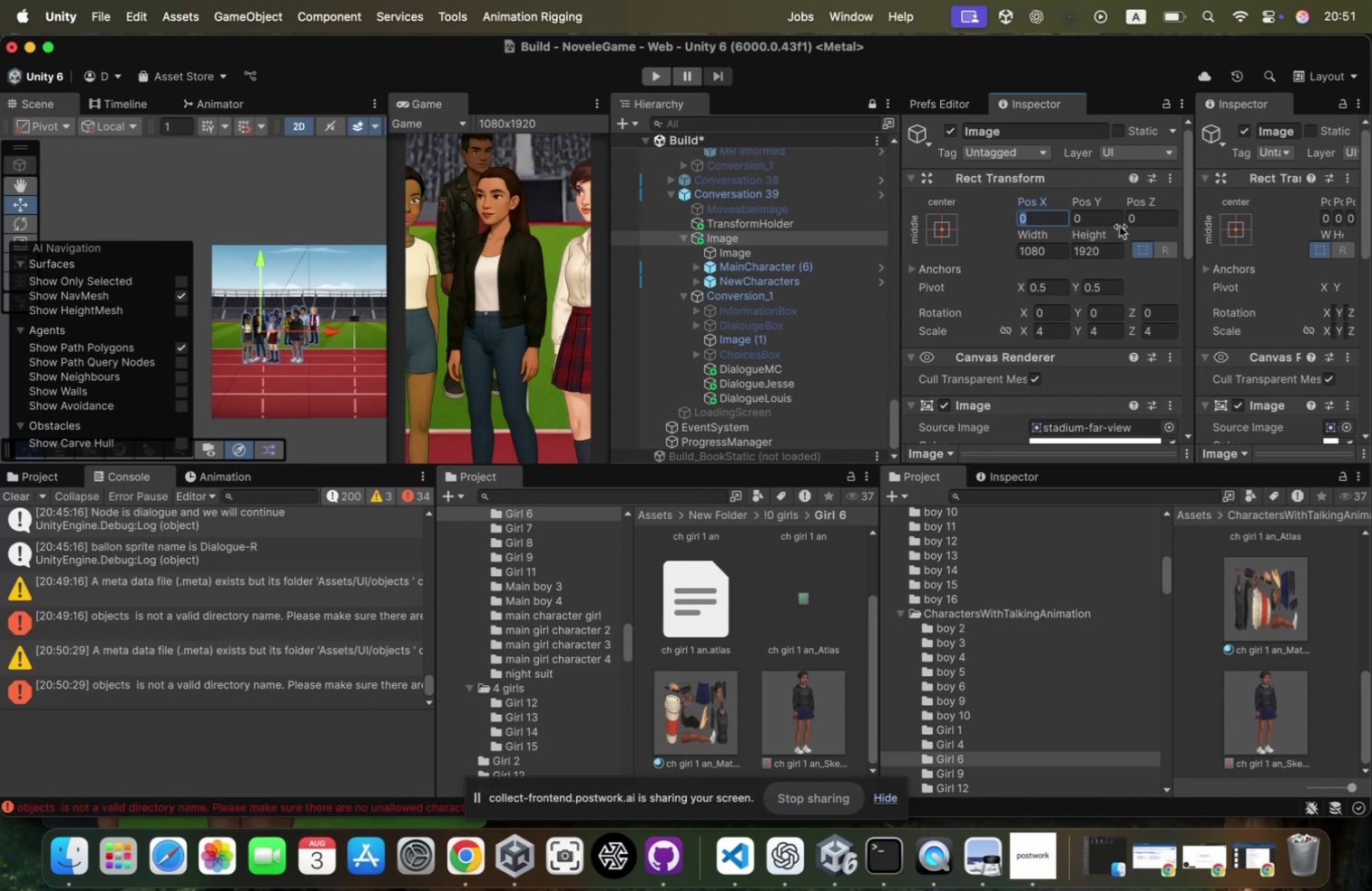 
type(-200)
key(Backspace)
key(Backspace)
key(Backspace)
key(Backspace)
key(Backspace)
type(500)
key(Backspace)
key(Backspace)
key(Backspace)
type(400)
key(Backspace)
key(Backspace)
key(Backspace)
type(300)
 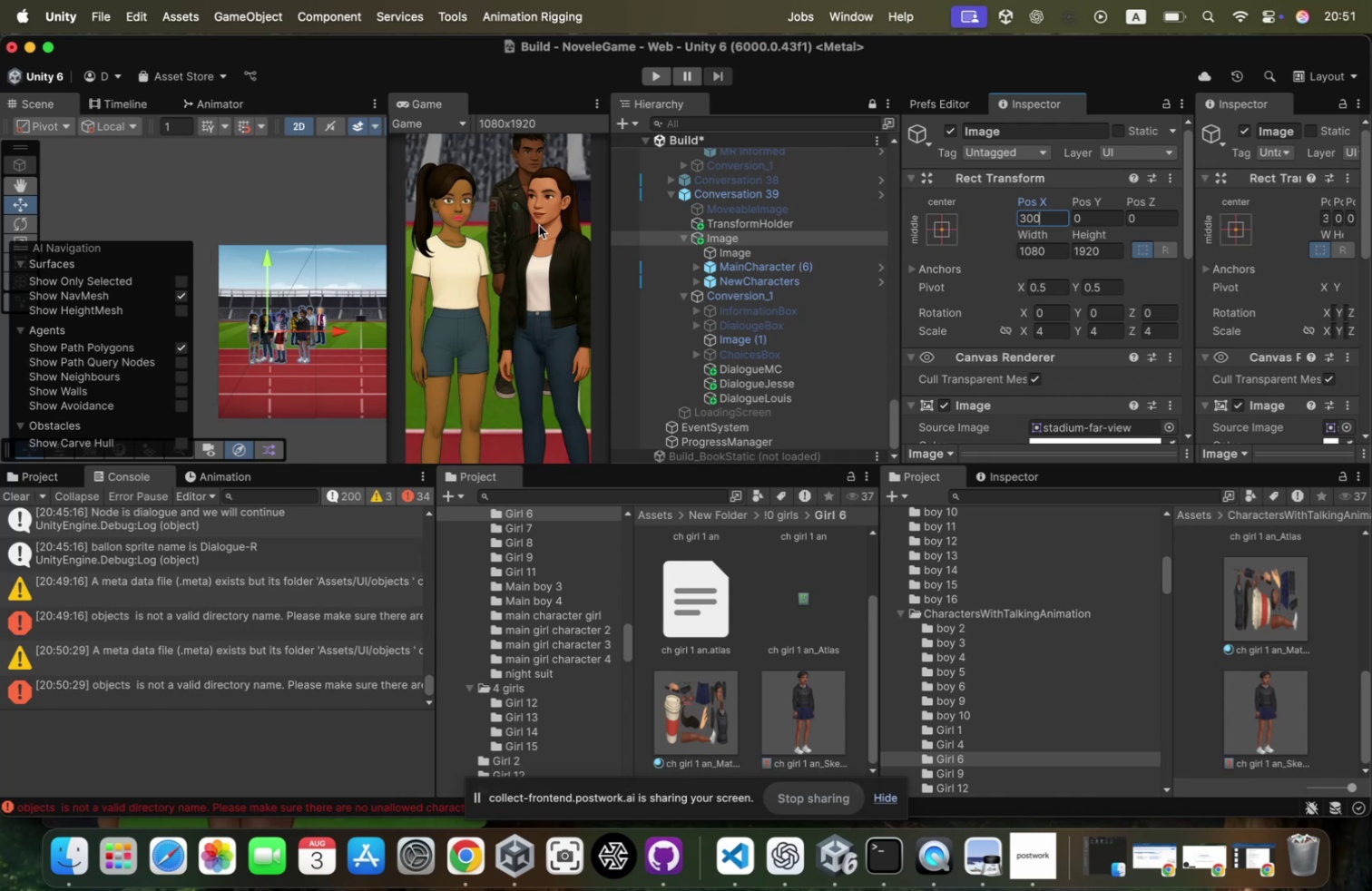 
scroll: coordinate [1070, 325], scroll_direction: down, amount: 207.0
 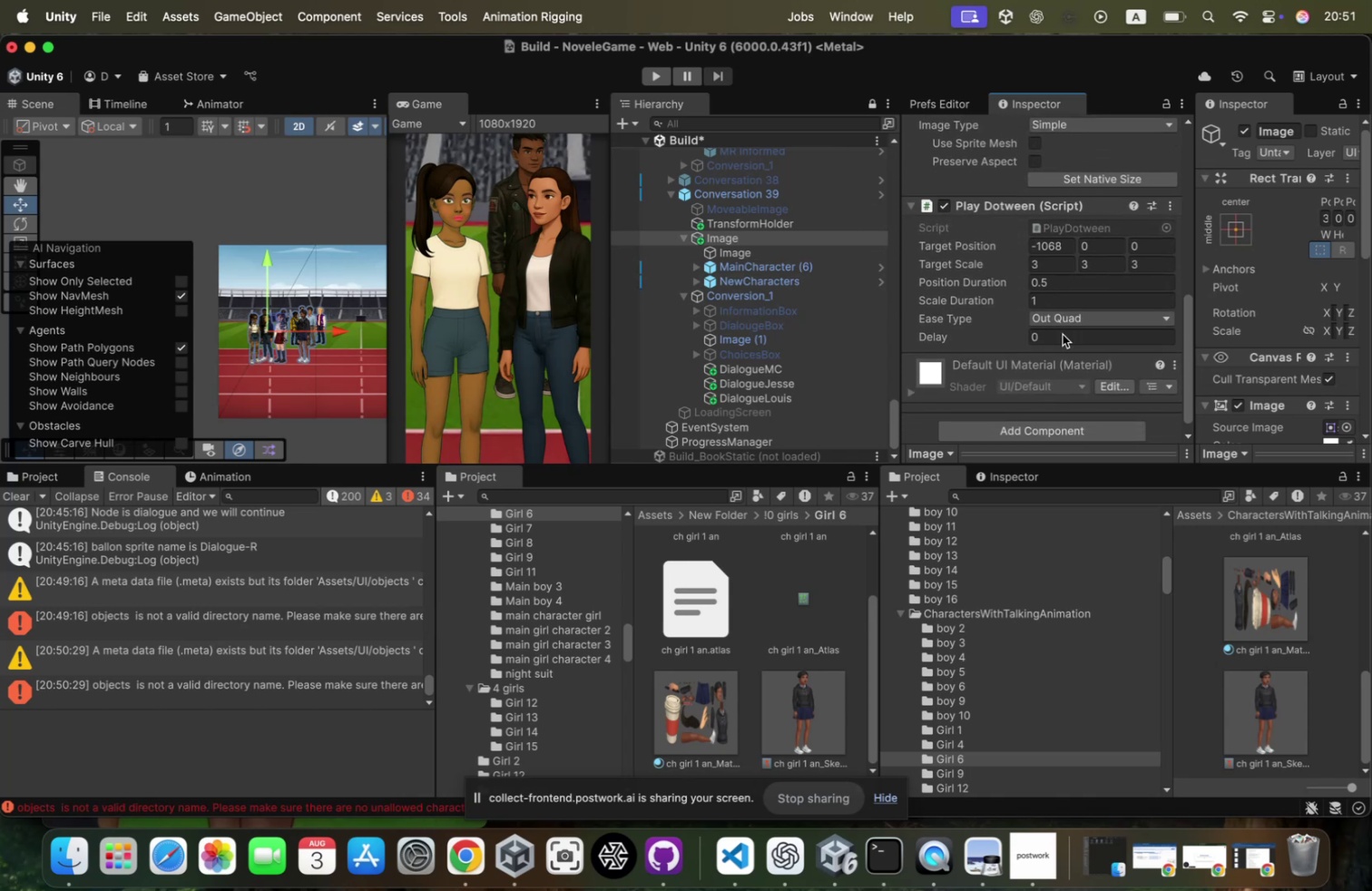 
wait(5.36)
 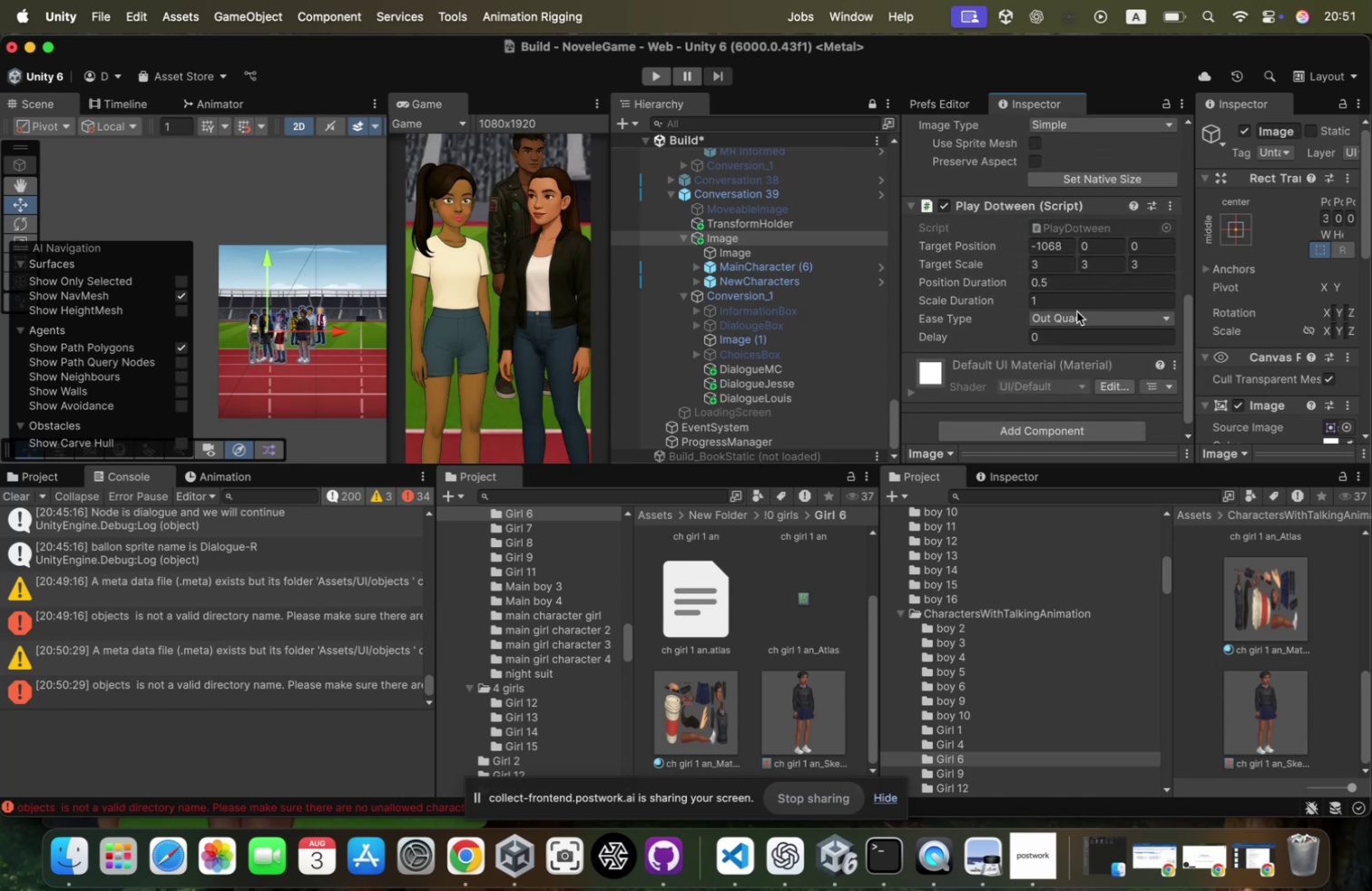 
left_click([767, 237])
 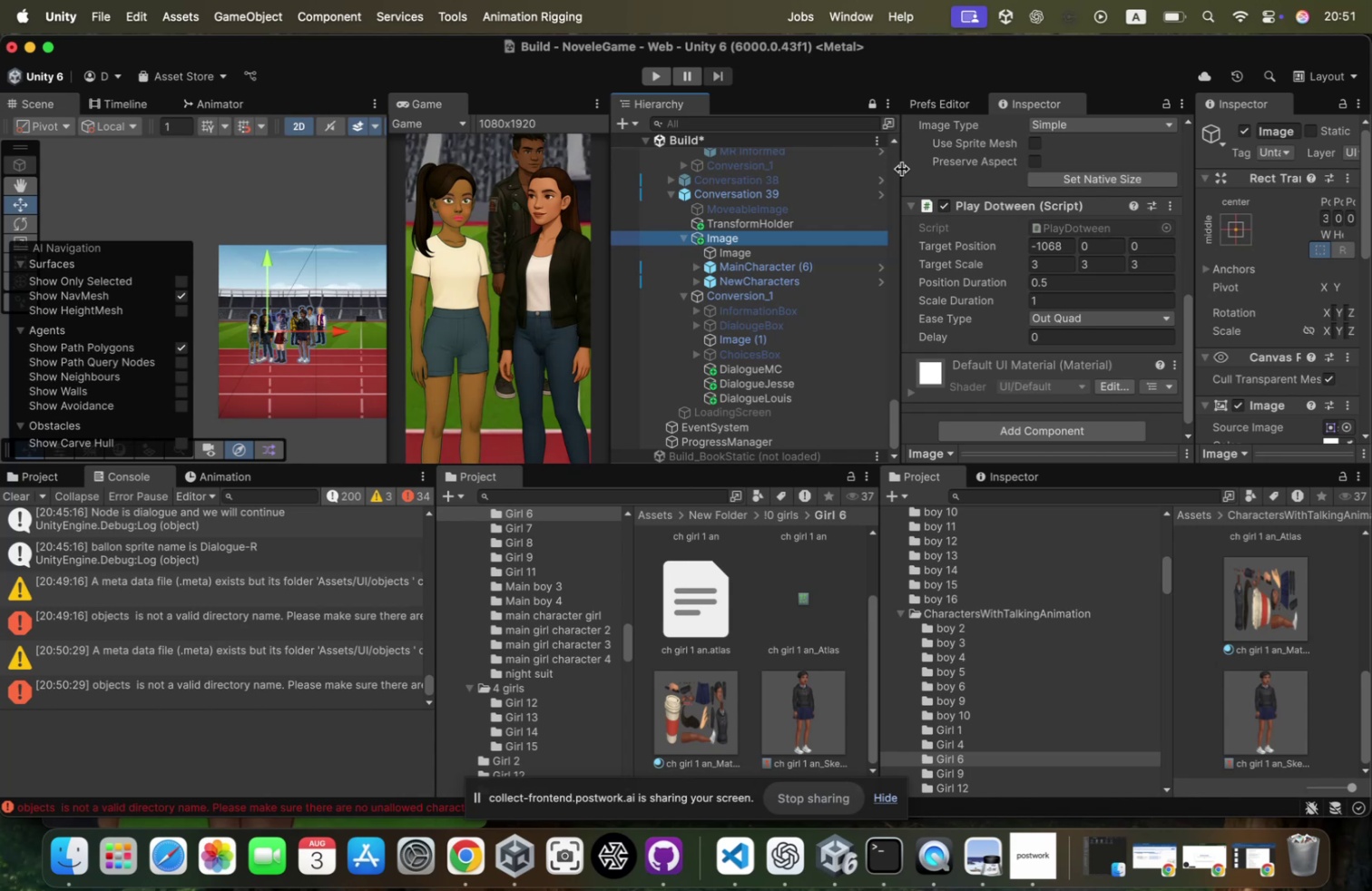 
wait(5.14)
 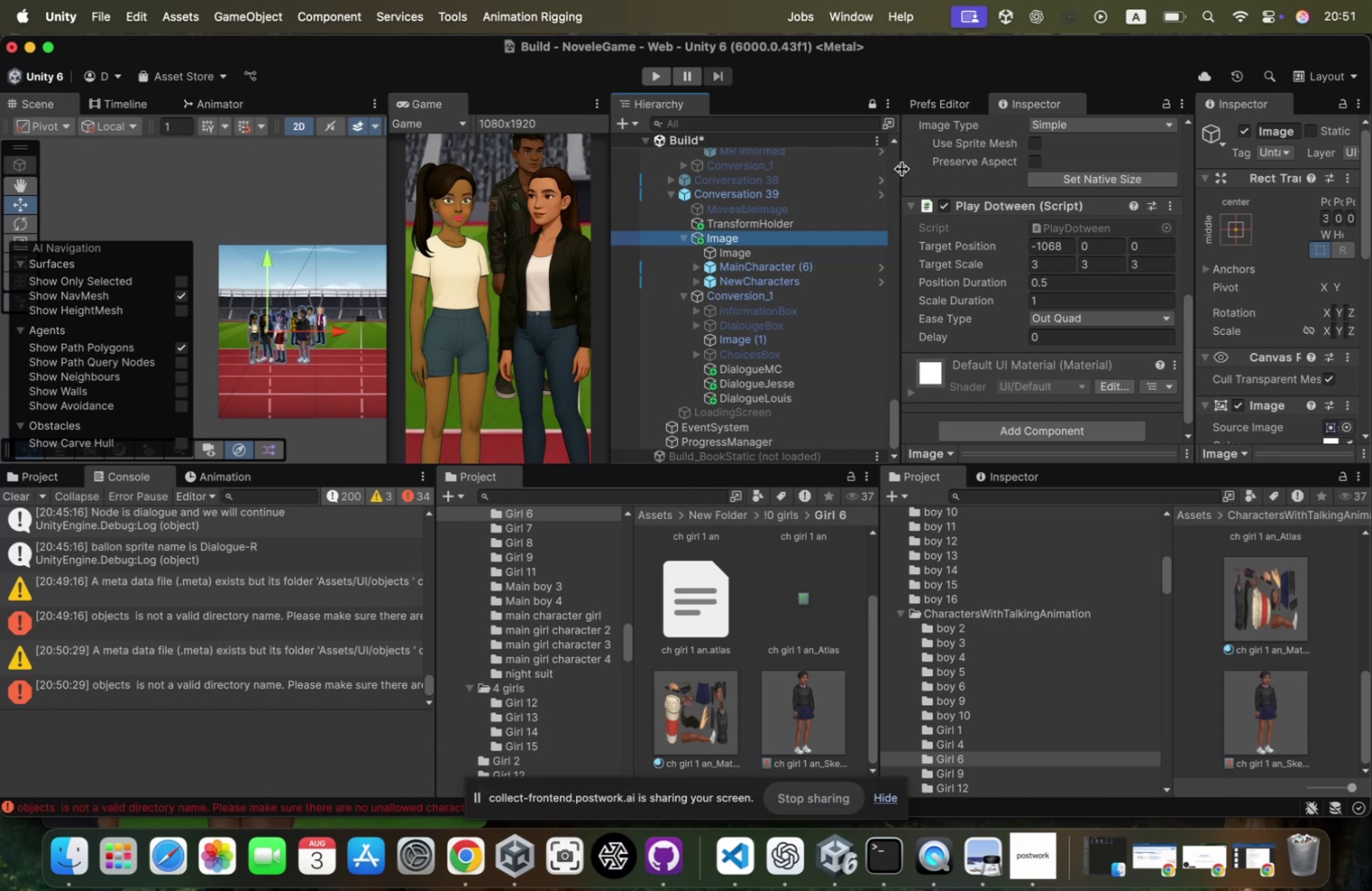 
key(Meta+CommandLeft)
 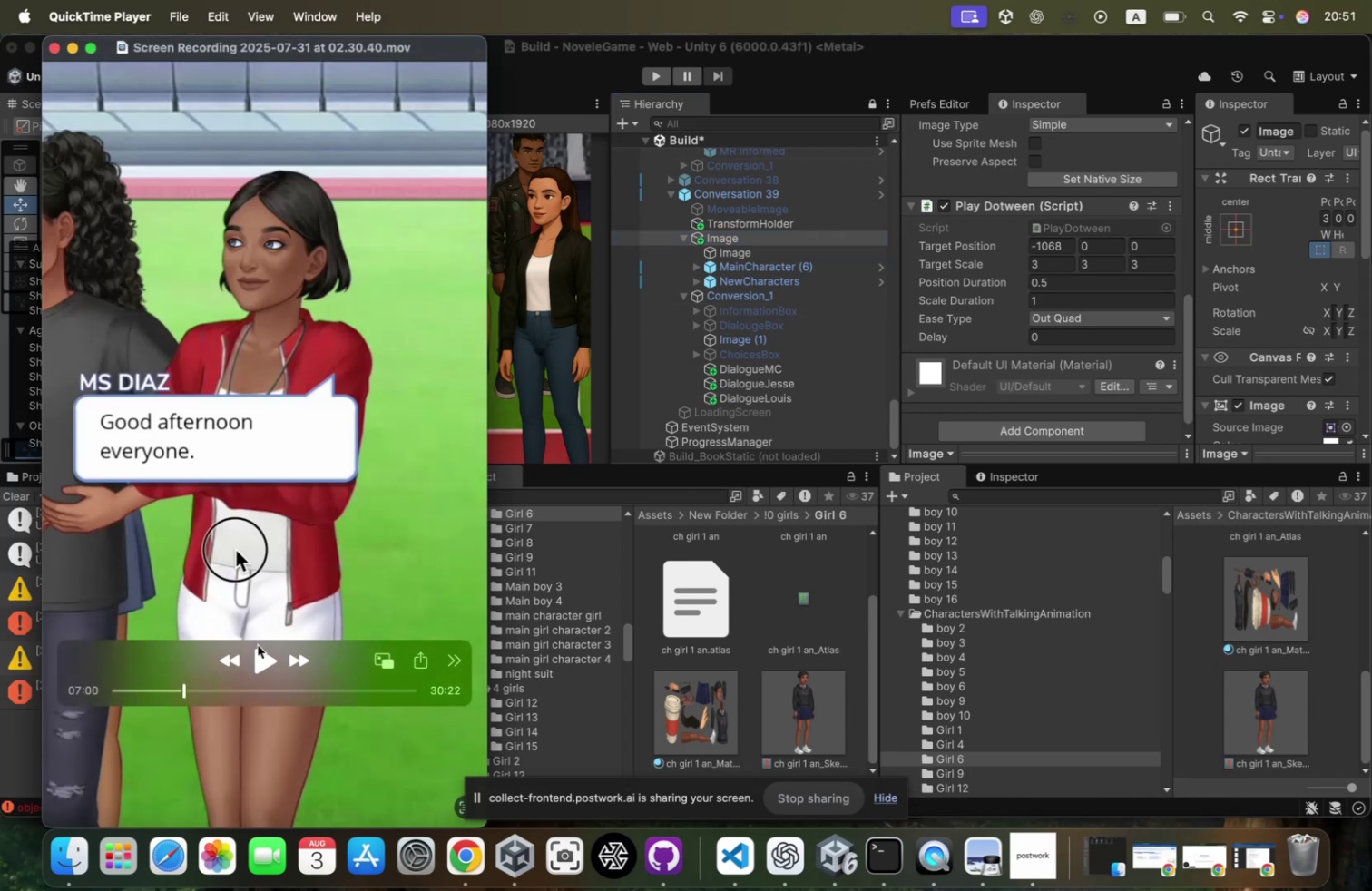 
left_click([258, 655])
 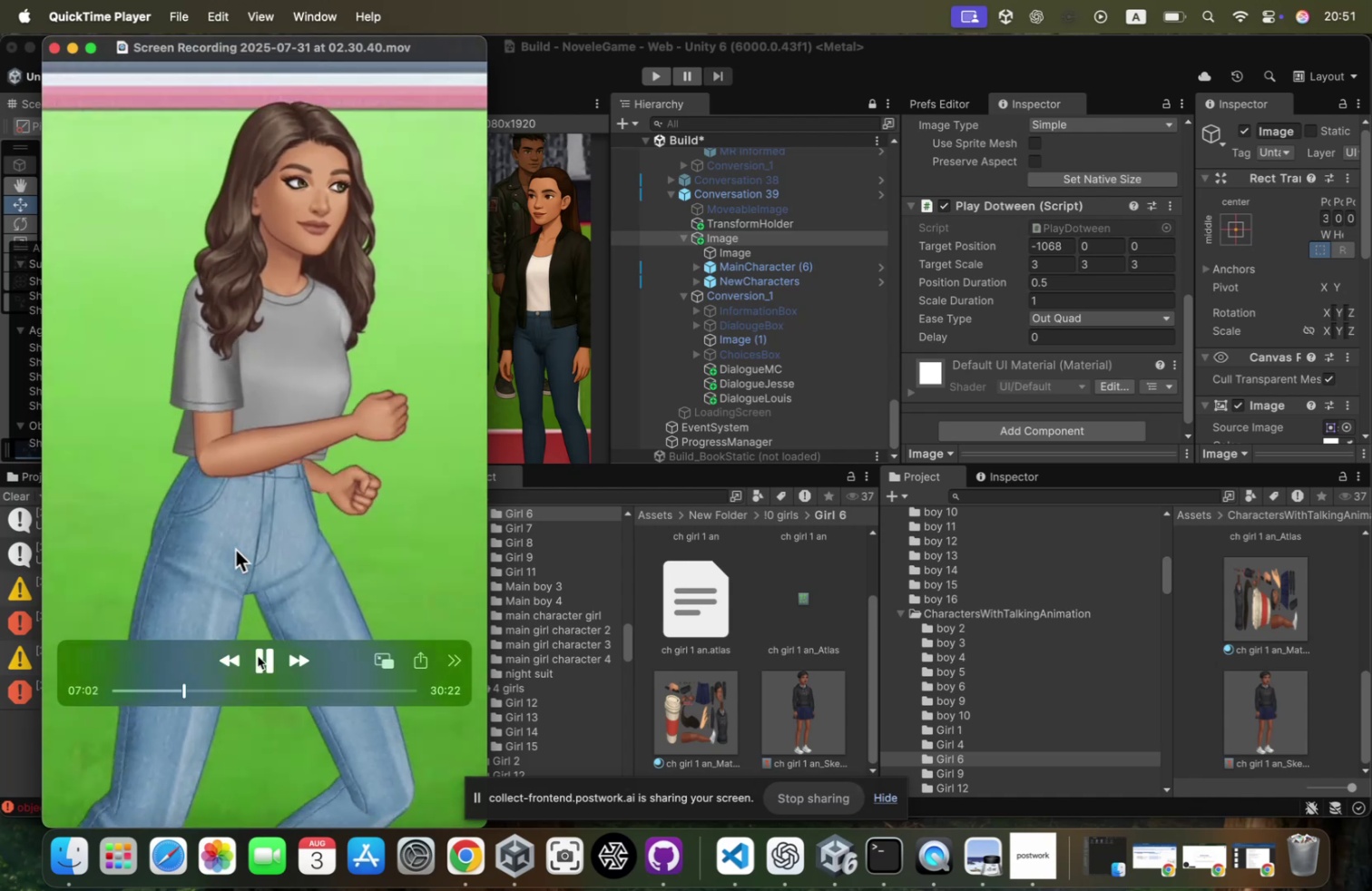 
left_click([258, 655])
 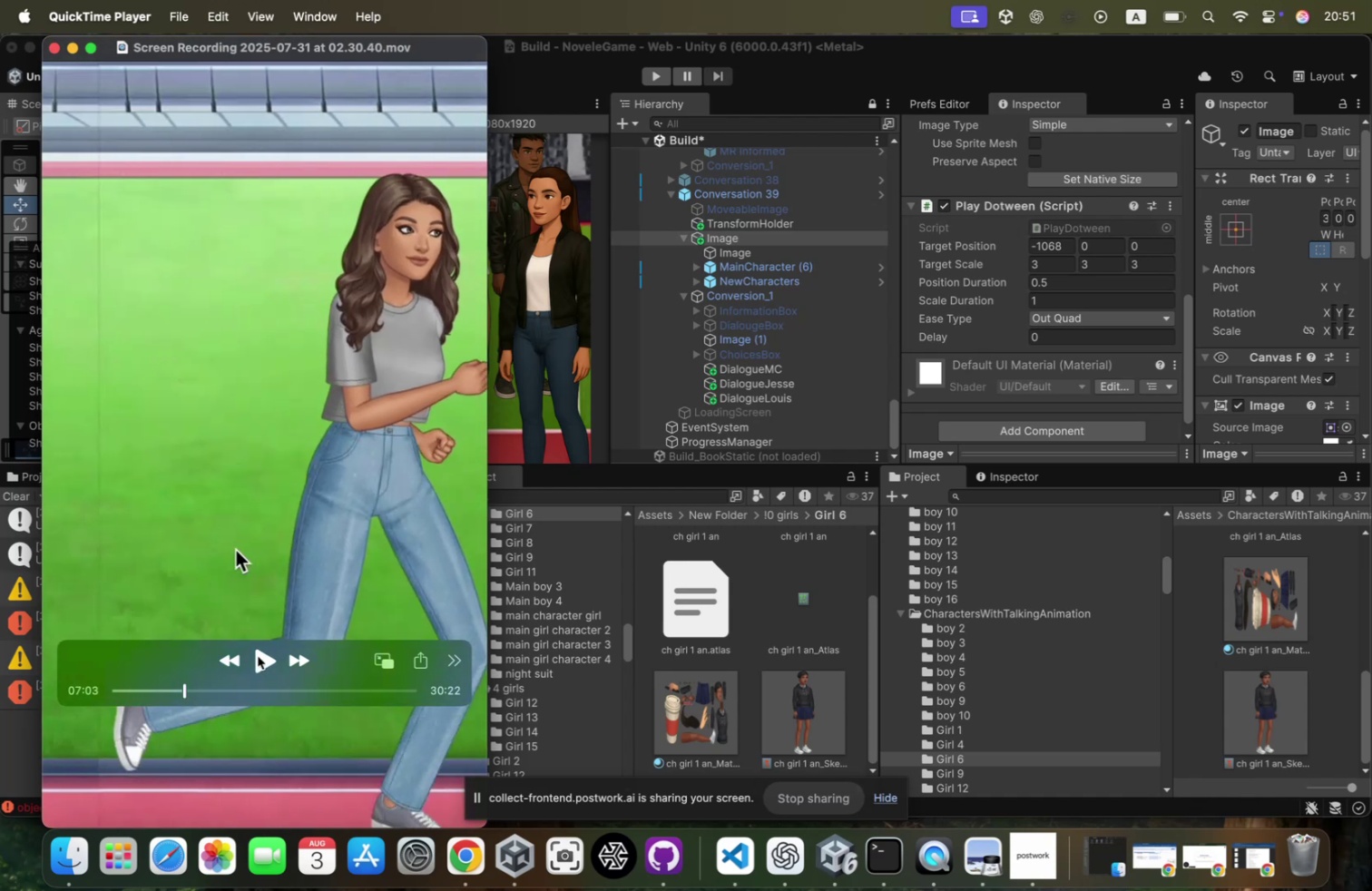 
left_click([258, 655])
 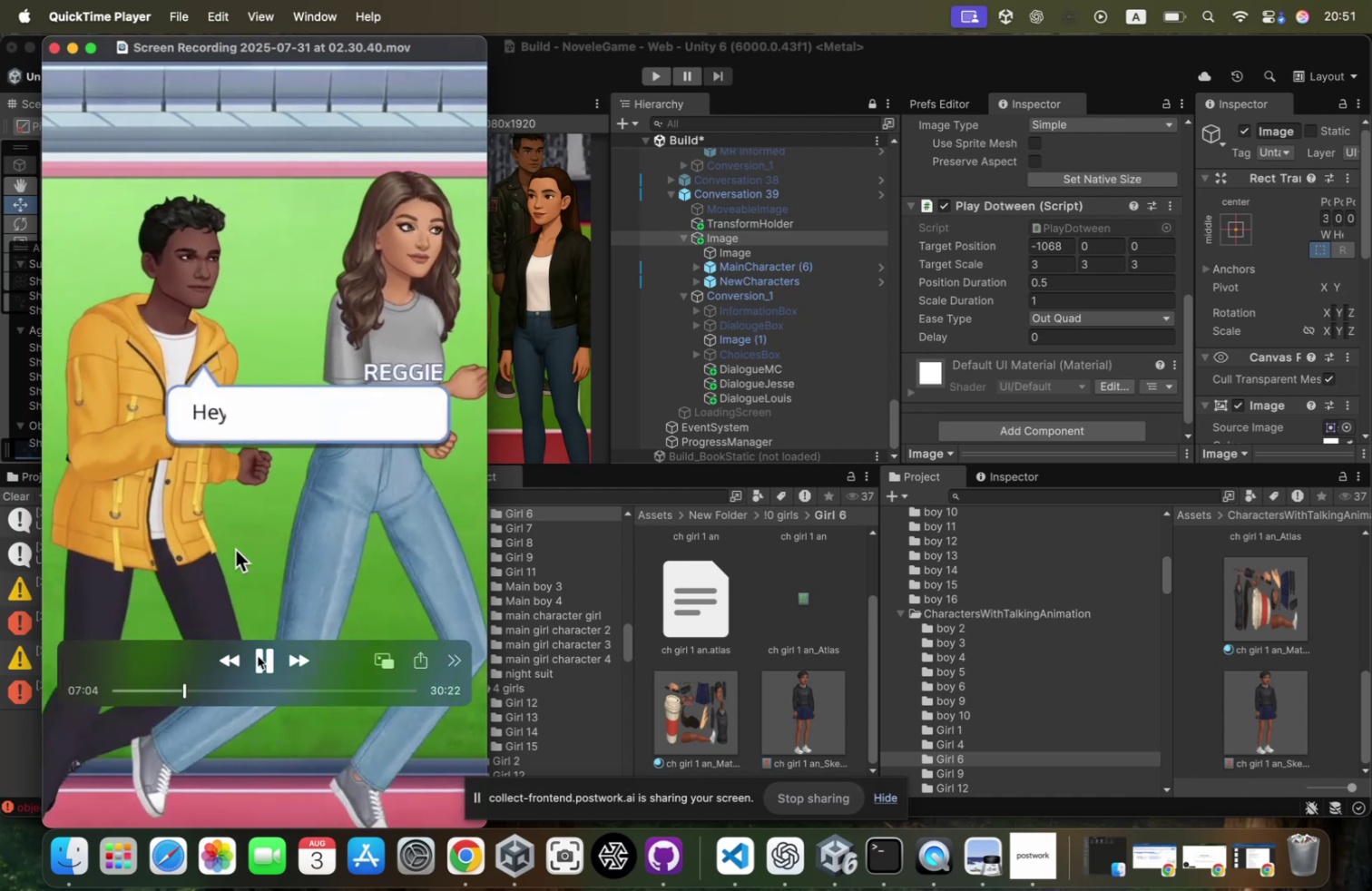 
left_click([258, 655])
 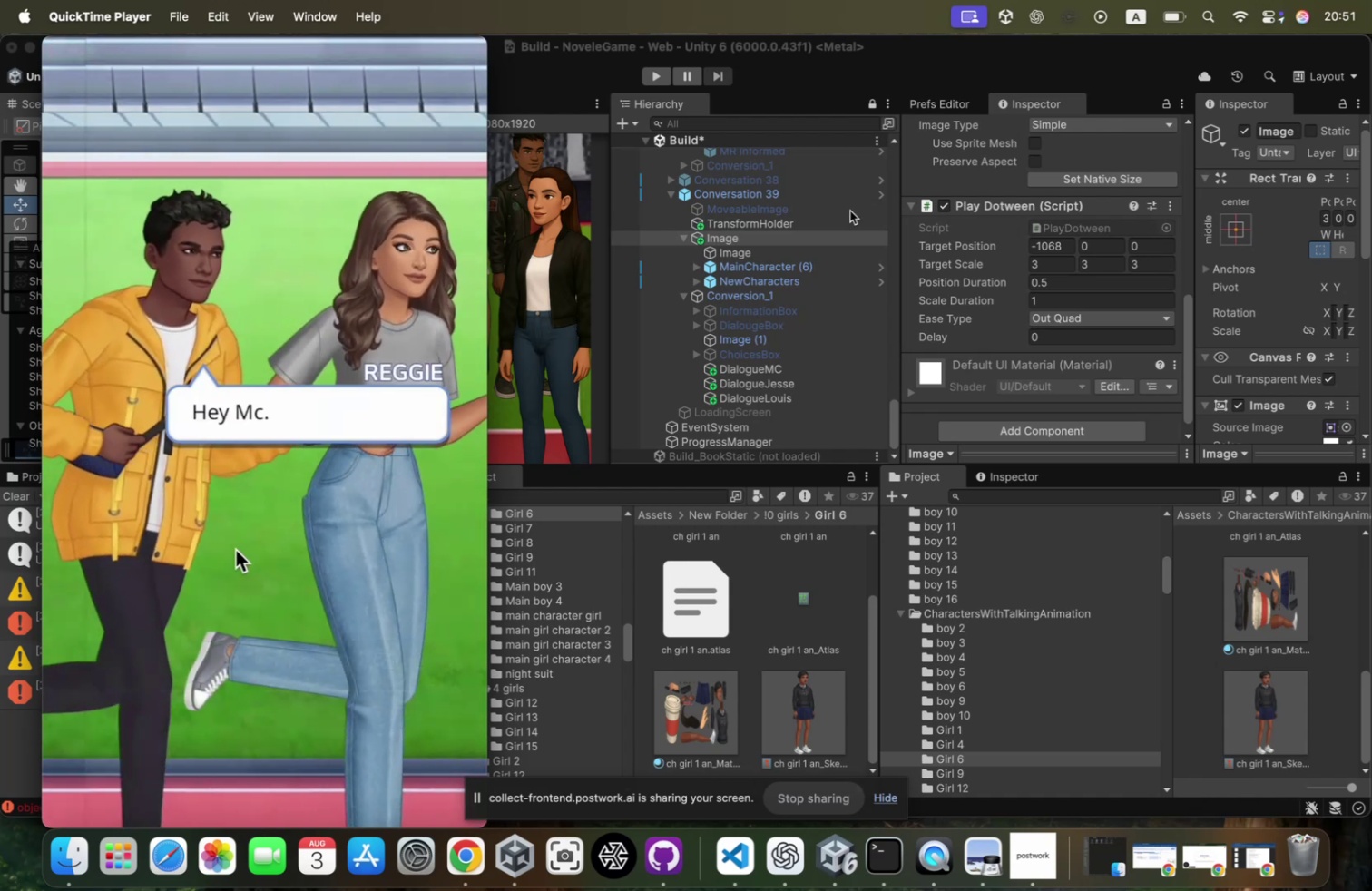 
wait(6.53)
 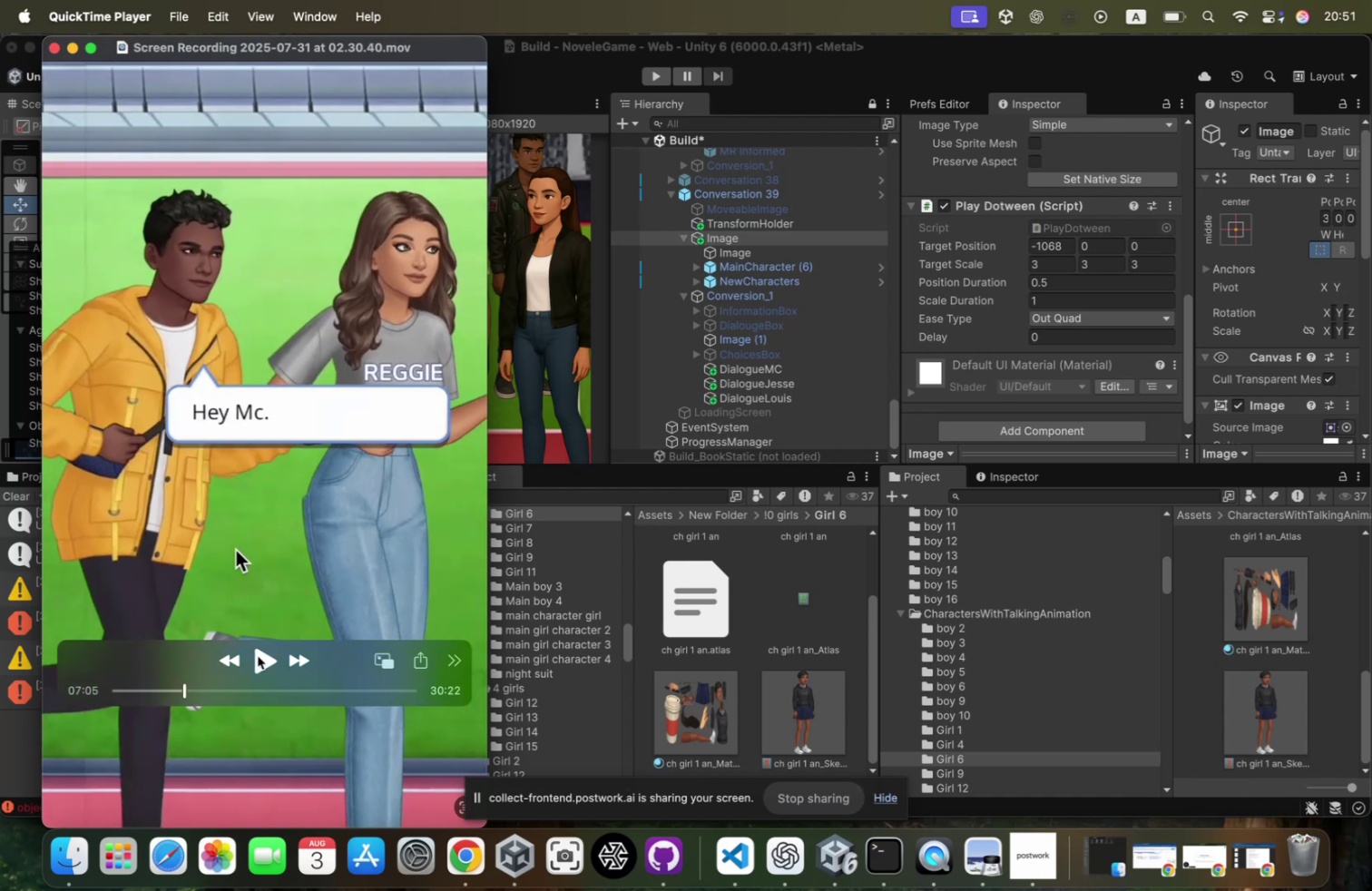 
scroll: coordinate [1063, 255], scroll_direction: down, amount: 87.0
 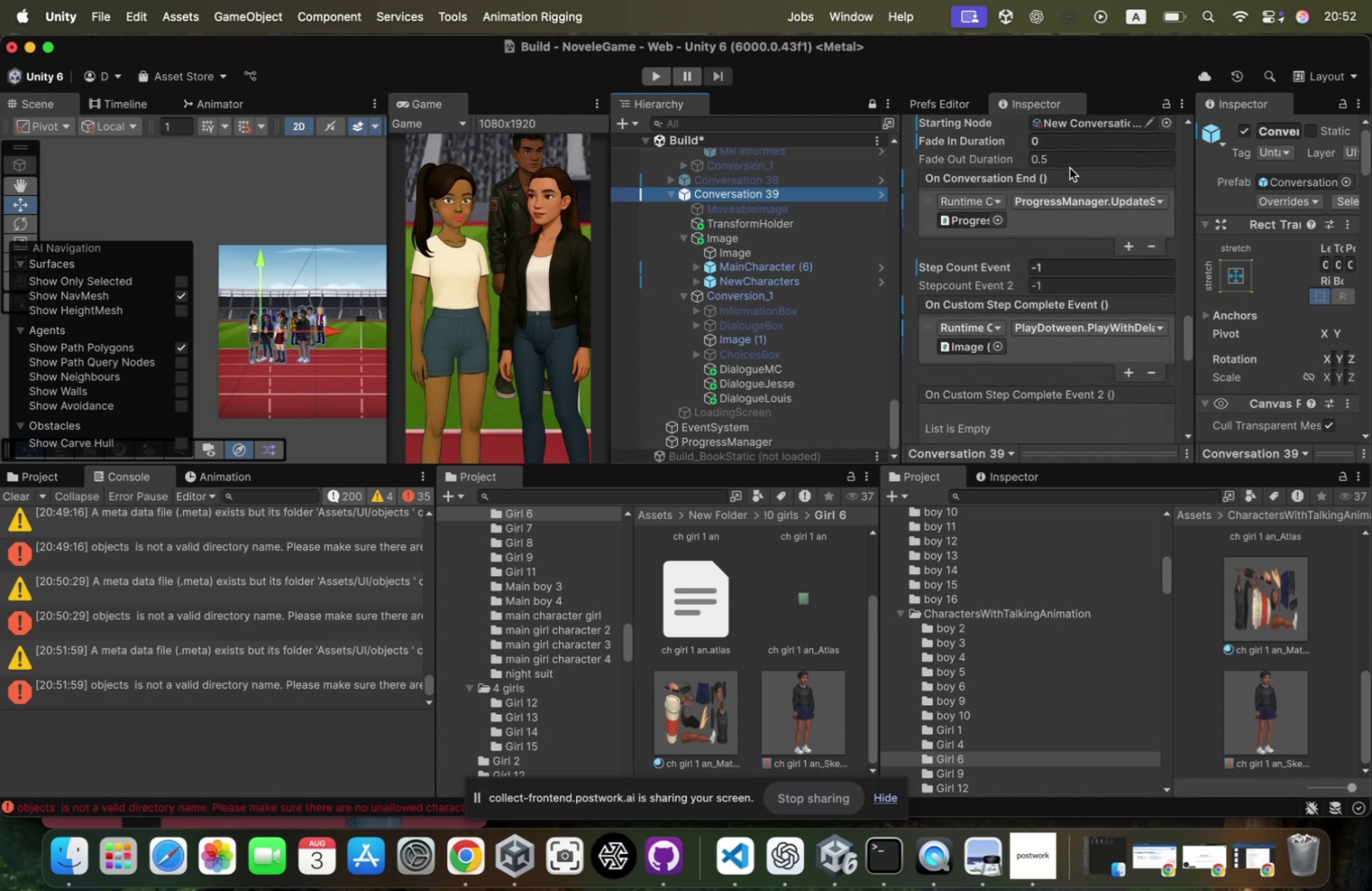 
scroll: coordinate [1070, 168], scroll_direction: up, amount: 4.0
 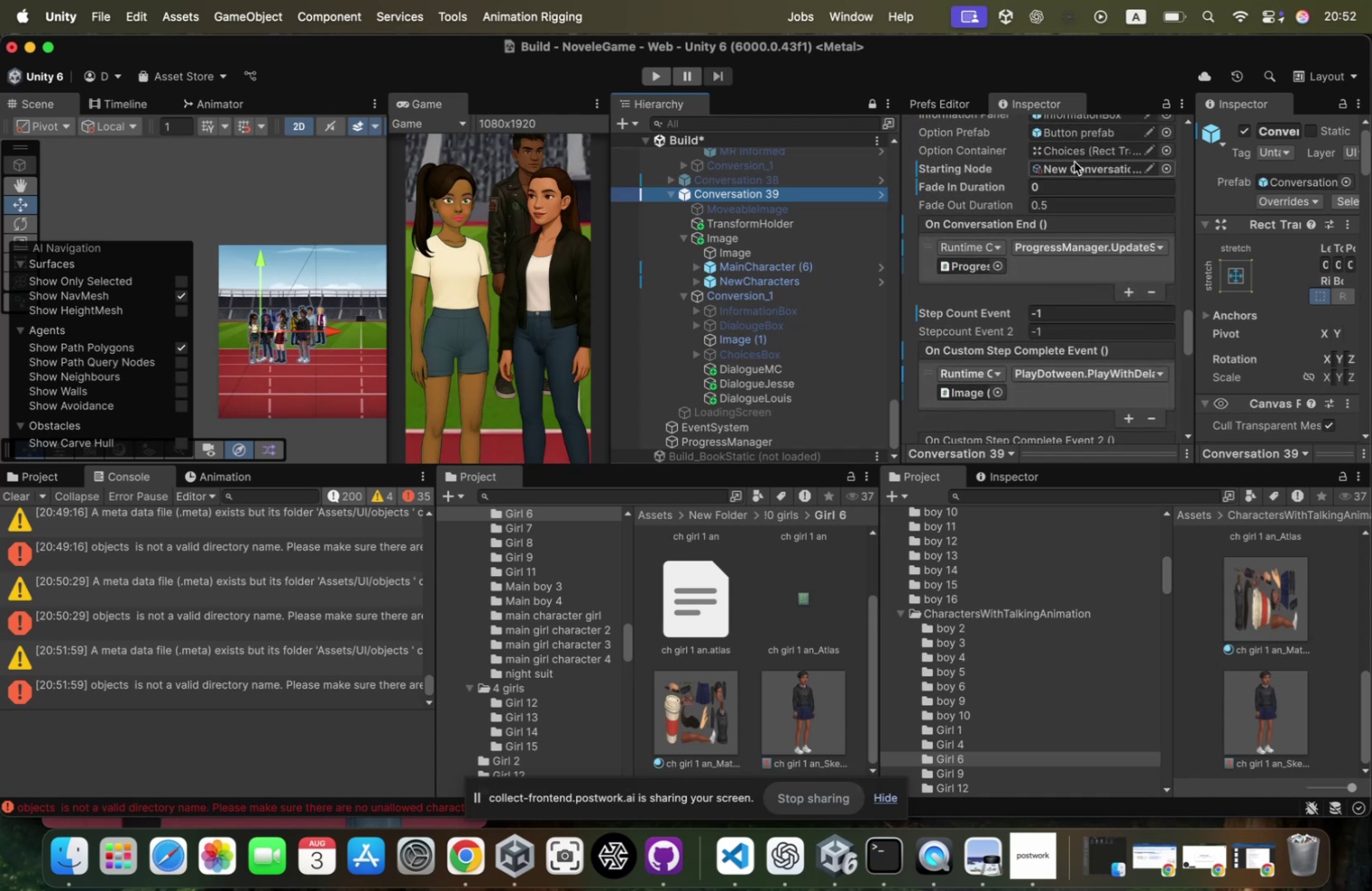 
left_click([1074, 162])
 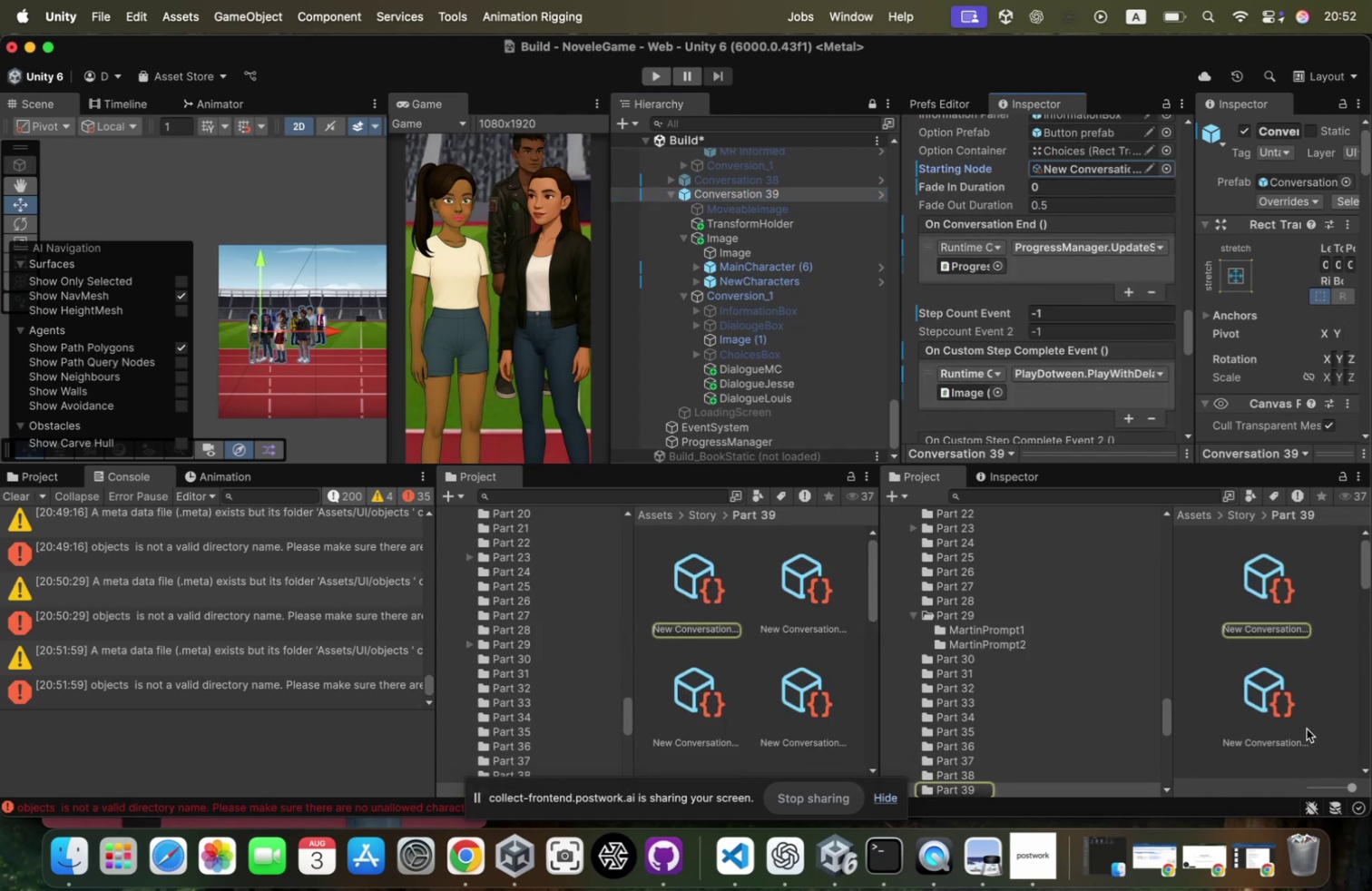 
scroll: coordinate [1292, 605], scroll_direction: down, amount: 76.0
 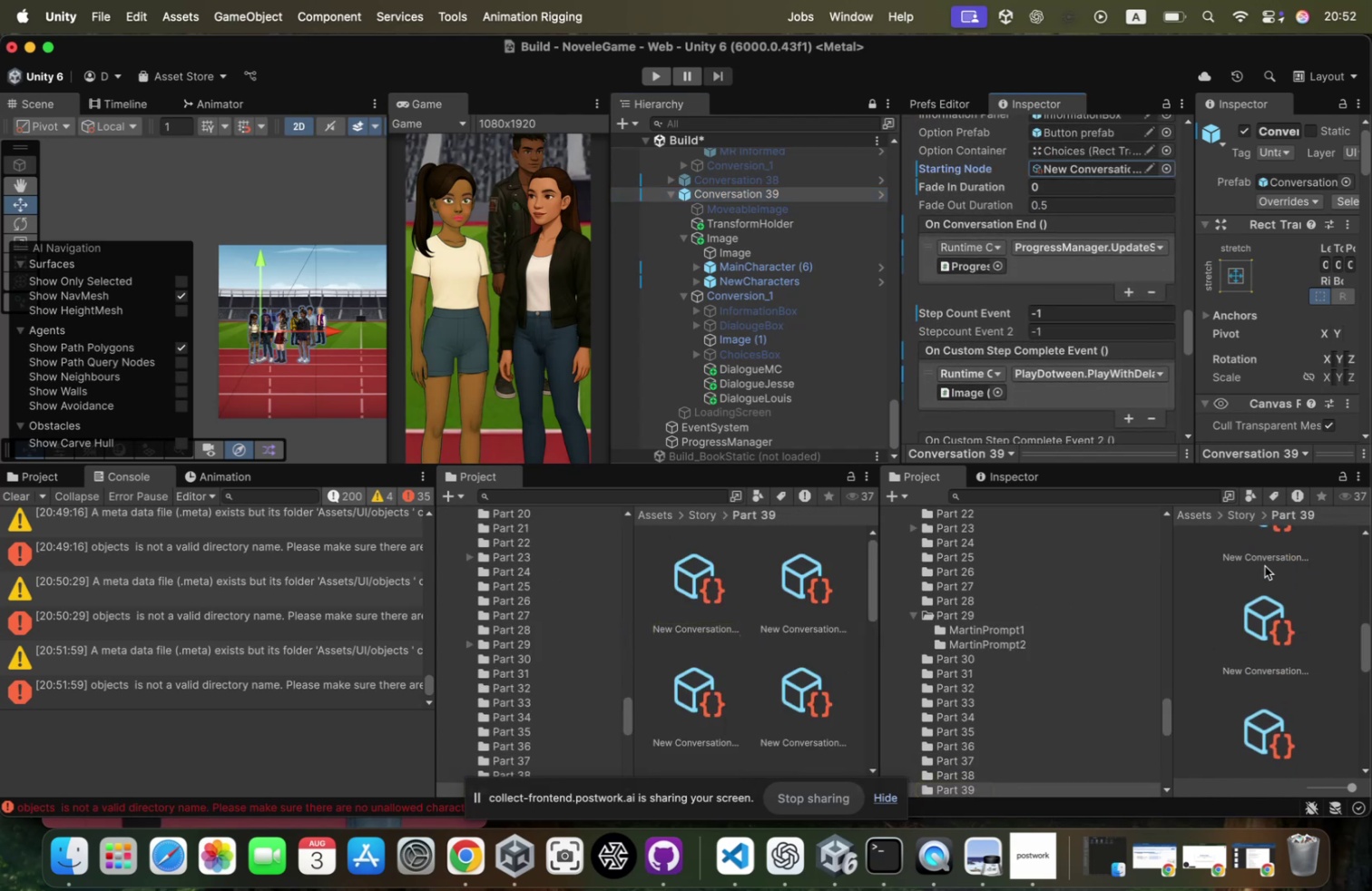 
scroll: coordinate [1265, 565], scroll_direction: up, amount: 25.0
 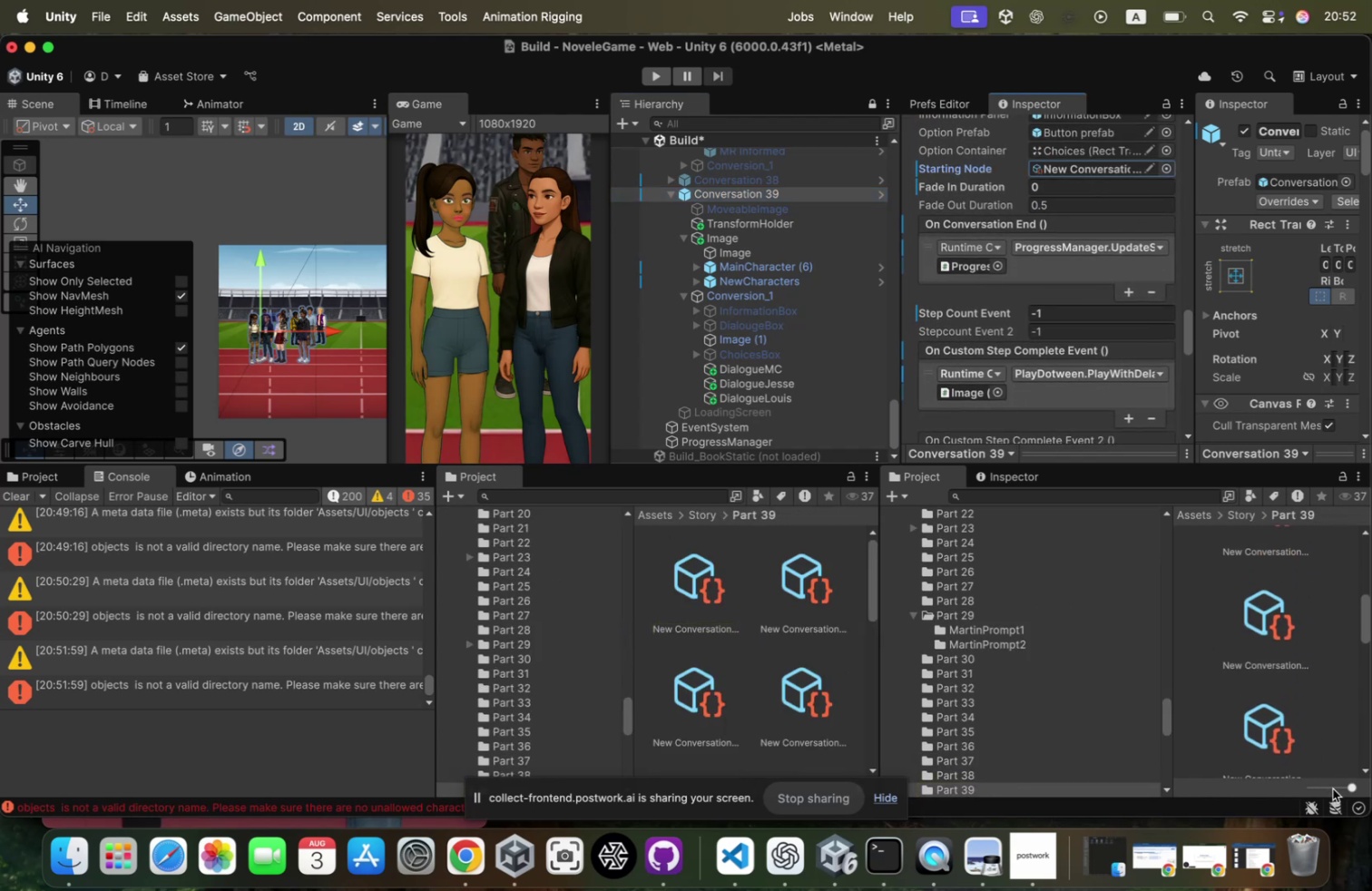 
left_click_drag(start_coordinate=[1333, 788], to_coordinate=[1265, 776])
 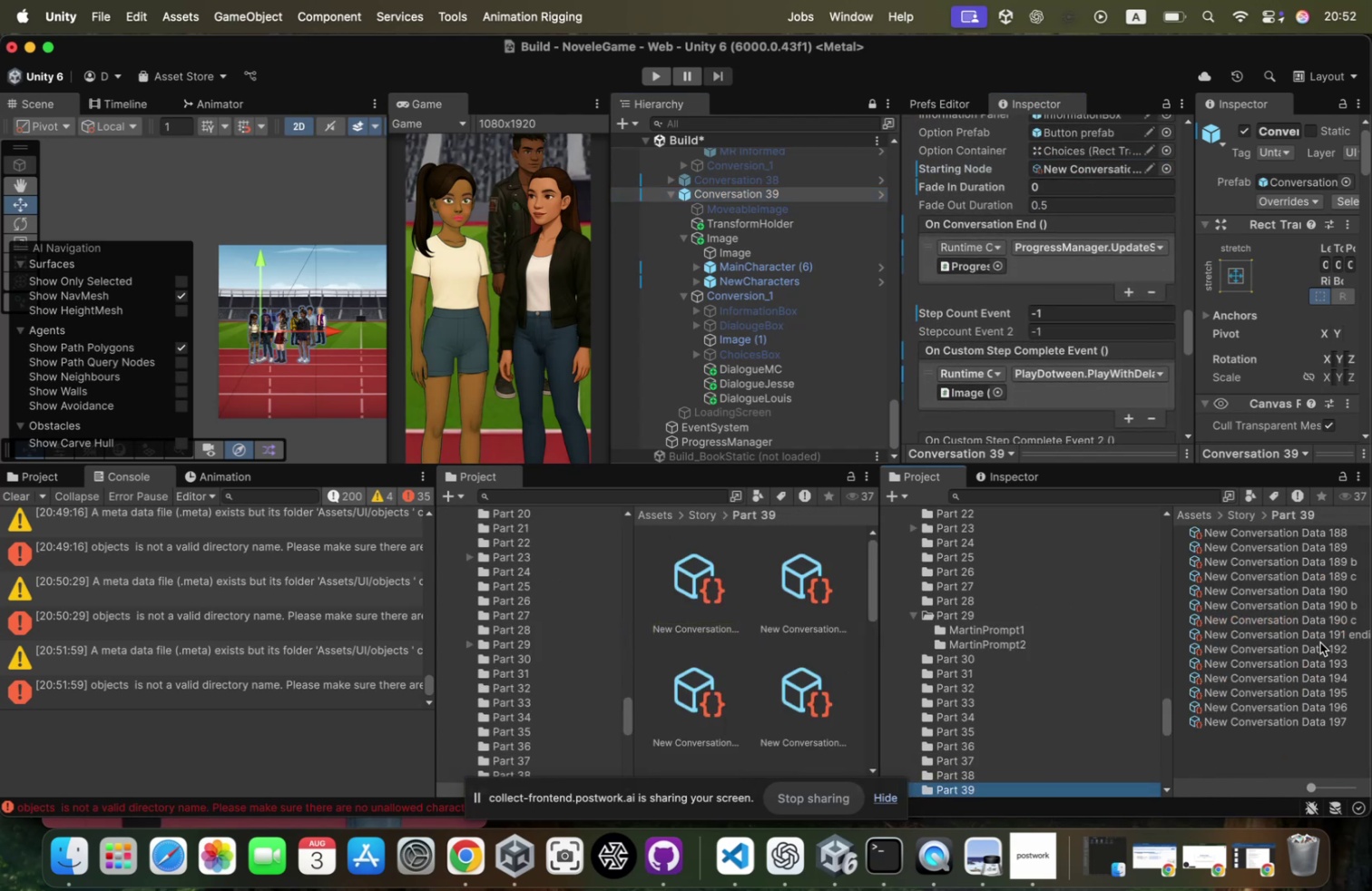 
left_click([1320, 641])
 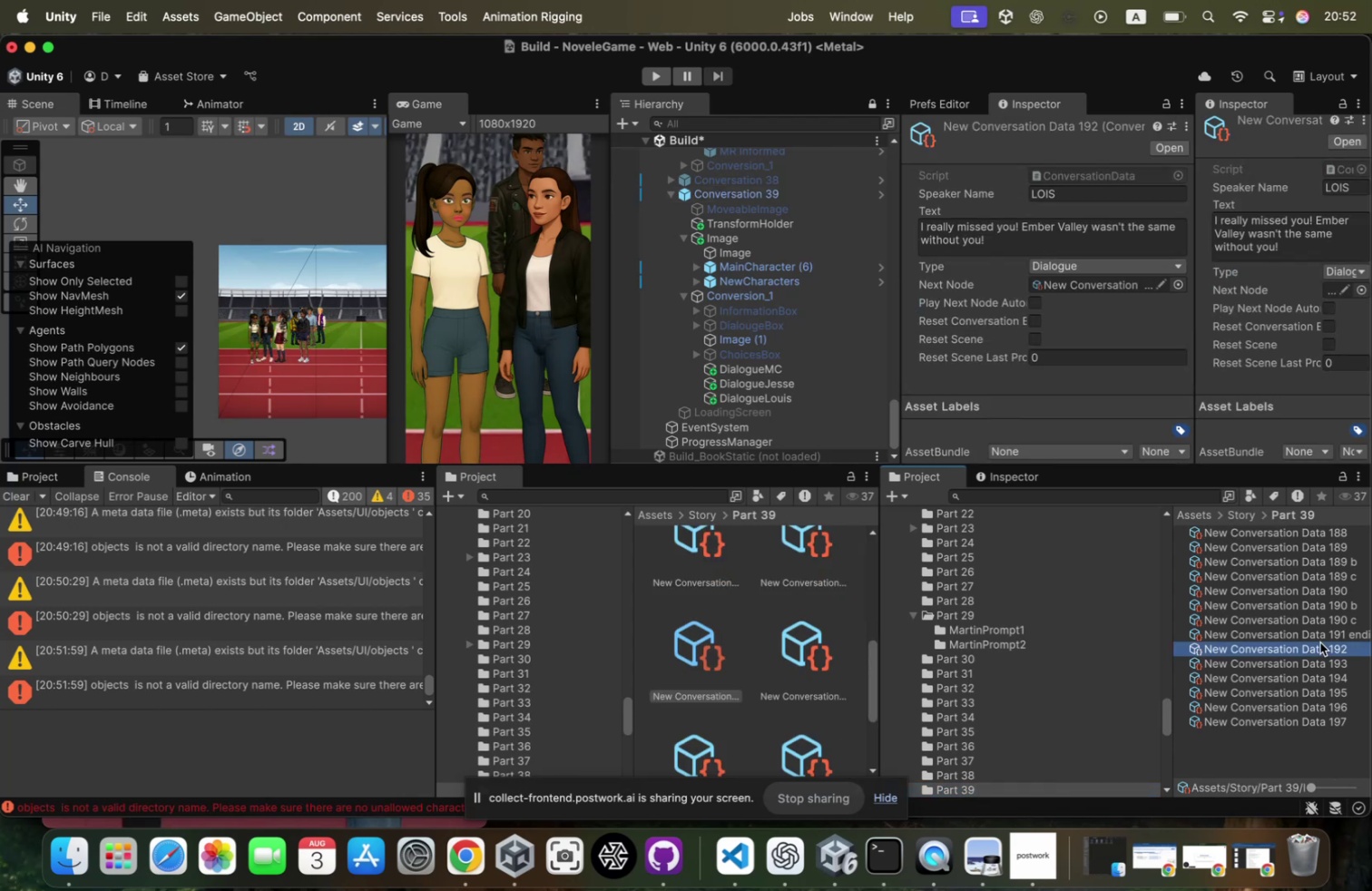 
key(ArrowUp)
 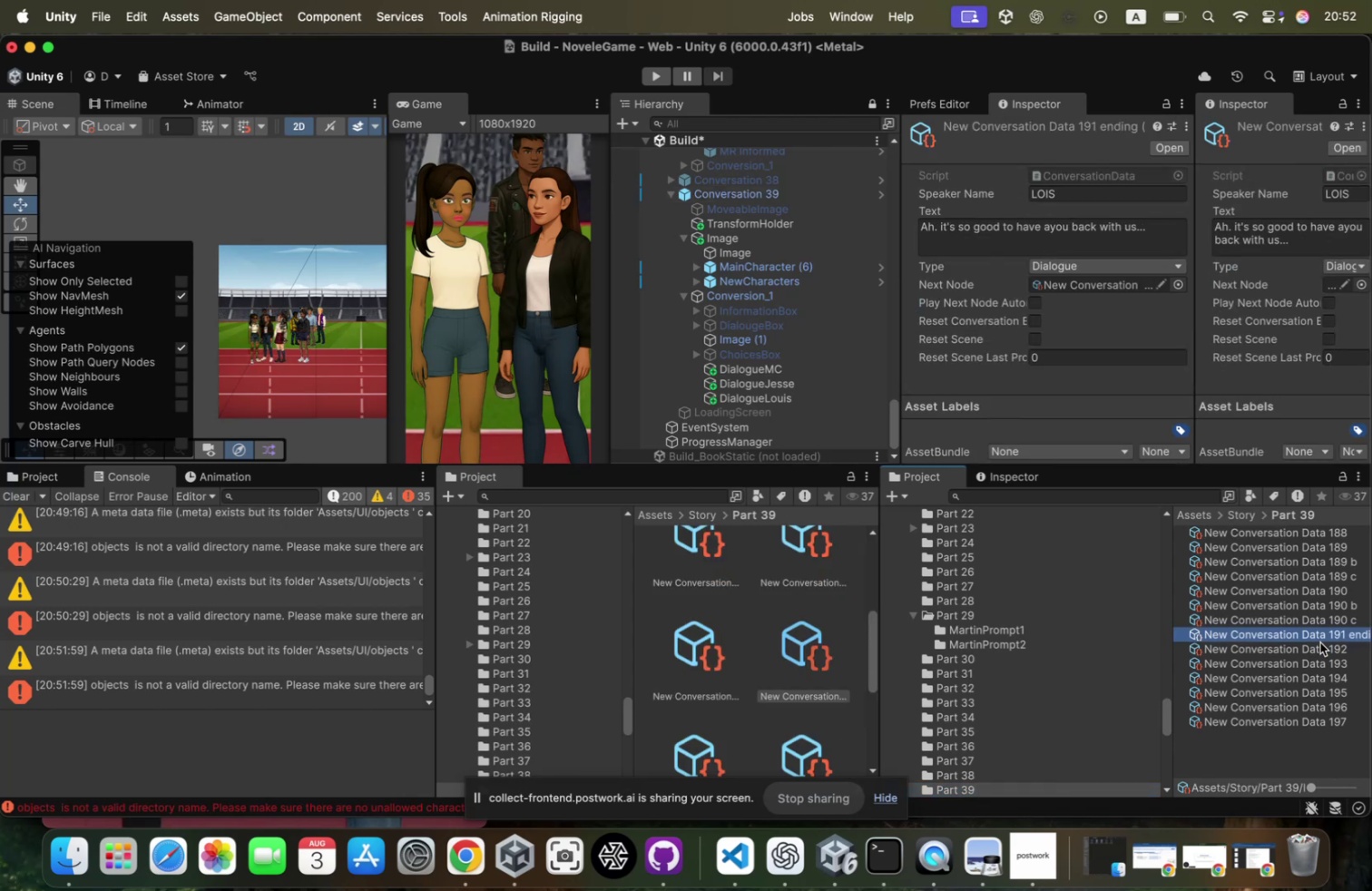 
key(ArrowDown)
 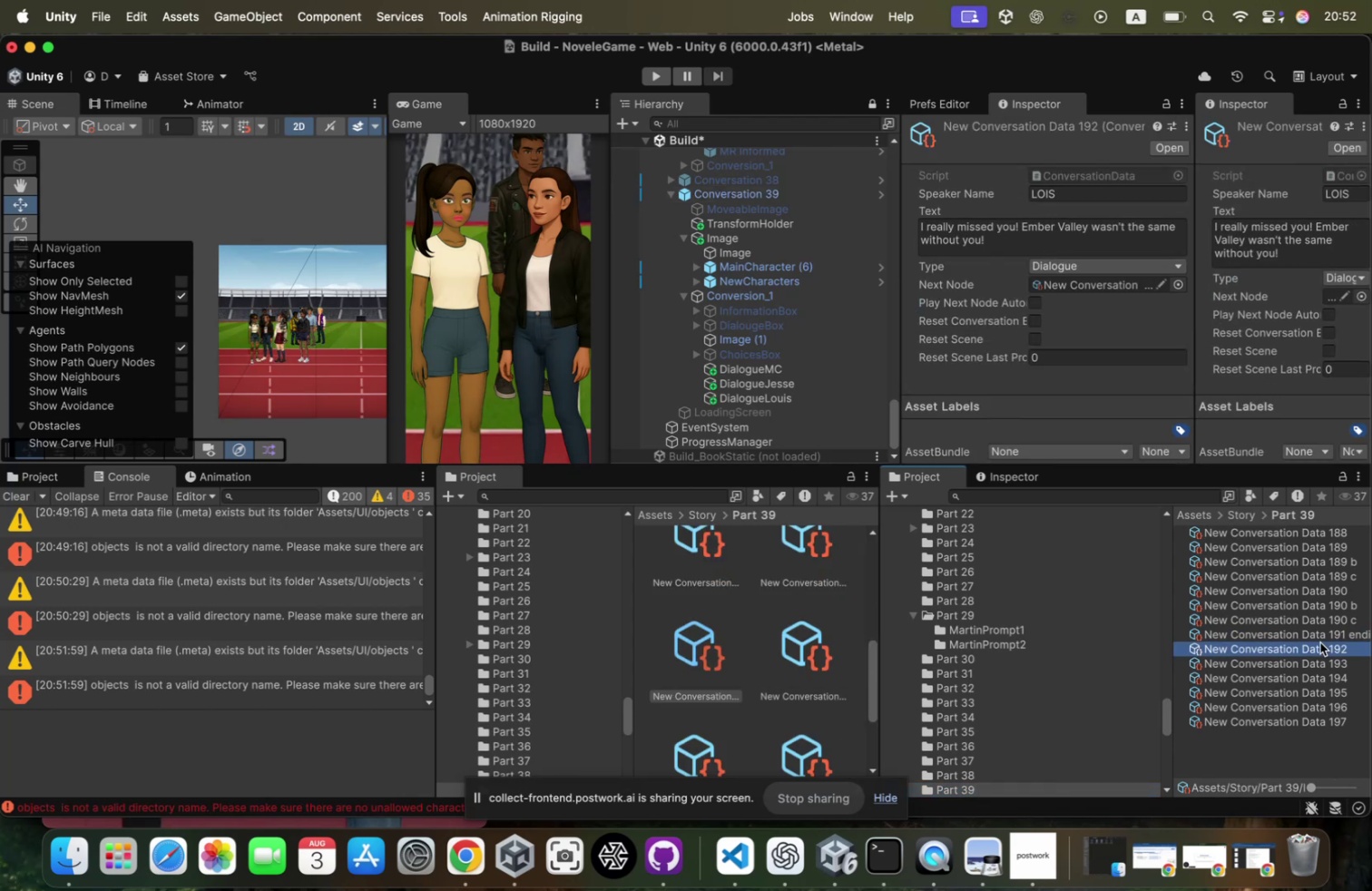 
key(ArrowDown)
 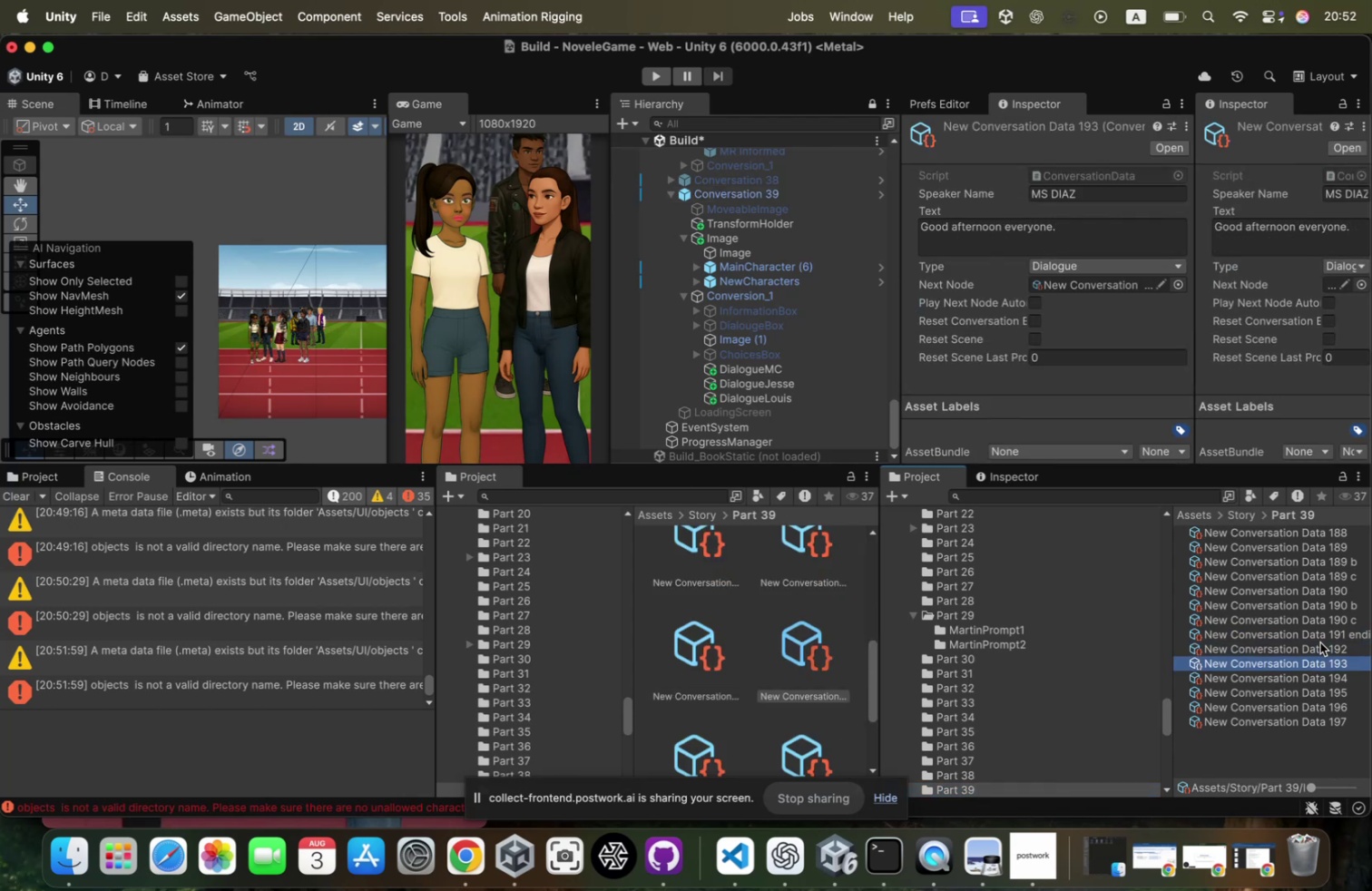 
key(ArrowDown)
 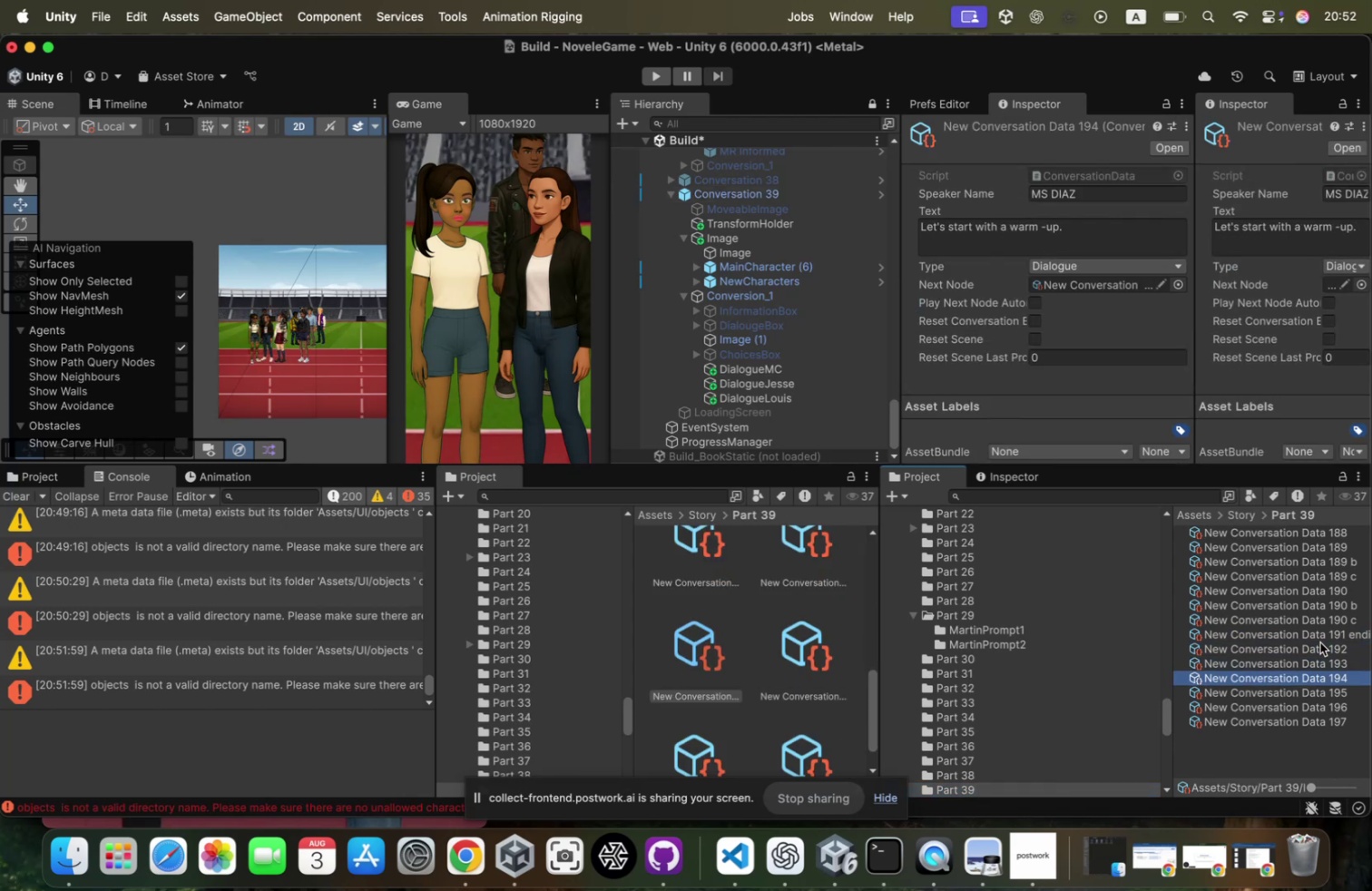 
key(ArrowDown)
 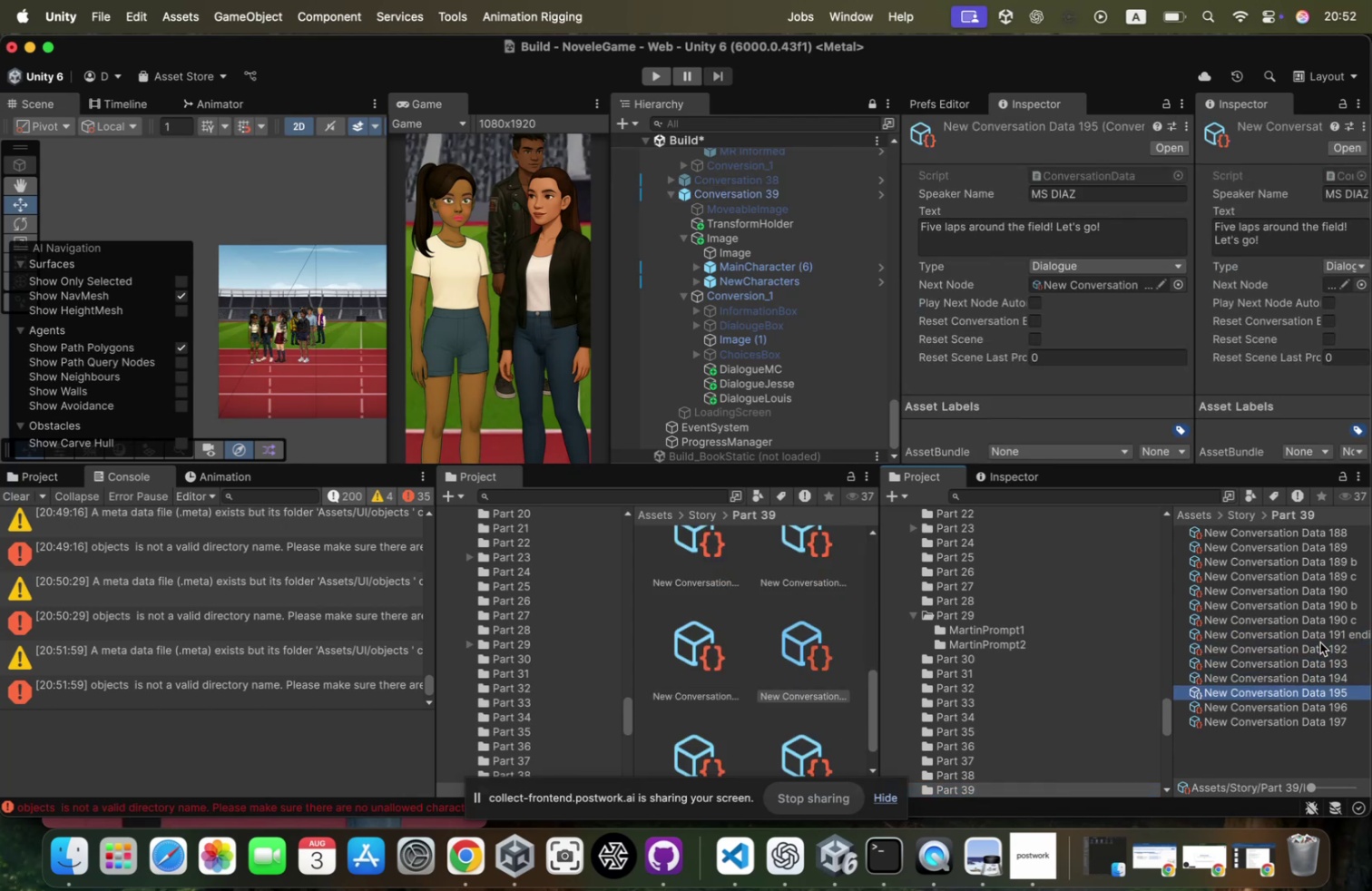 
key(ArrowDown)
 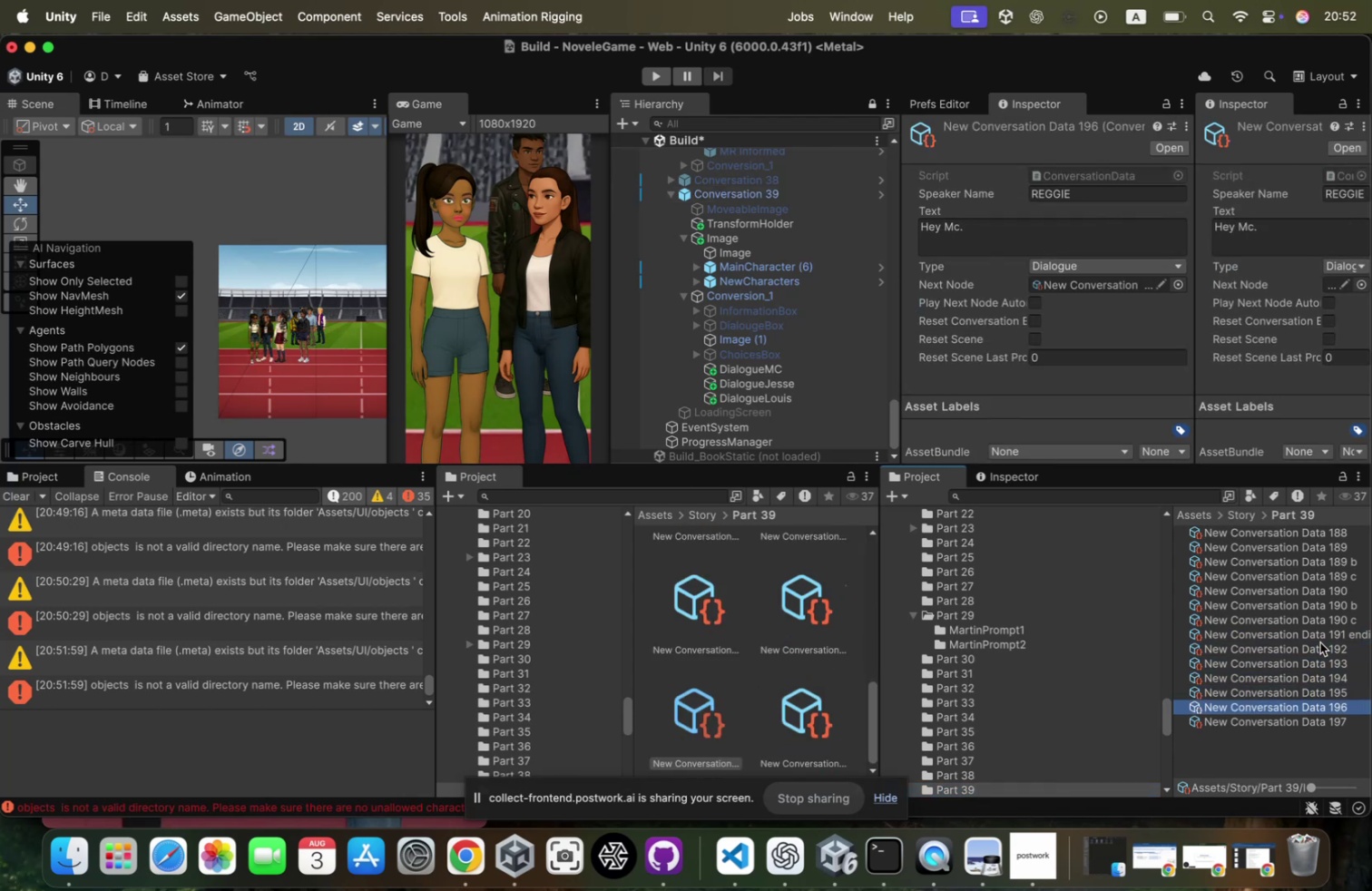 
key(ArrowUp)
 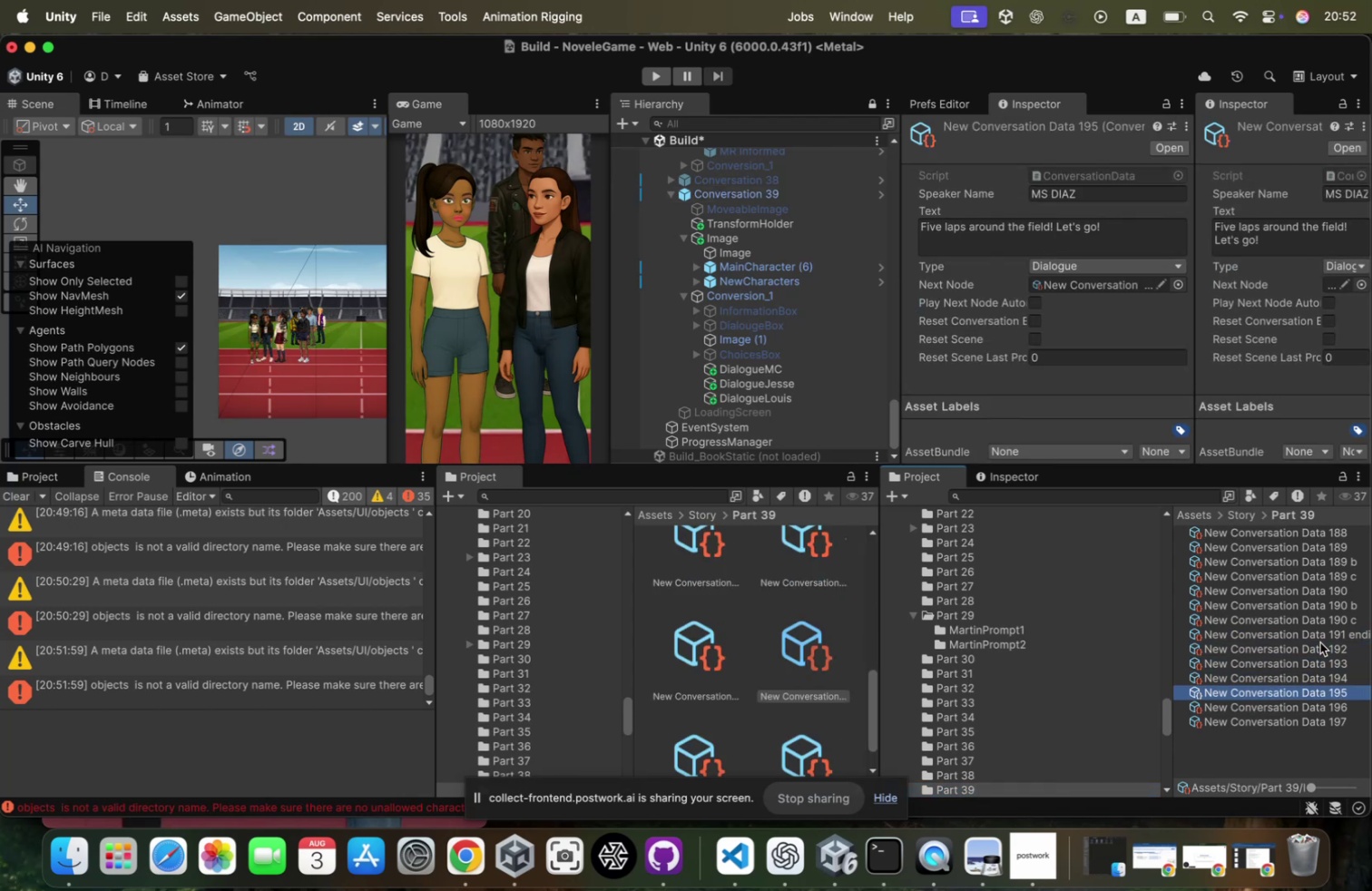 
key(ArrowUp)
 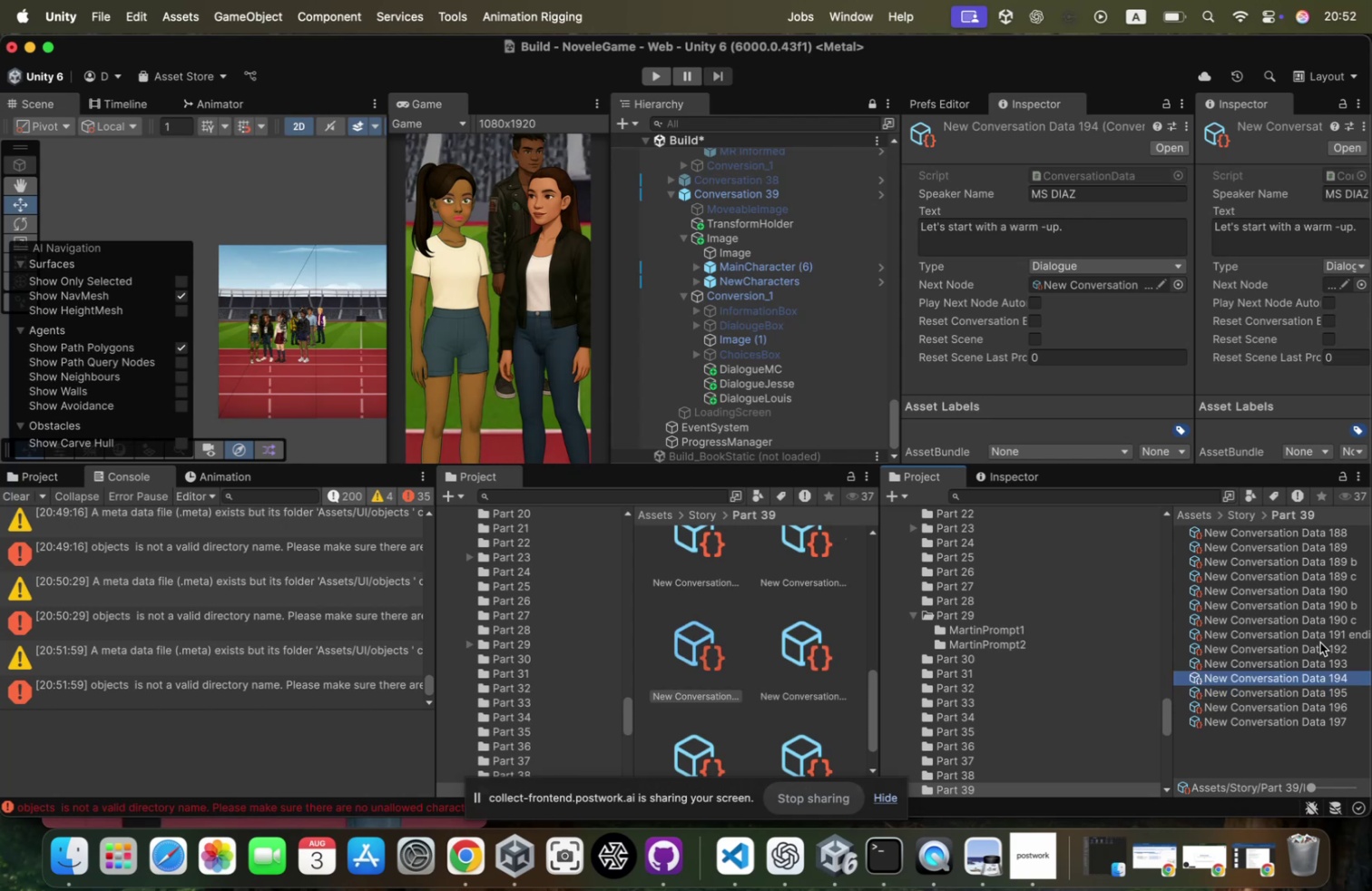 
key(ArrowUp)
 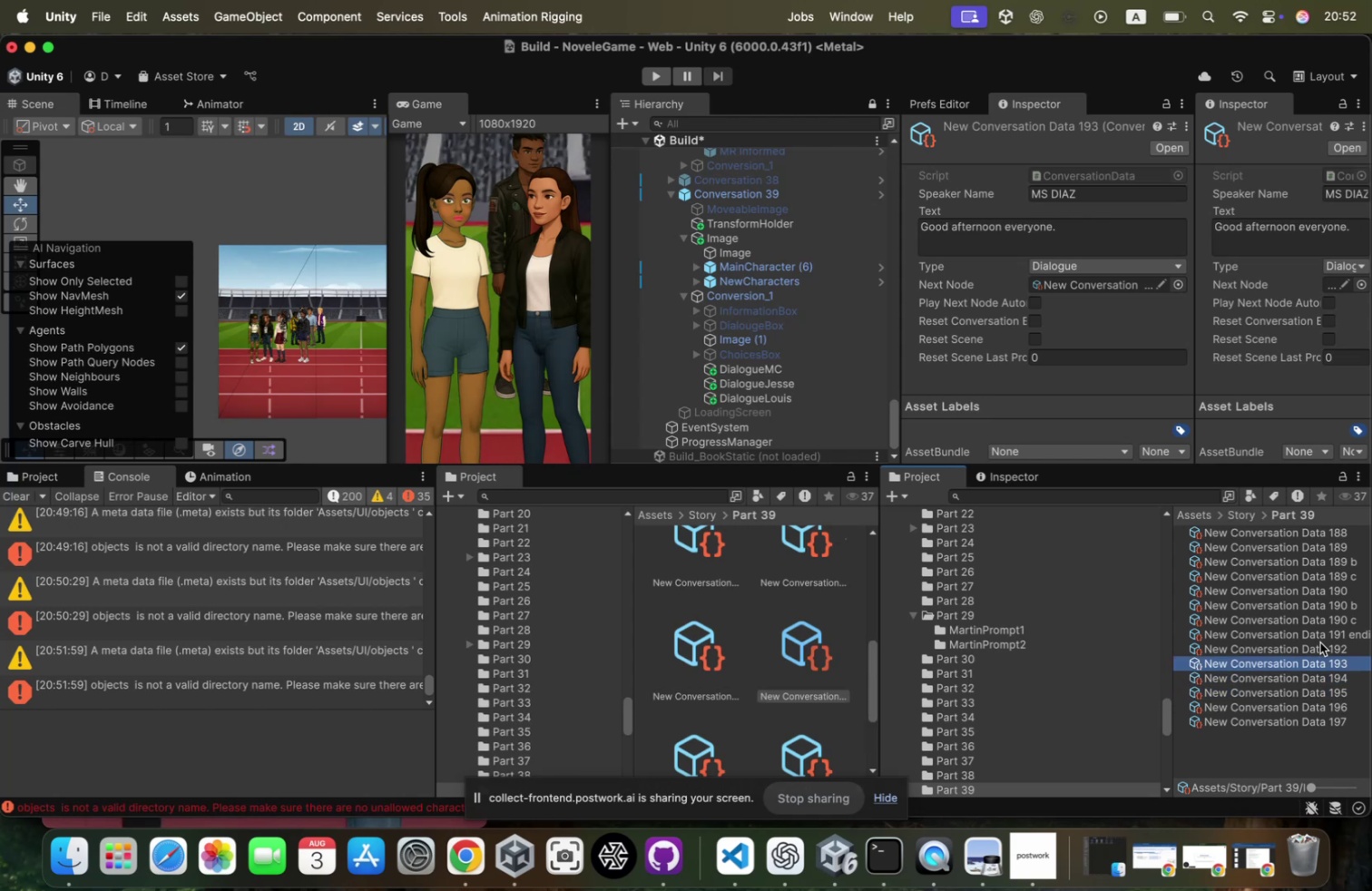 
key(ArrowDown)
 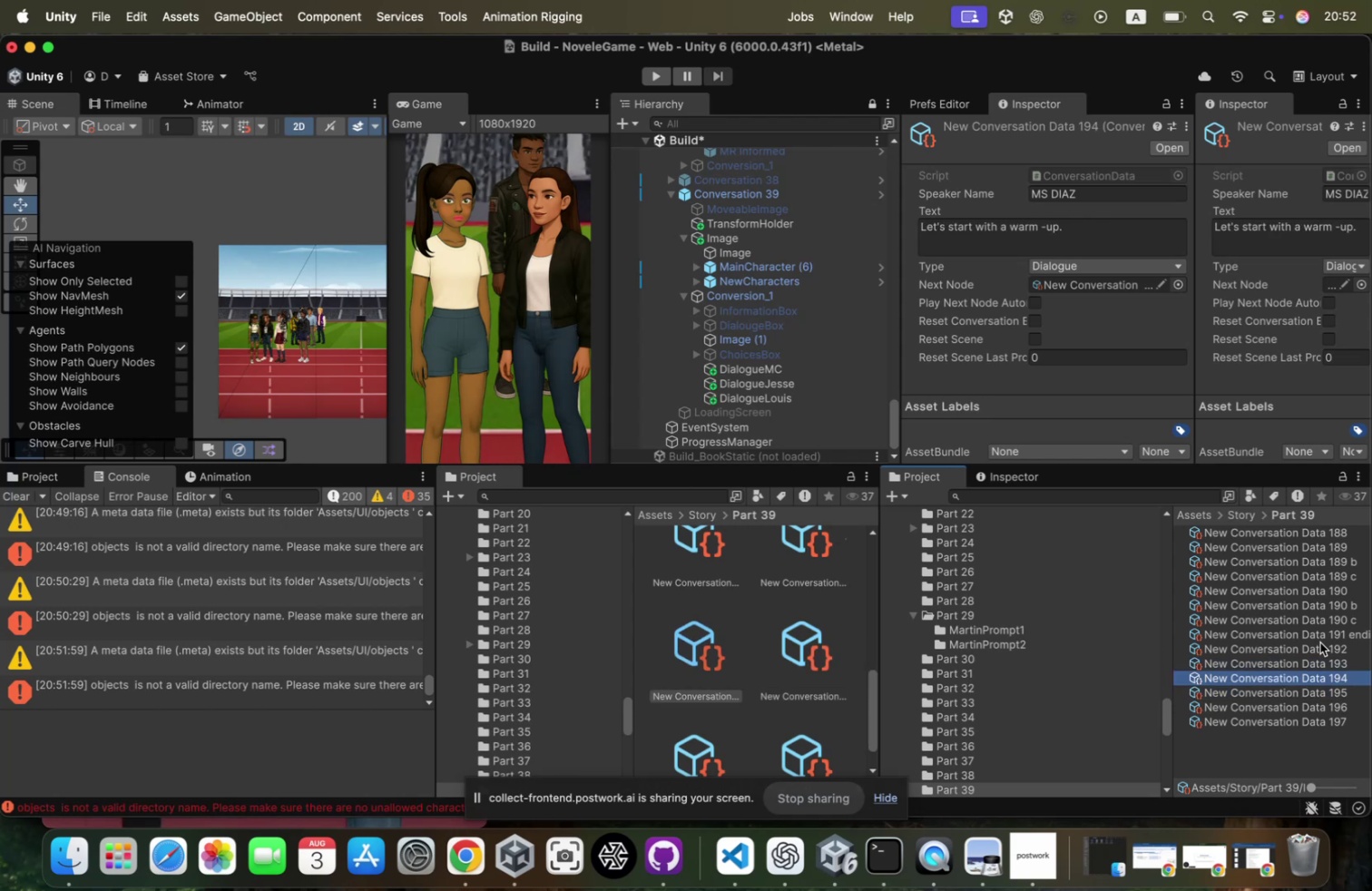 
key(ArrowDown)
 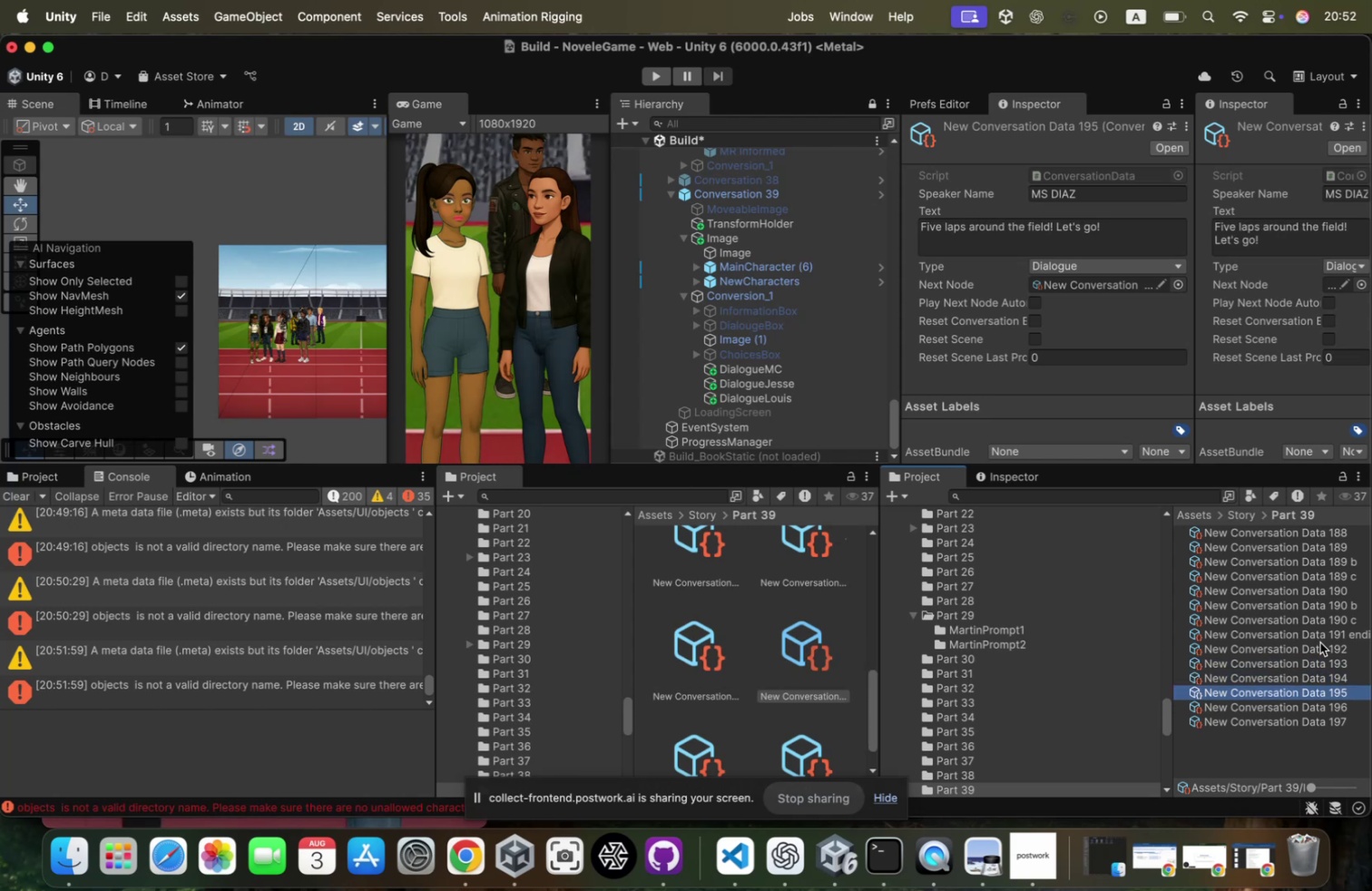 
key(ArrowDown)
 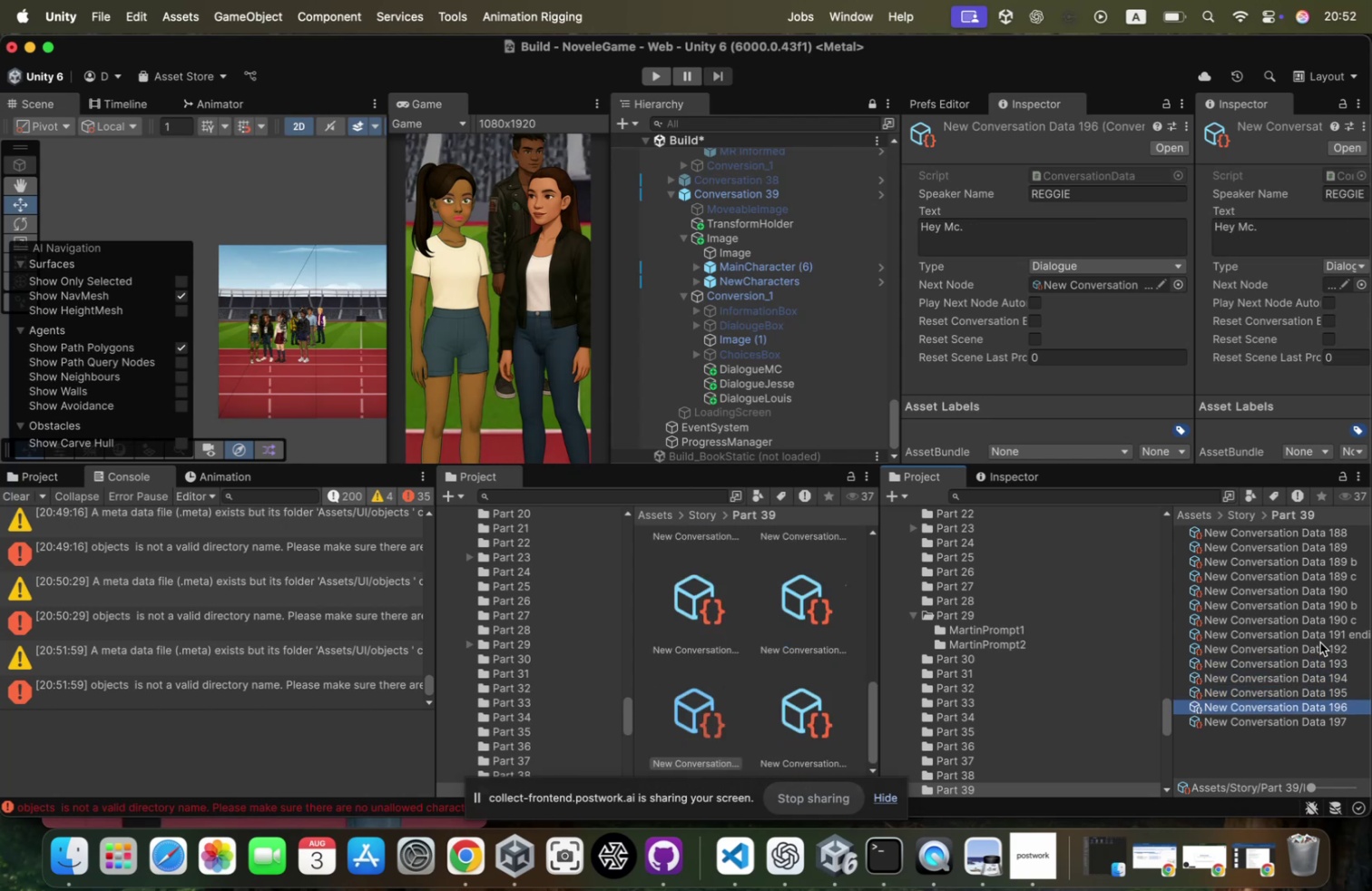 
key(ArrowDown)
 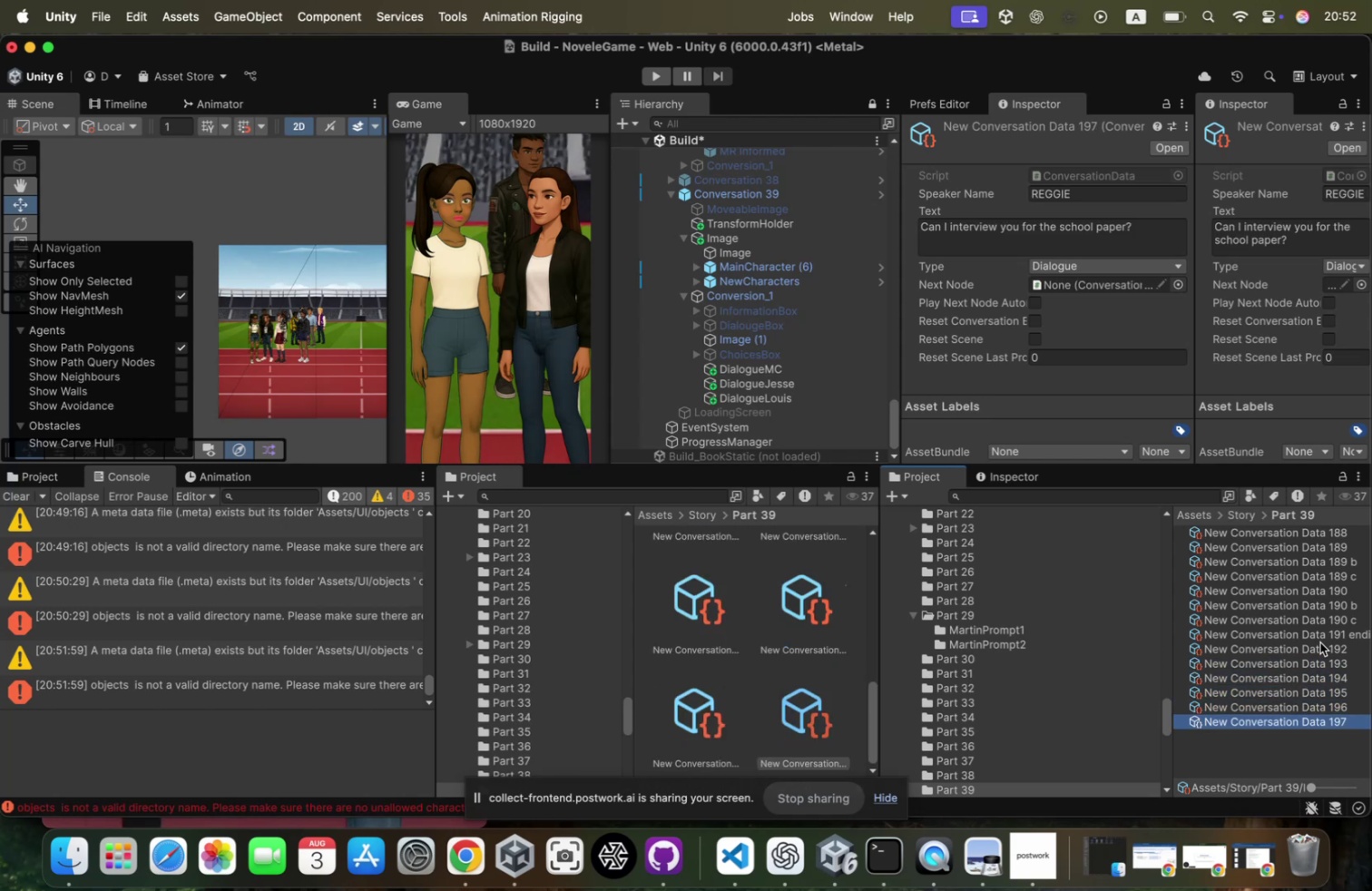 
key(ArrowUp)
 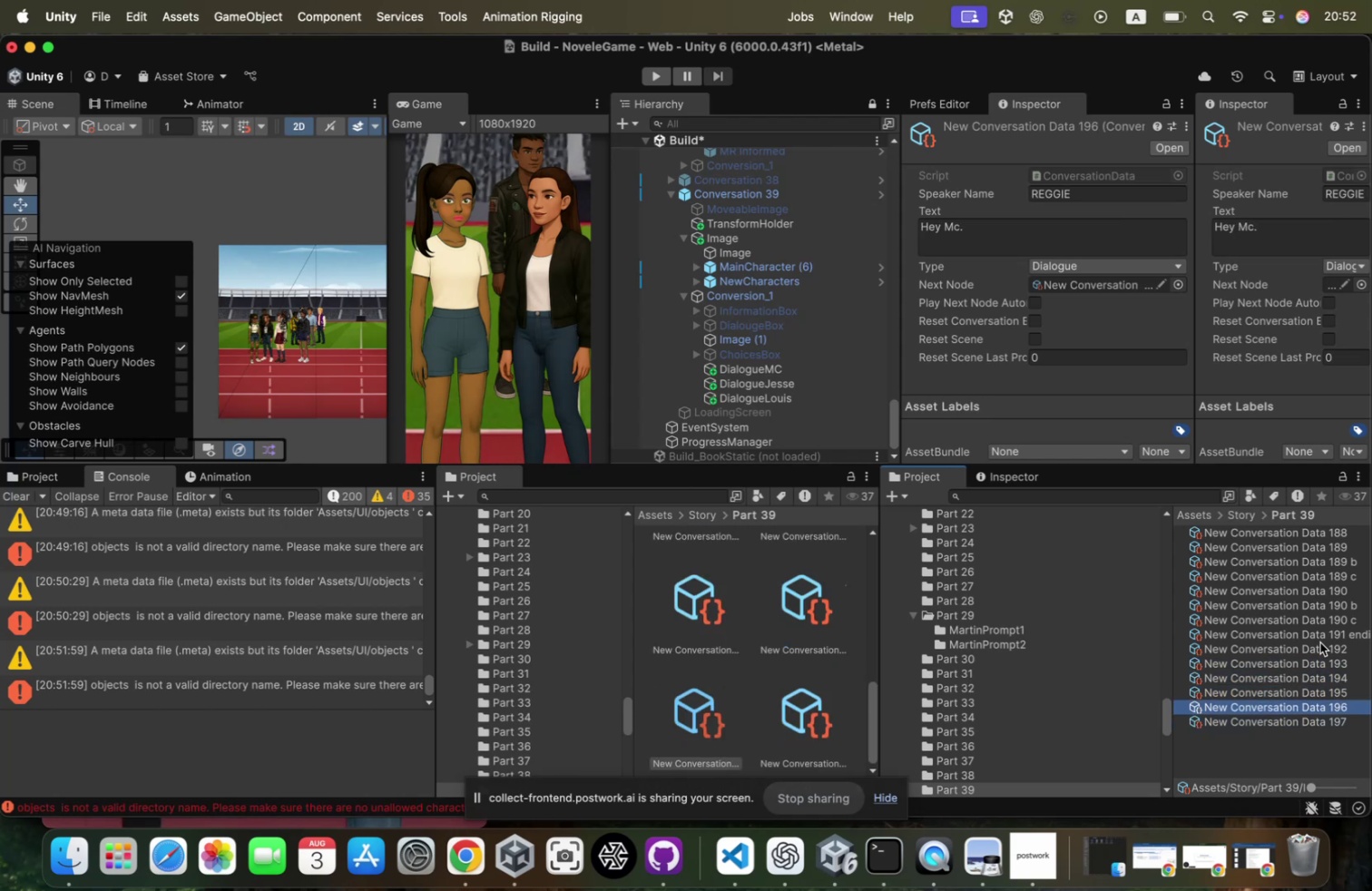 
key(ArrowDown)
 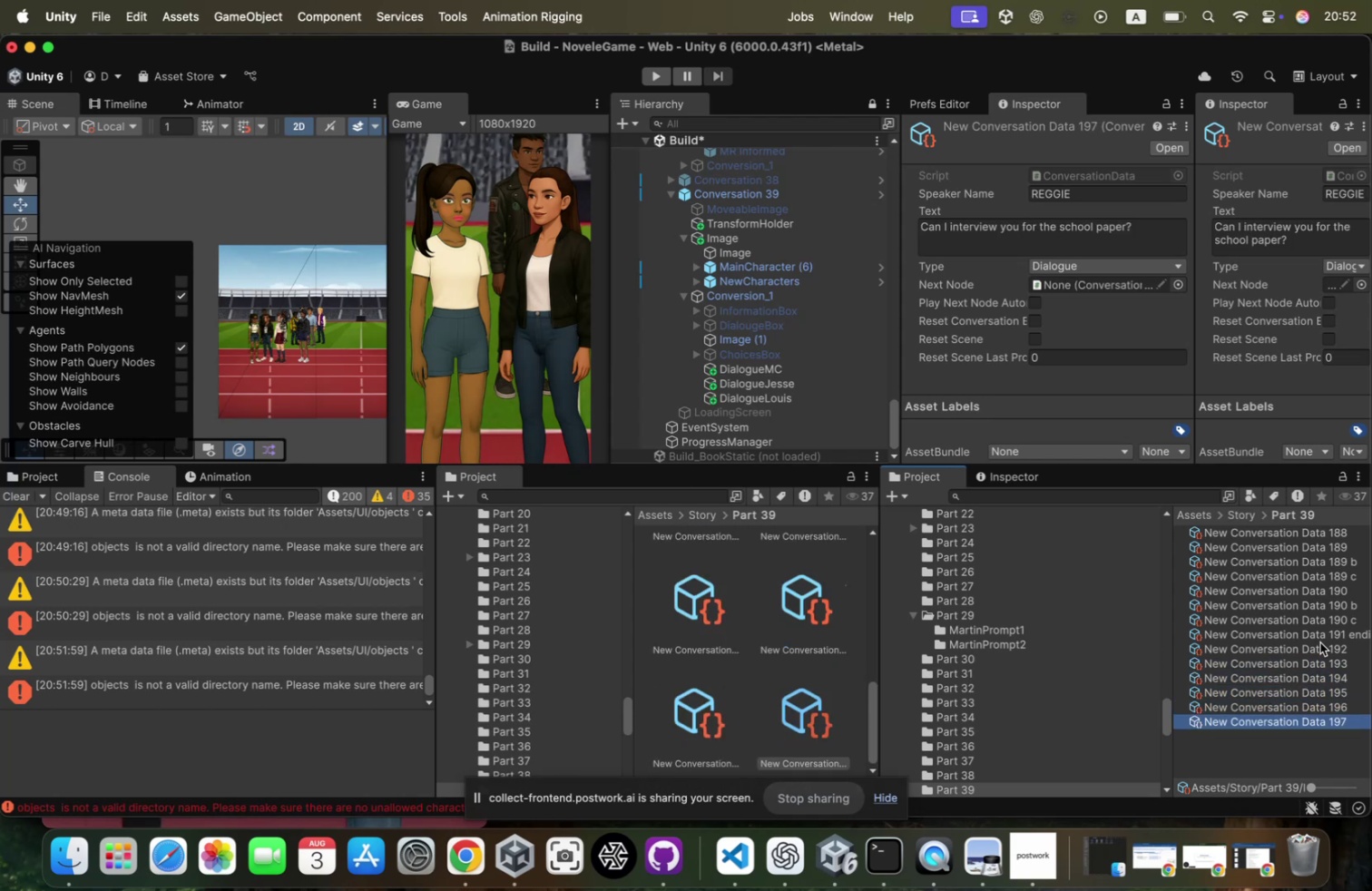 
key(ArrowUp)
 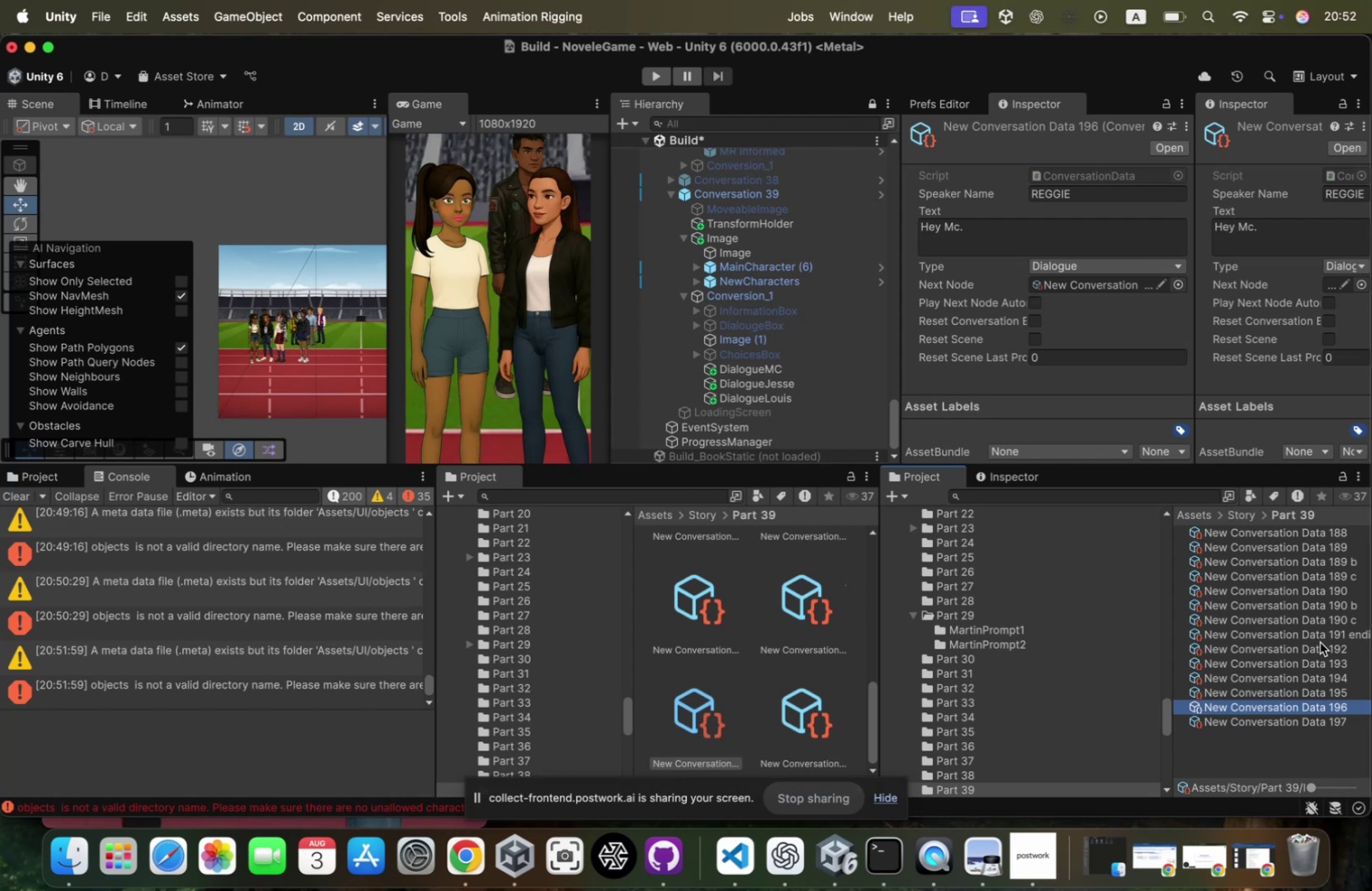 
key(ArrowDown)
 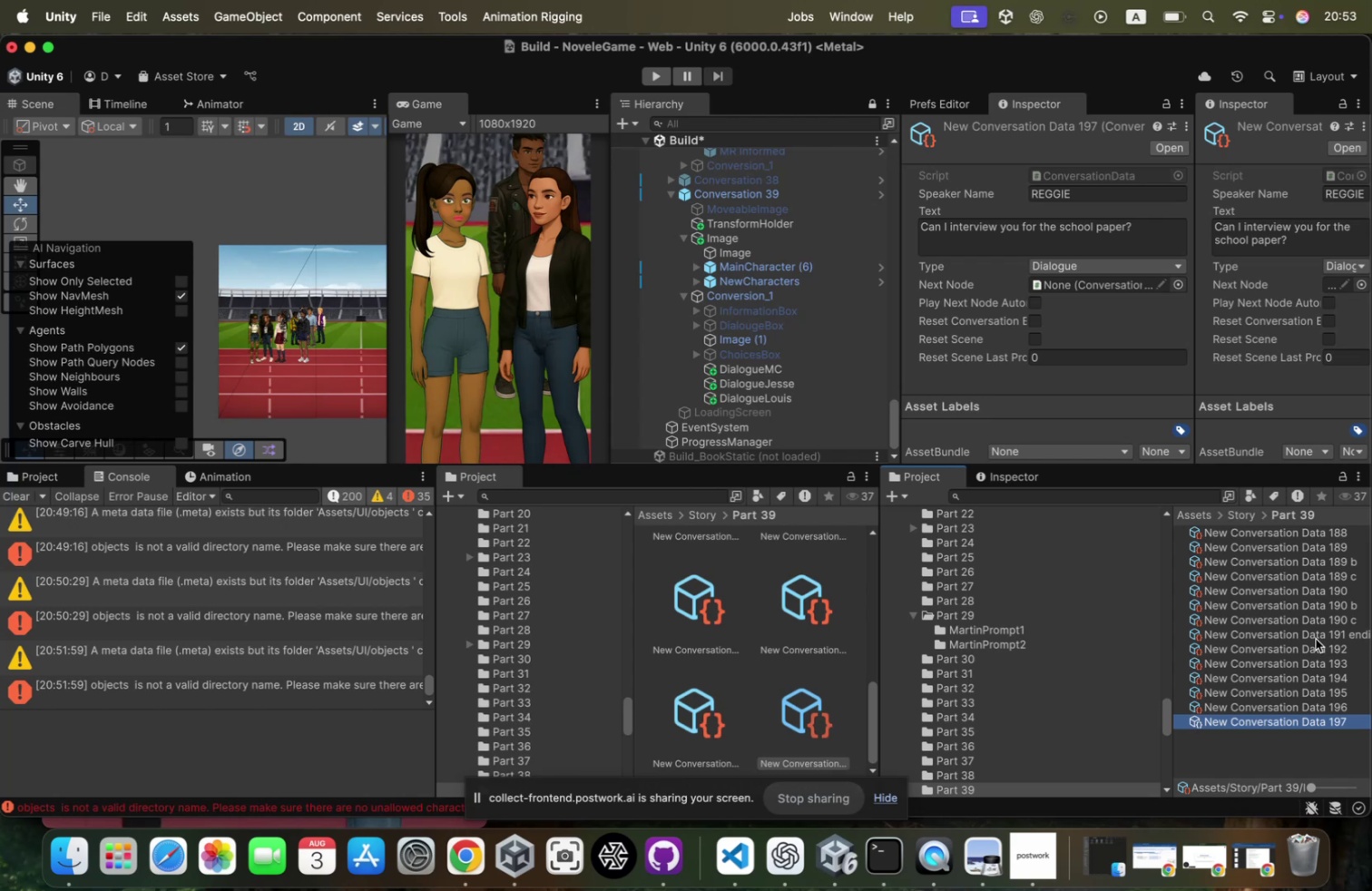 
wait(36.34)
 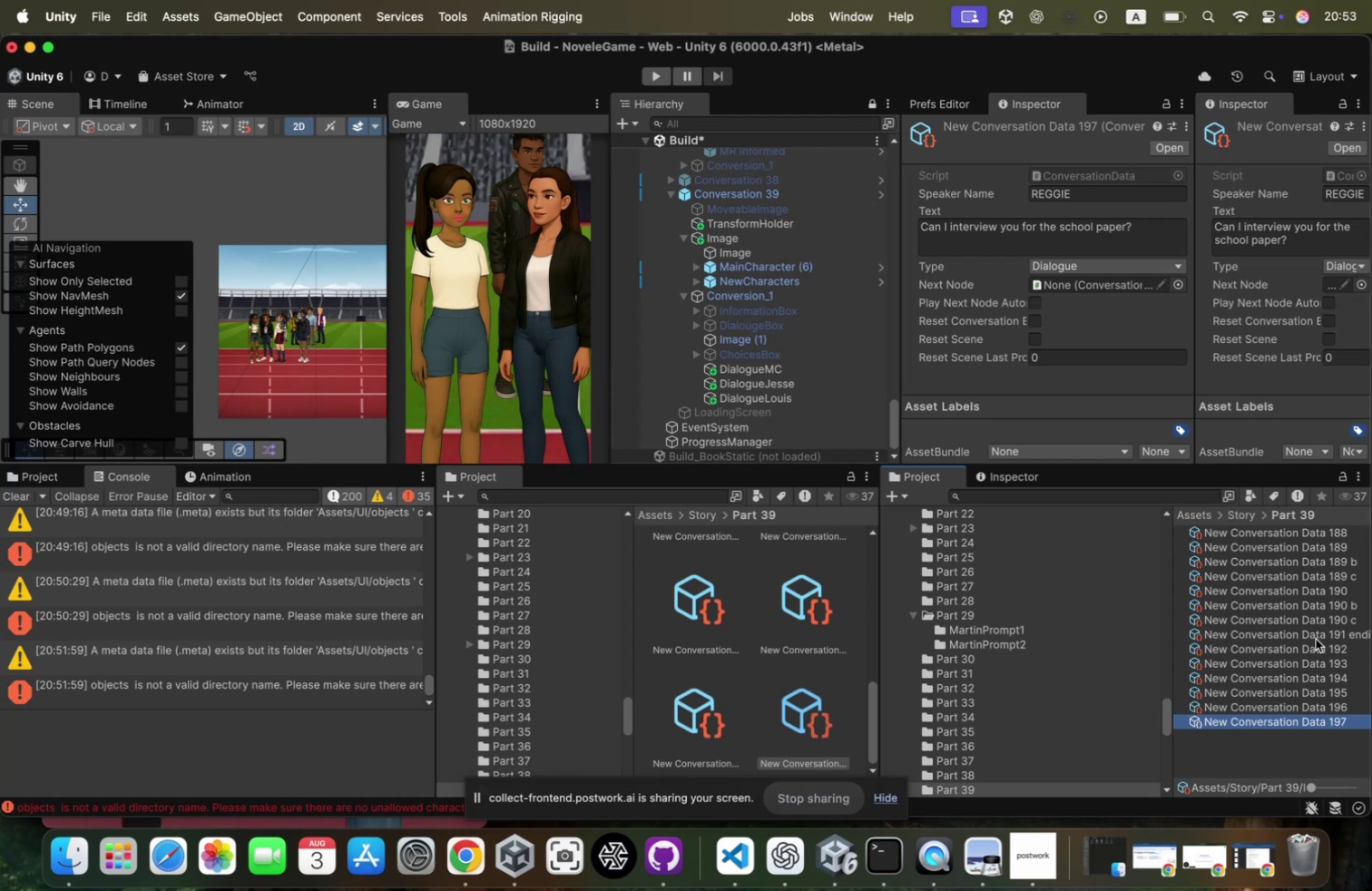 
left_click([1103, 312])
 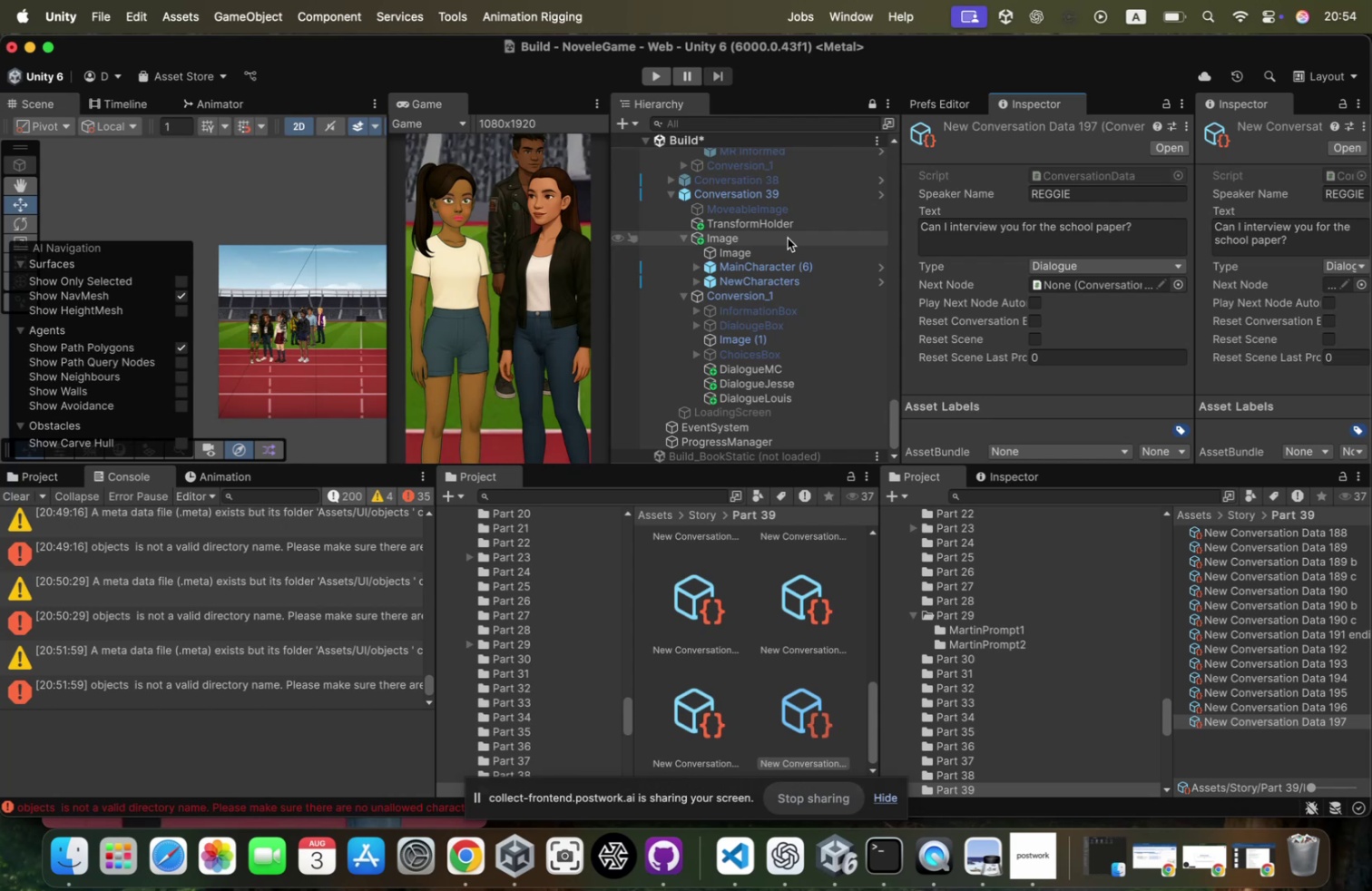 
wait(79.43)
 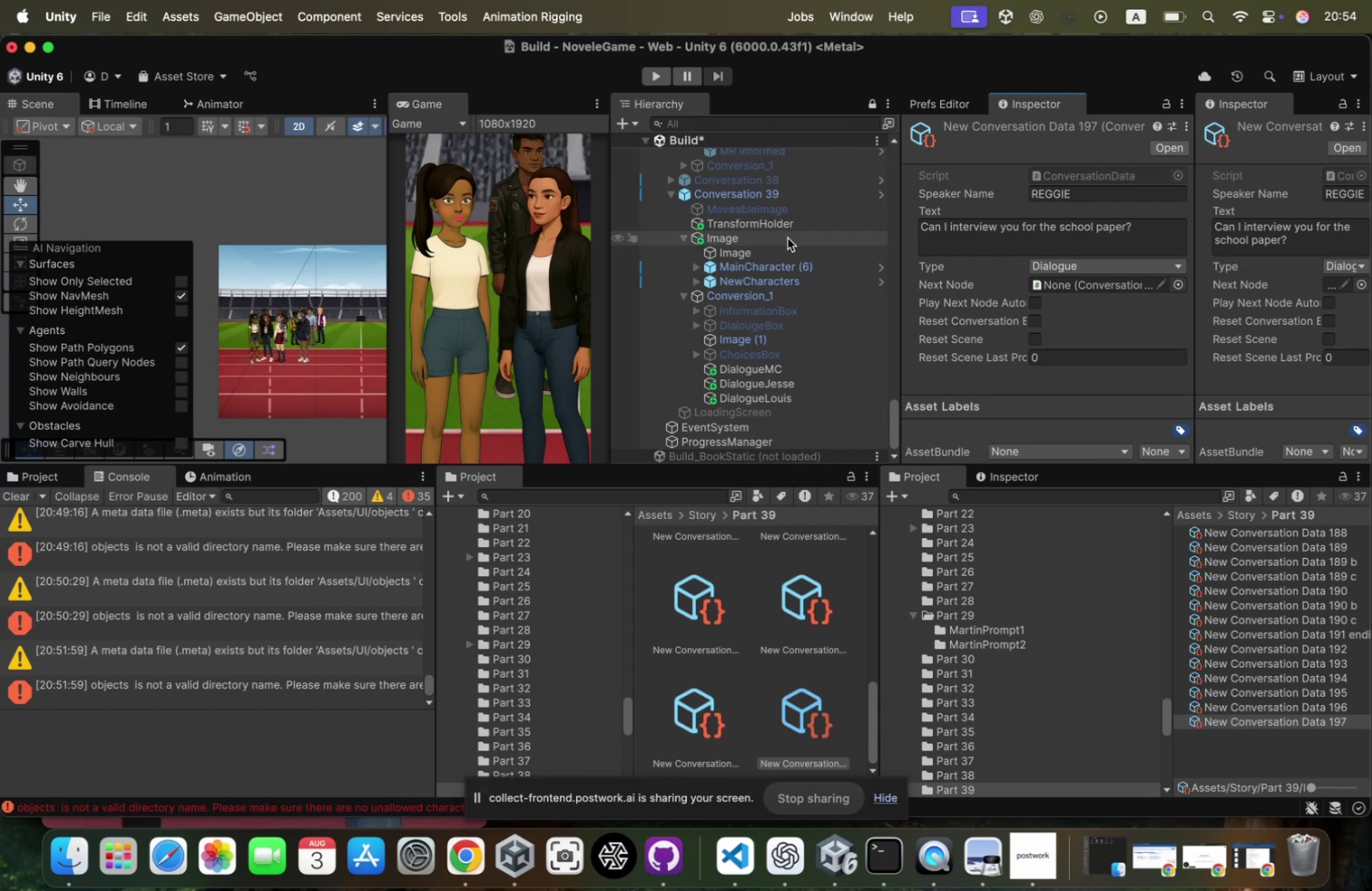 
left_click([772, 192])
 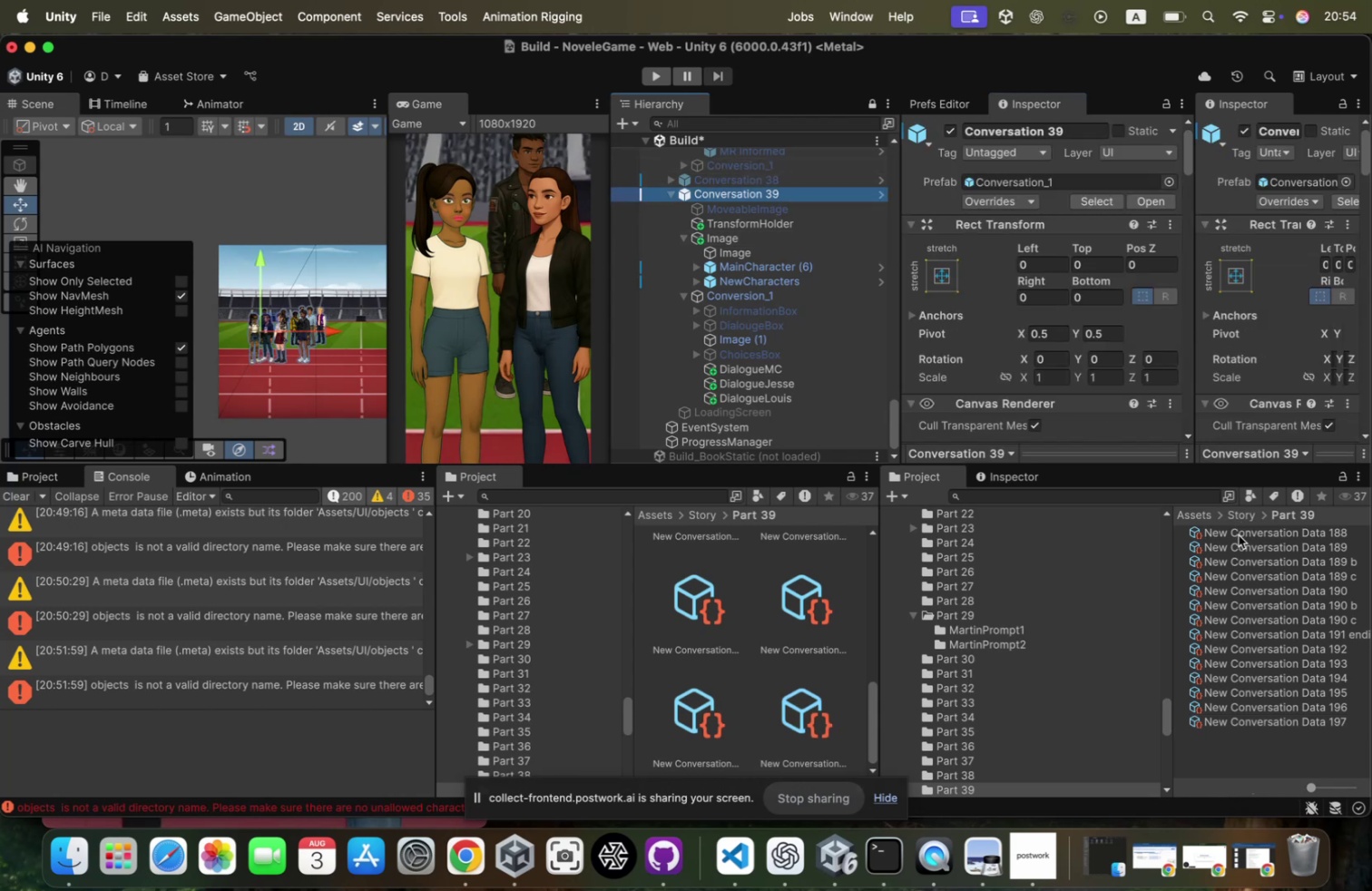 
left_click([1239, 534])
 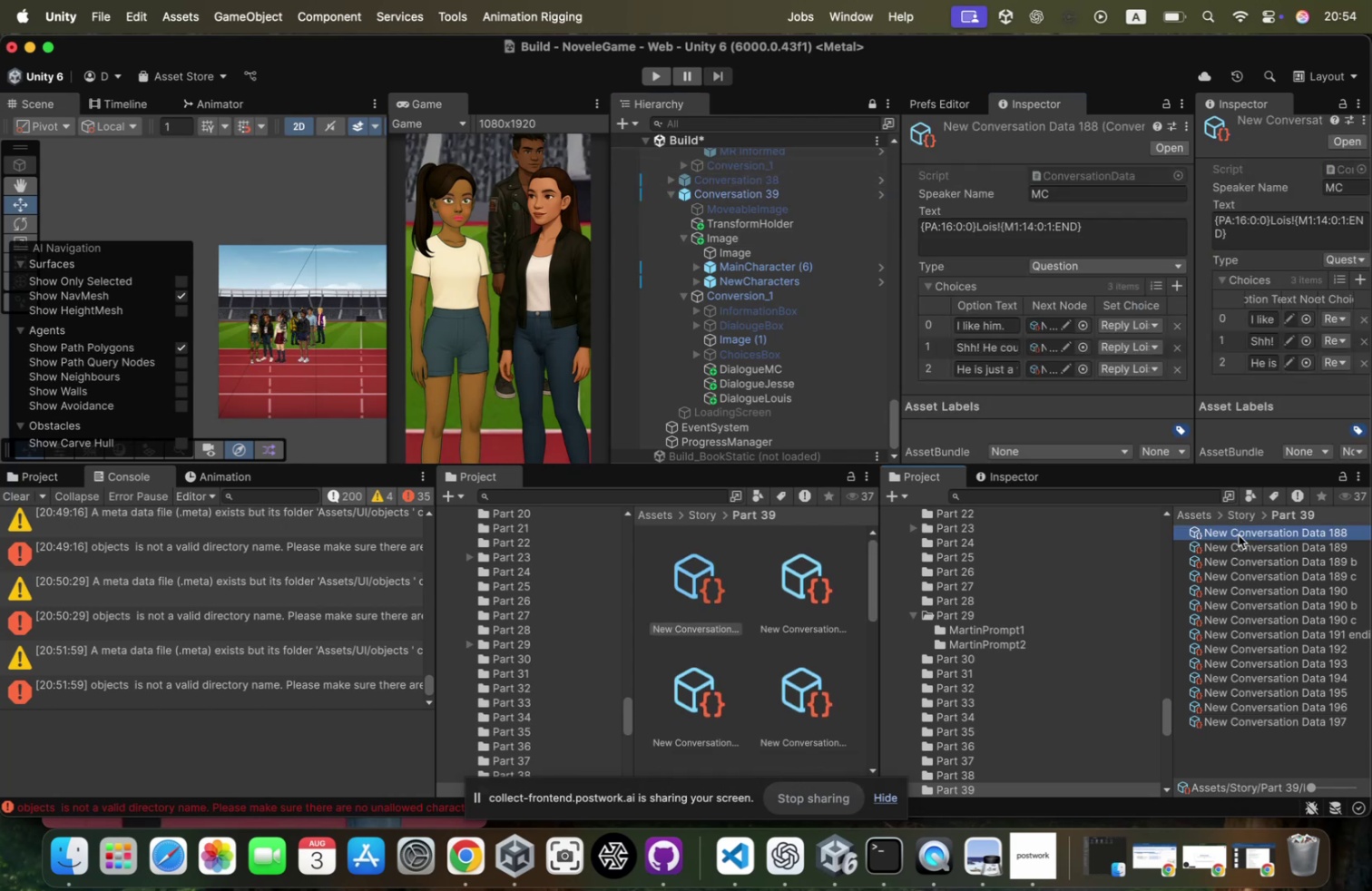 
key(ArrowDown)
 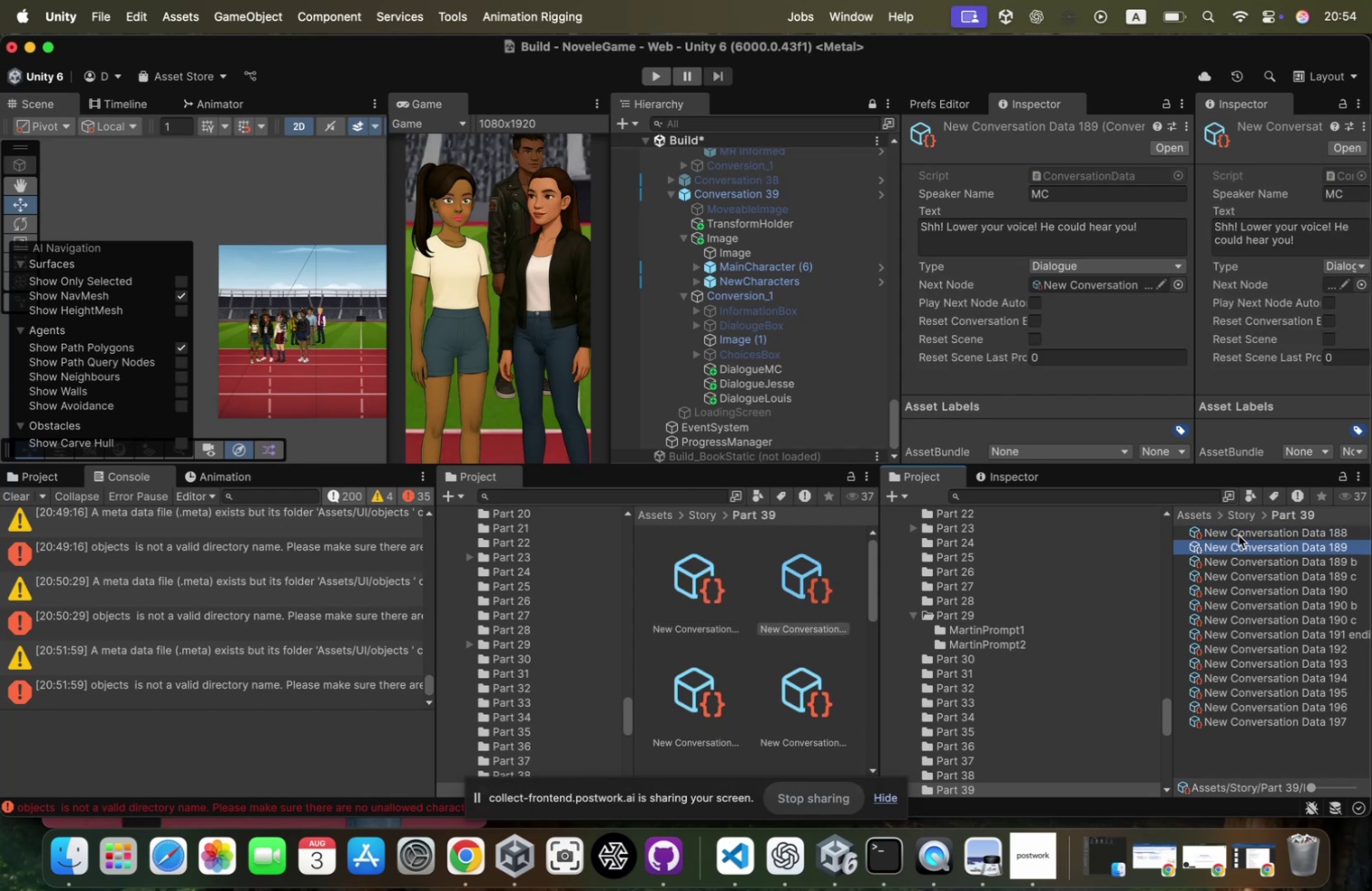 
left_click([1328, 585])
 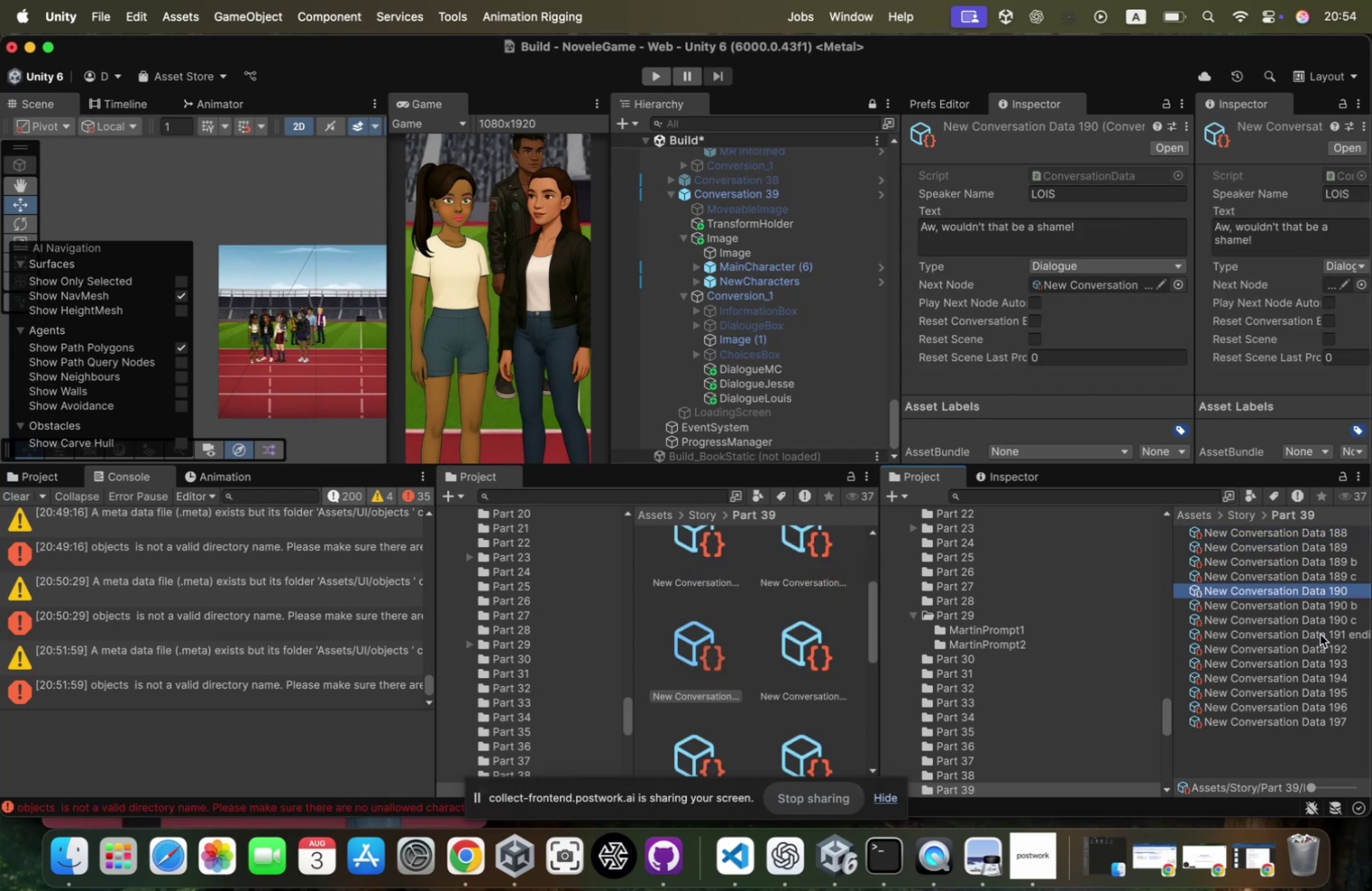 
left_click([1320, 633])
 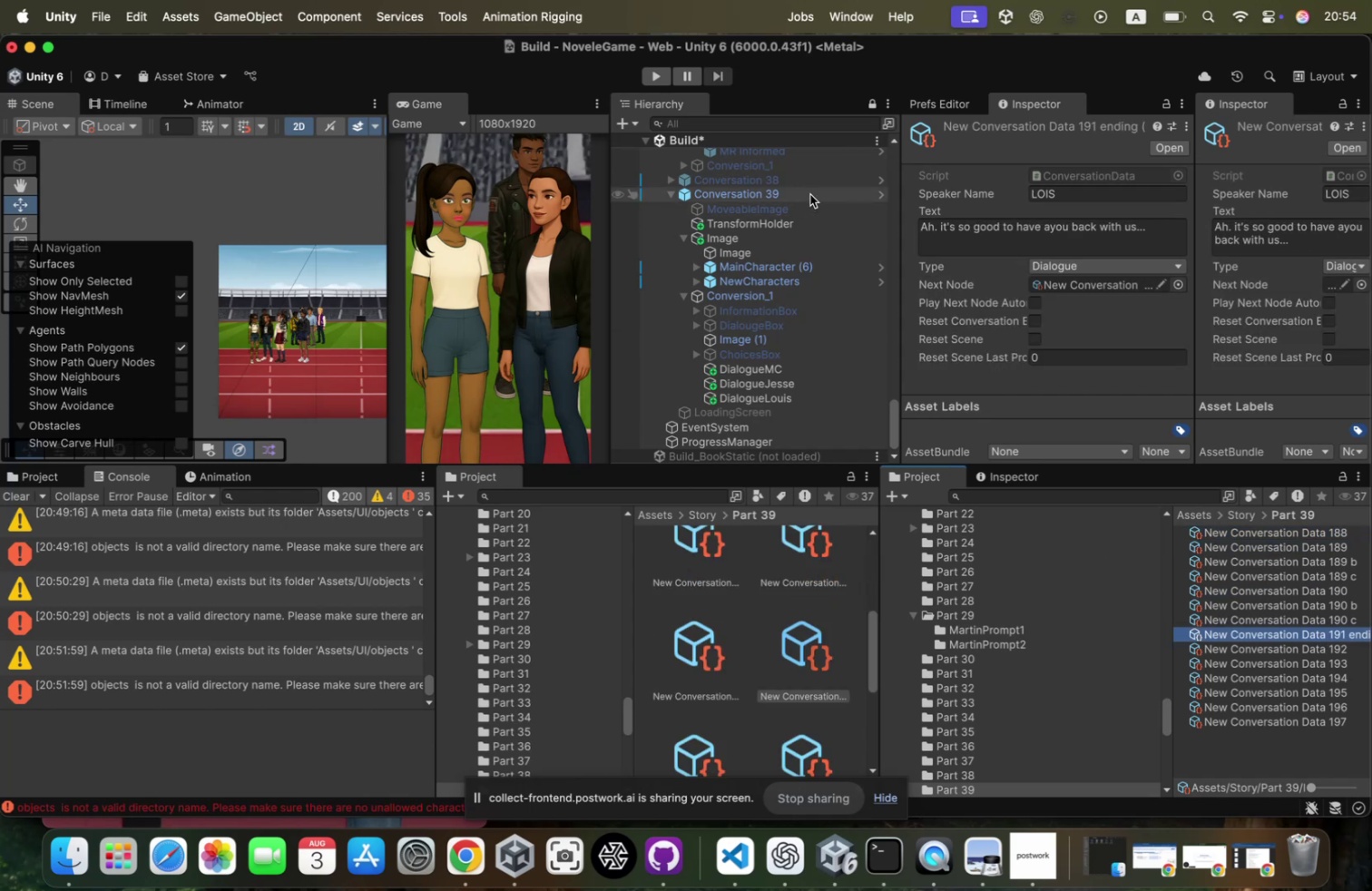 
left_click([810, 191])
 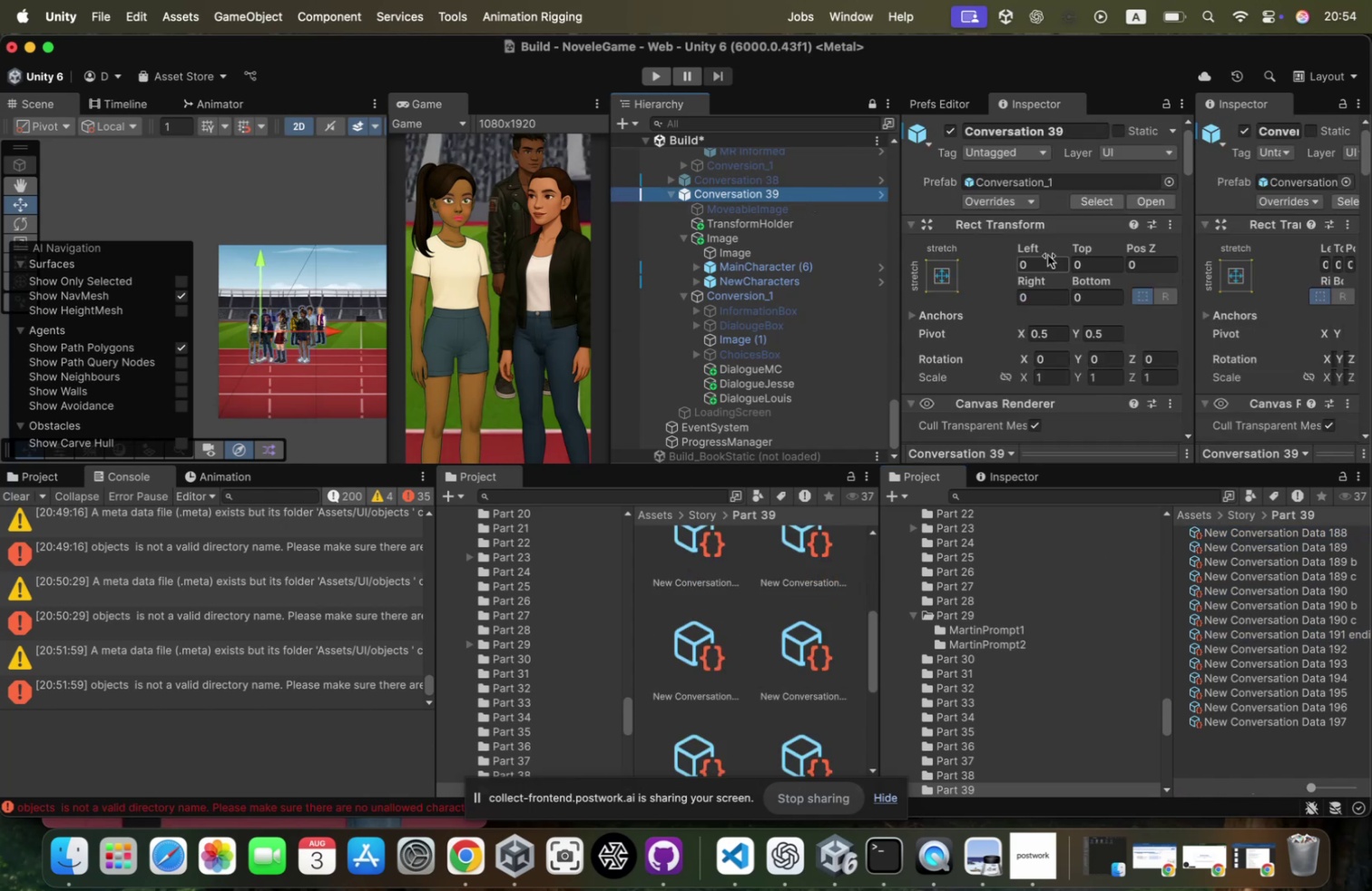 
scroll: coordinate [1048, 255], scroll_direction: down, amount: 76.0
 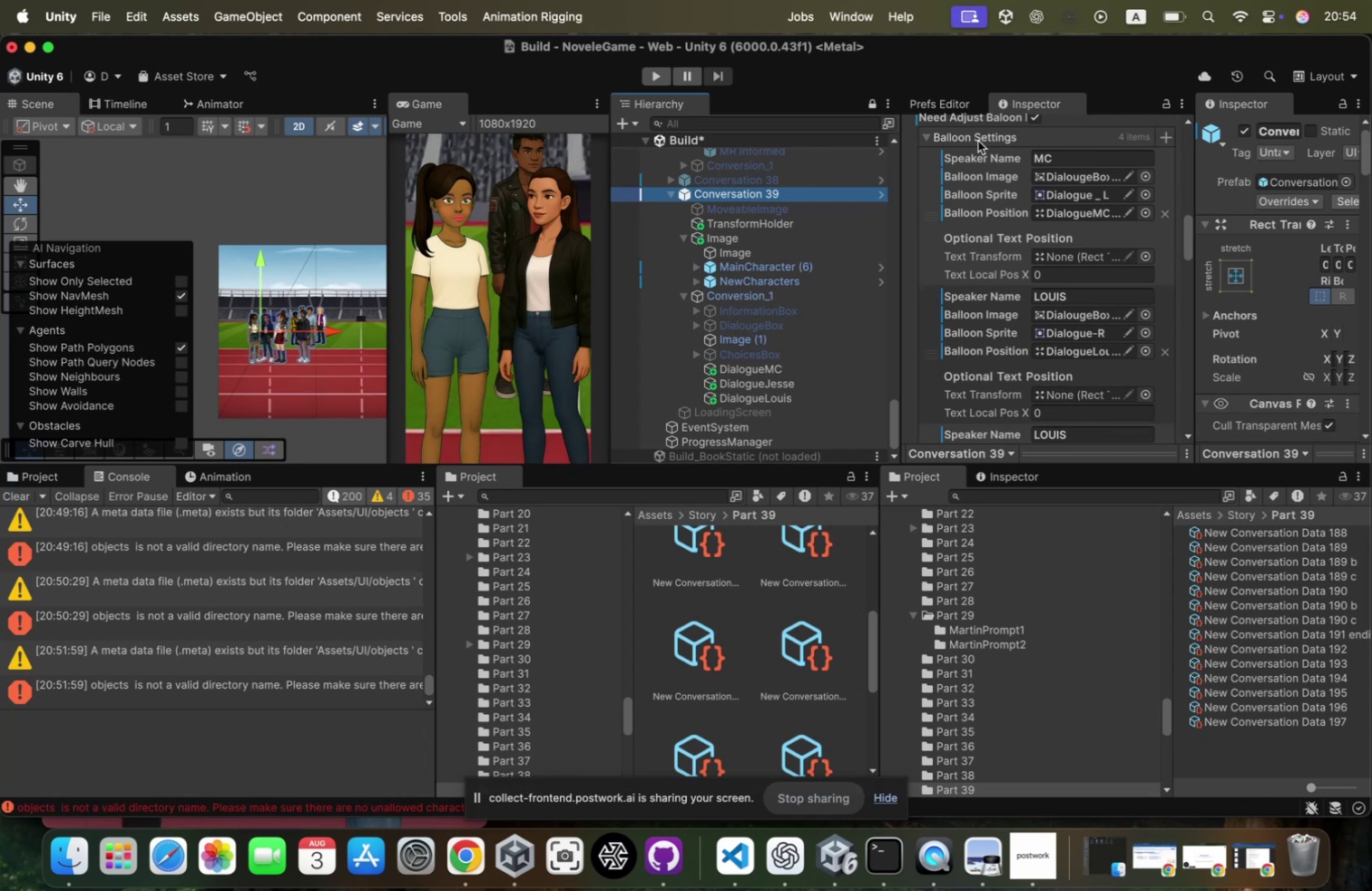 
left_click([977, 136])
 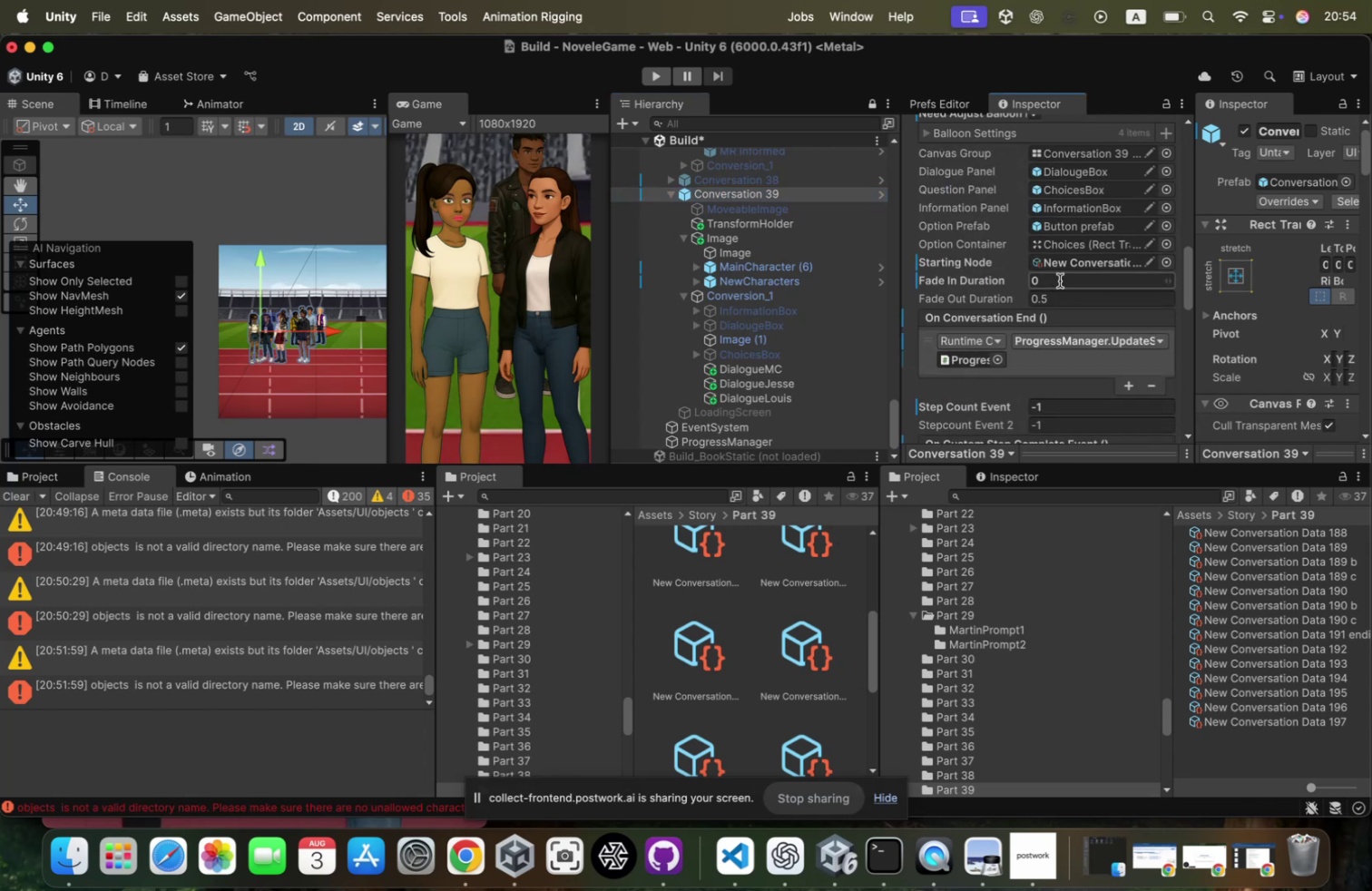 
scroll: coordinate [1052, 308], scroll_direction: down, amount: 13.0
 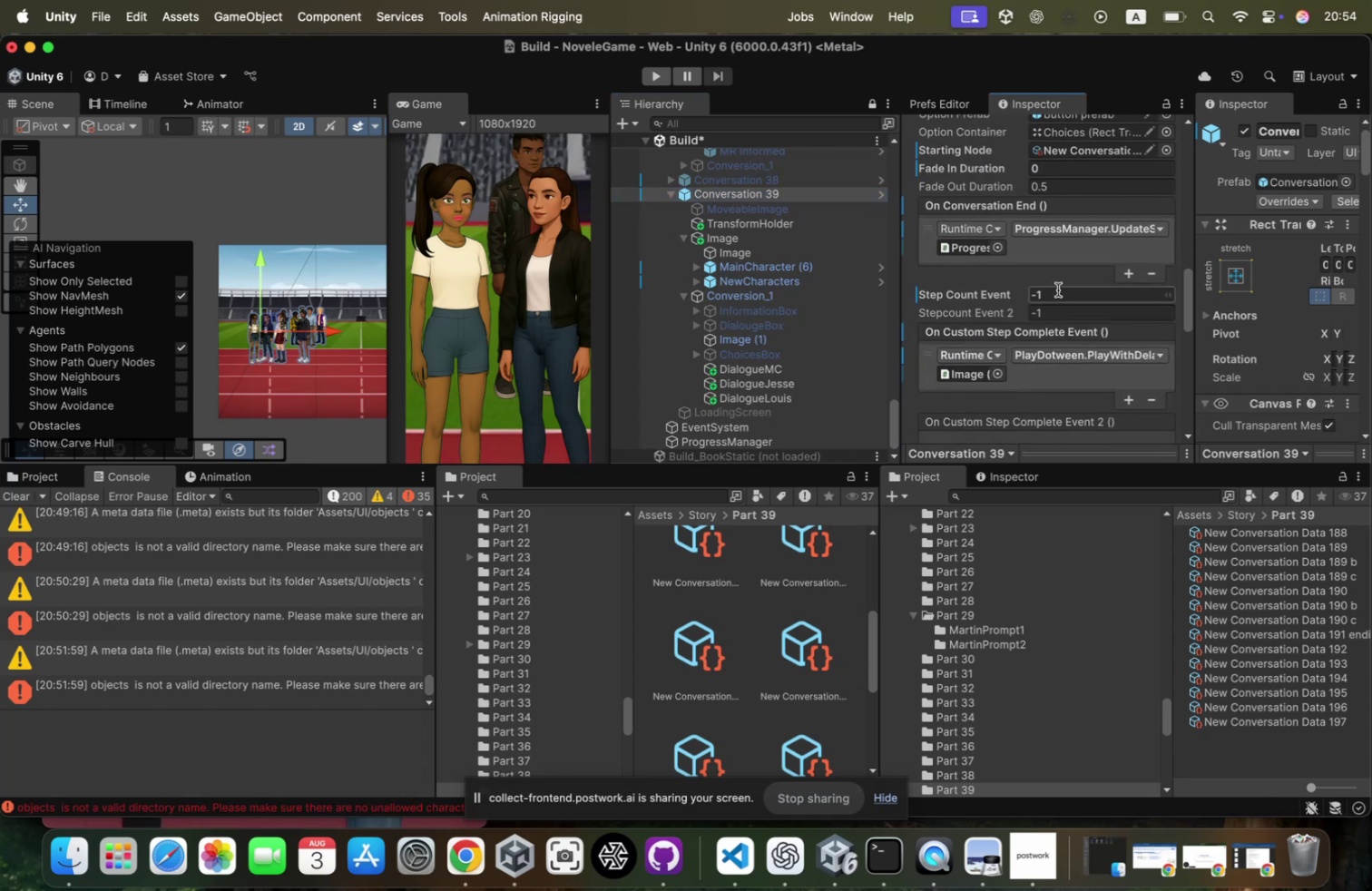 
left_click([1058, 289])
 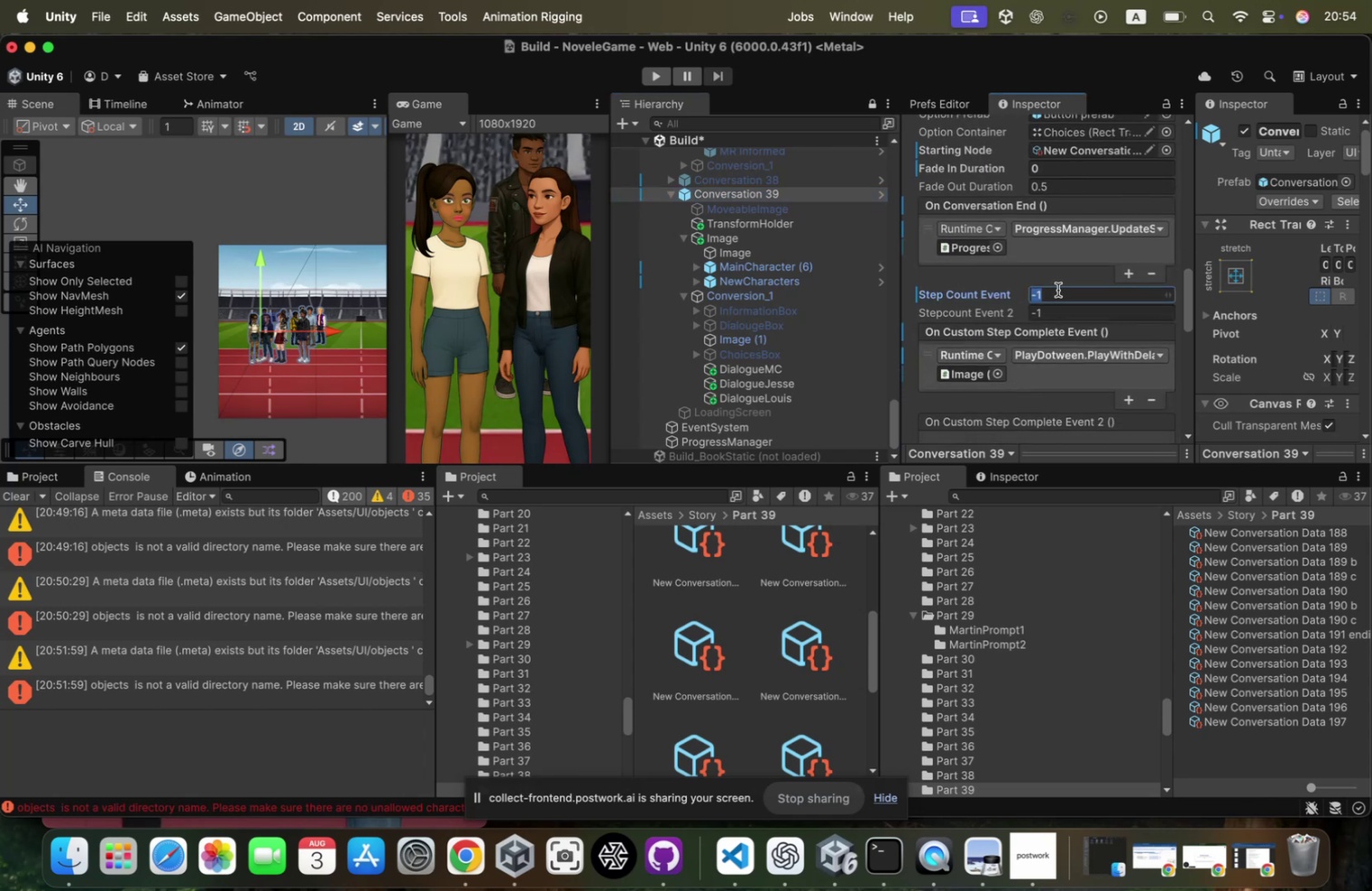 
key(4)
 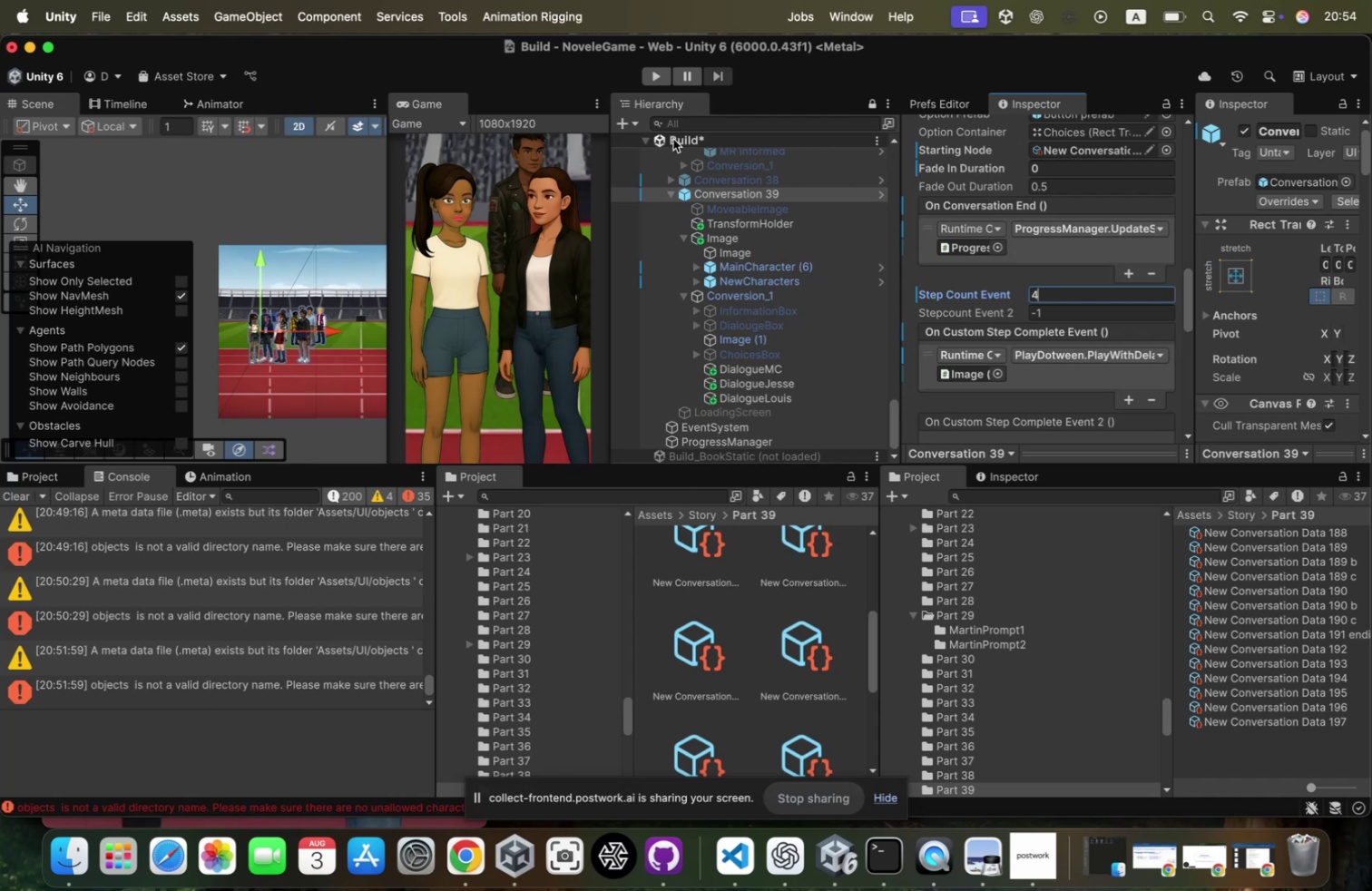 
wait(10.99)
 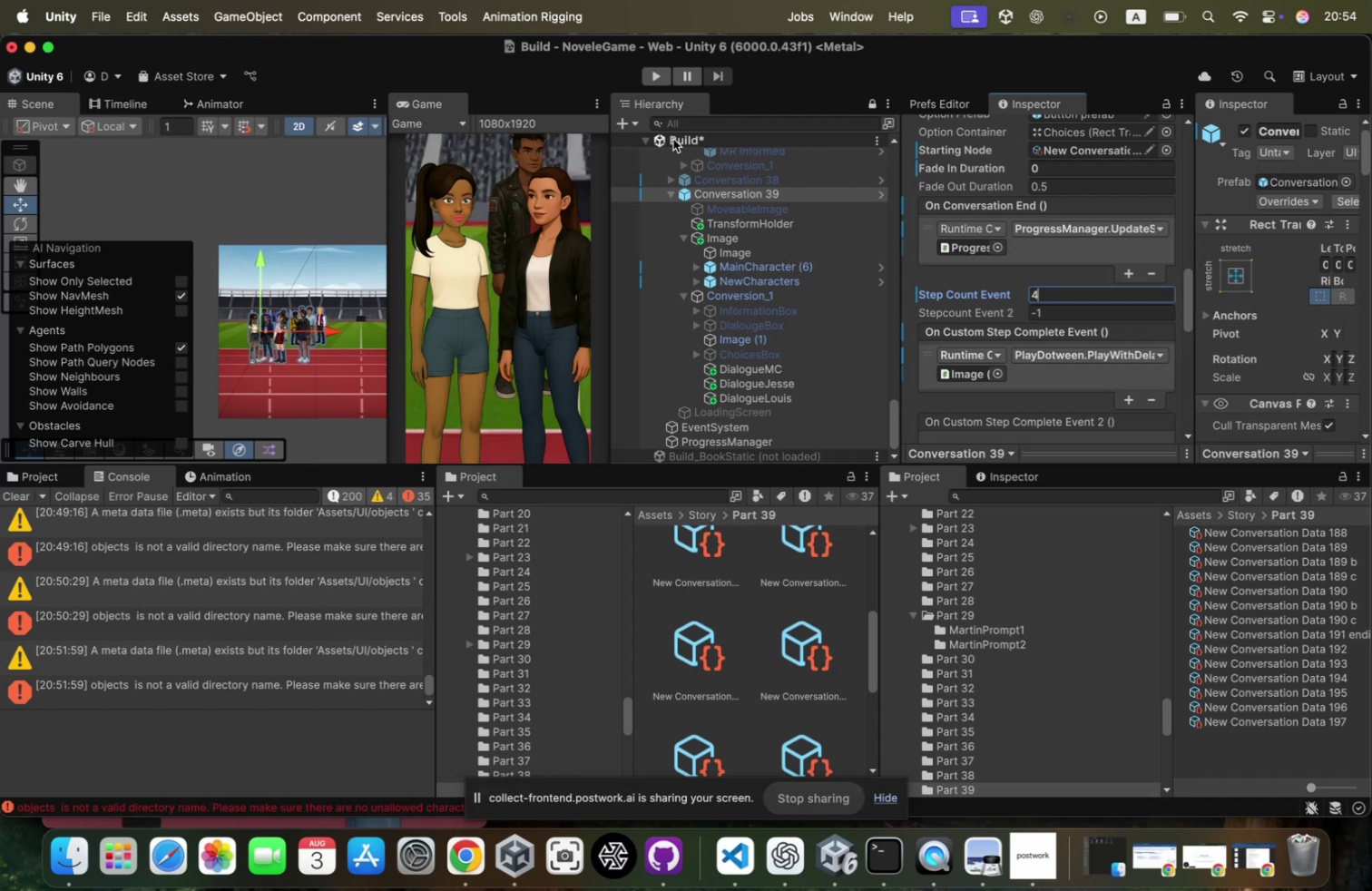 
right_click([676, 139])
 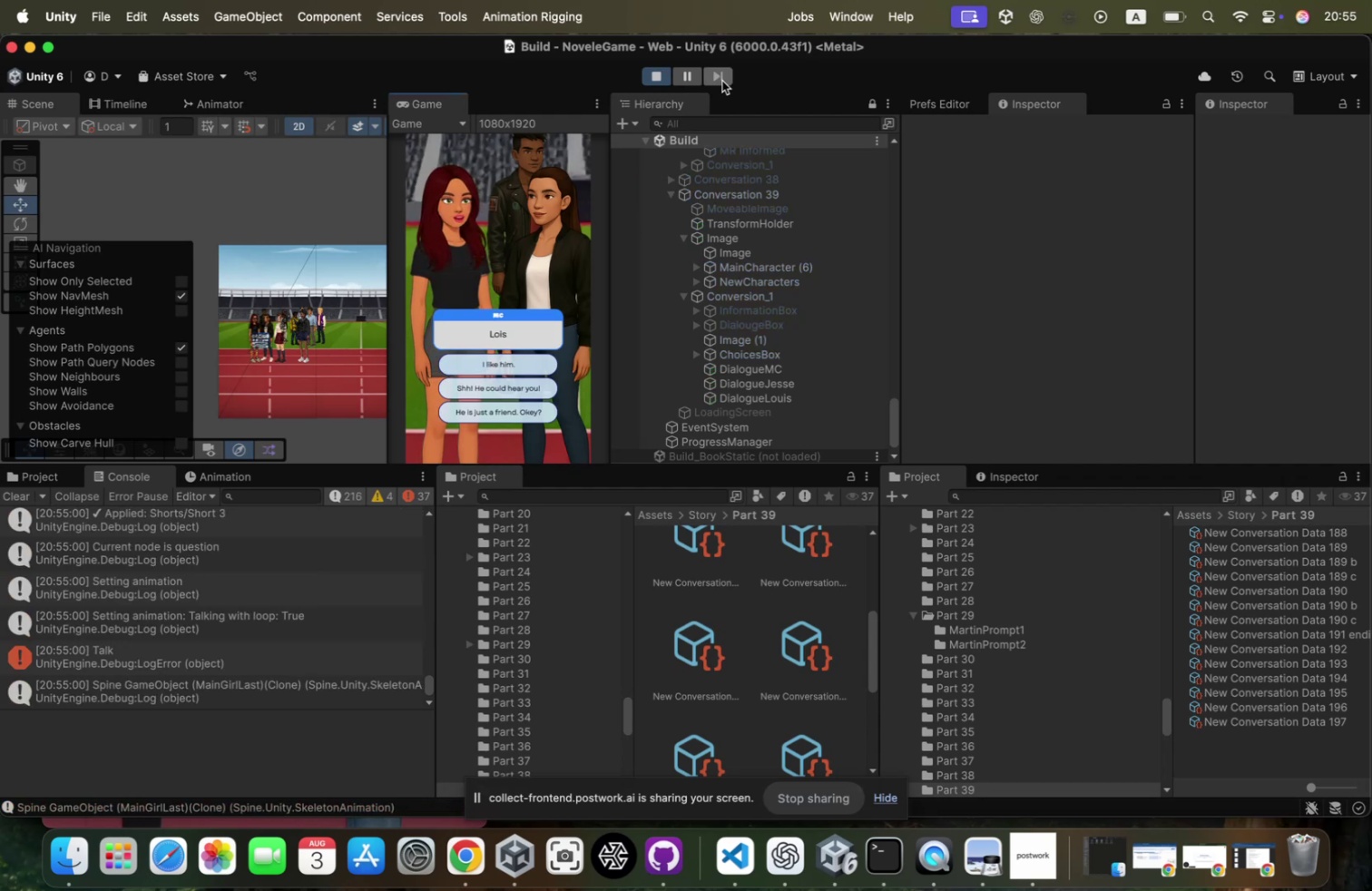 
wait(7.88)
 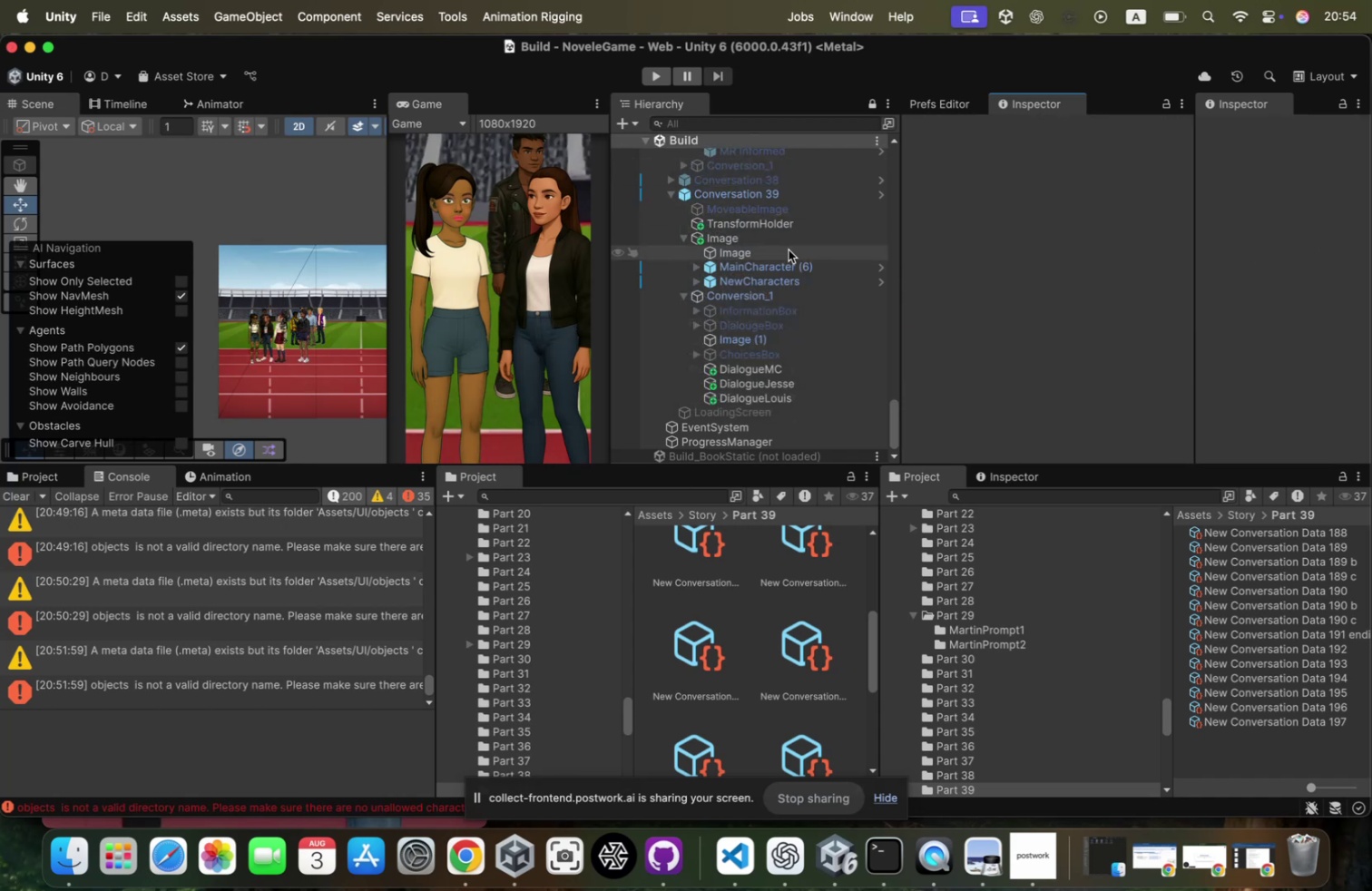 
left_click([514, 355])
 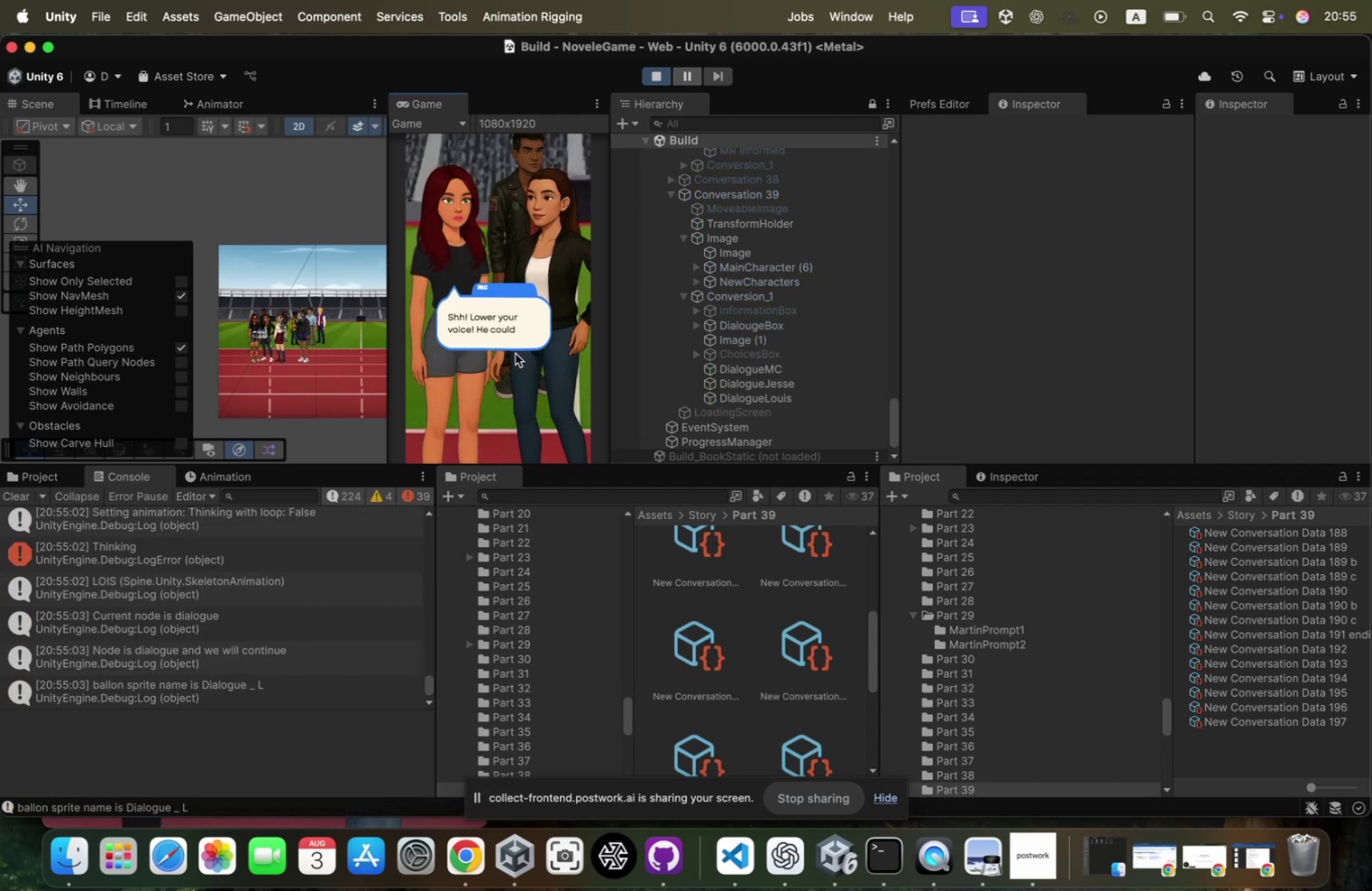 
left_click([515, 354])
 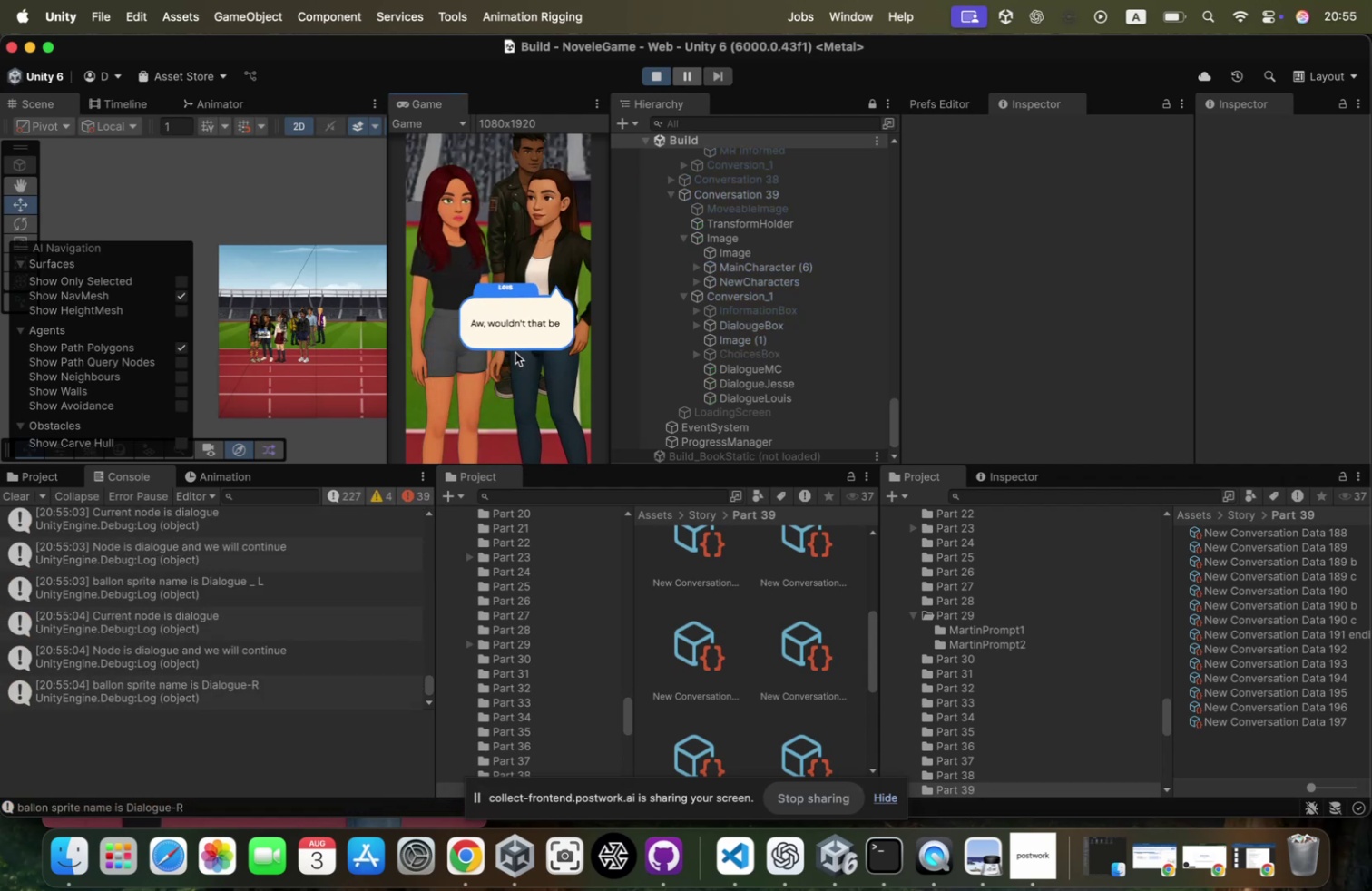 
left_click([515, 352])
 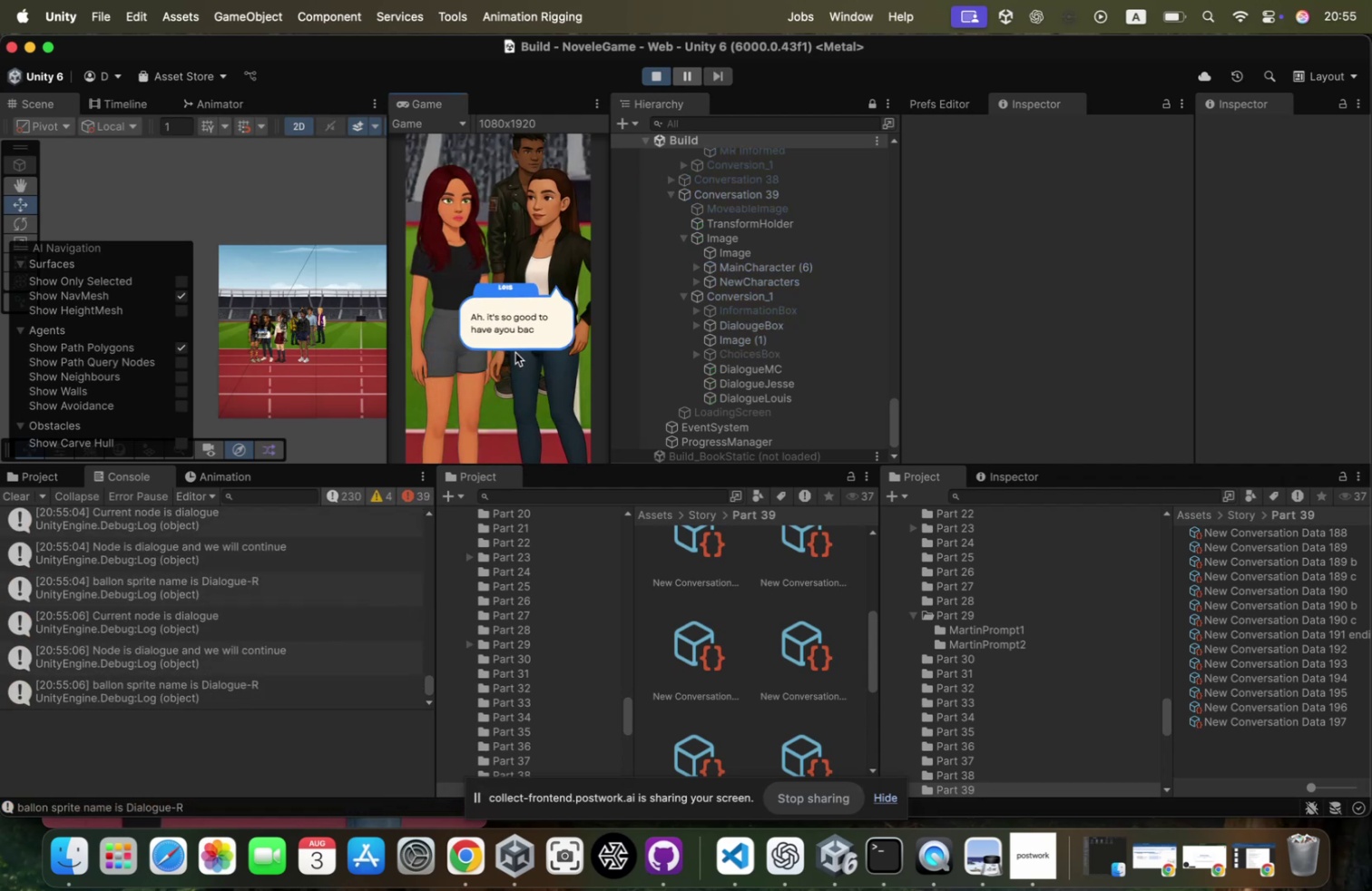 
left_click([515, 352])
 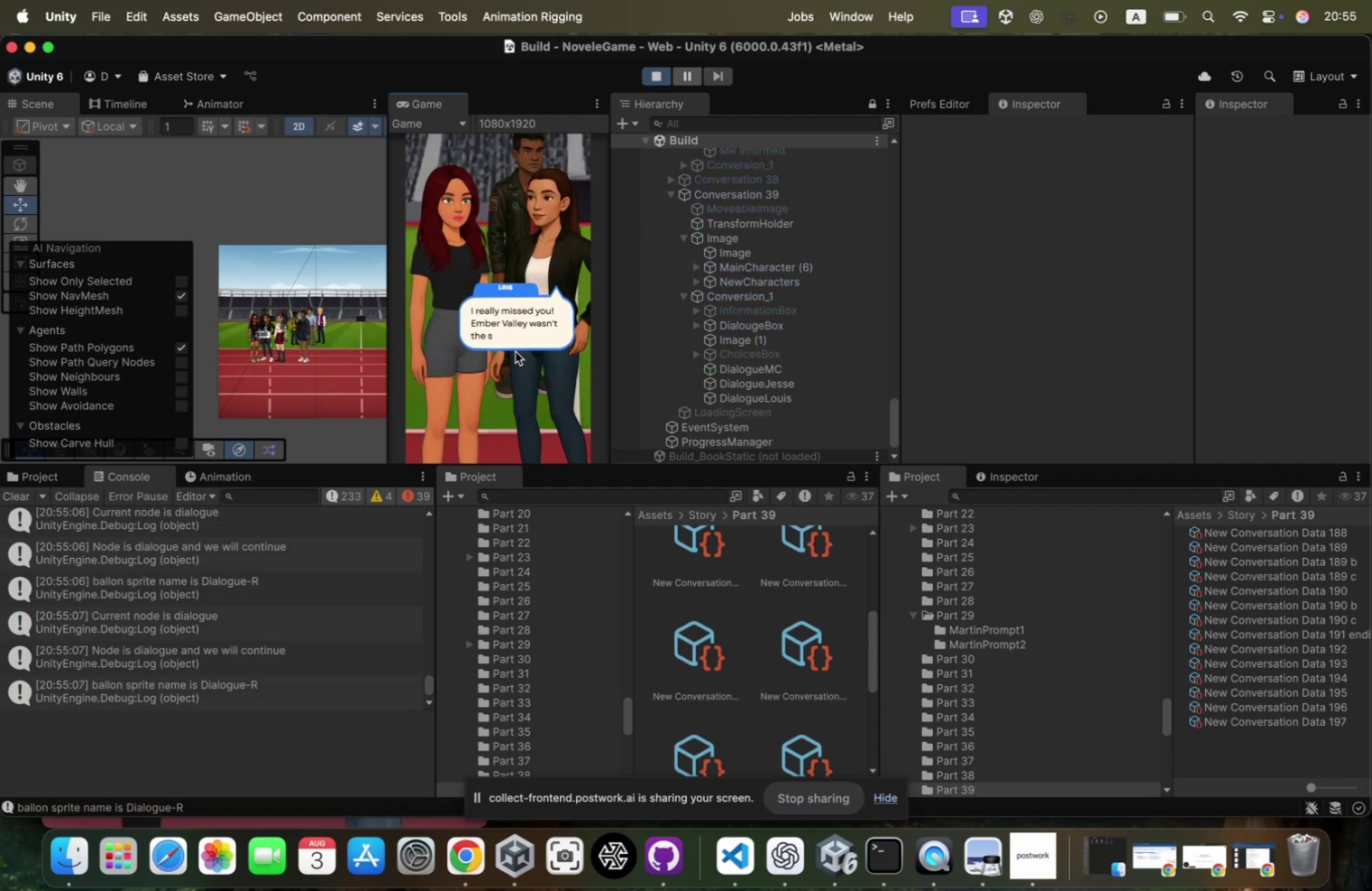 
left_click([515, 351])
 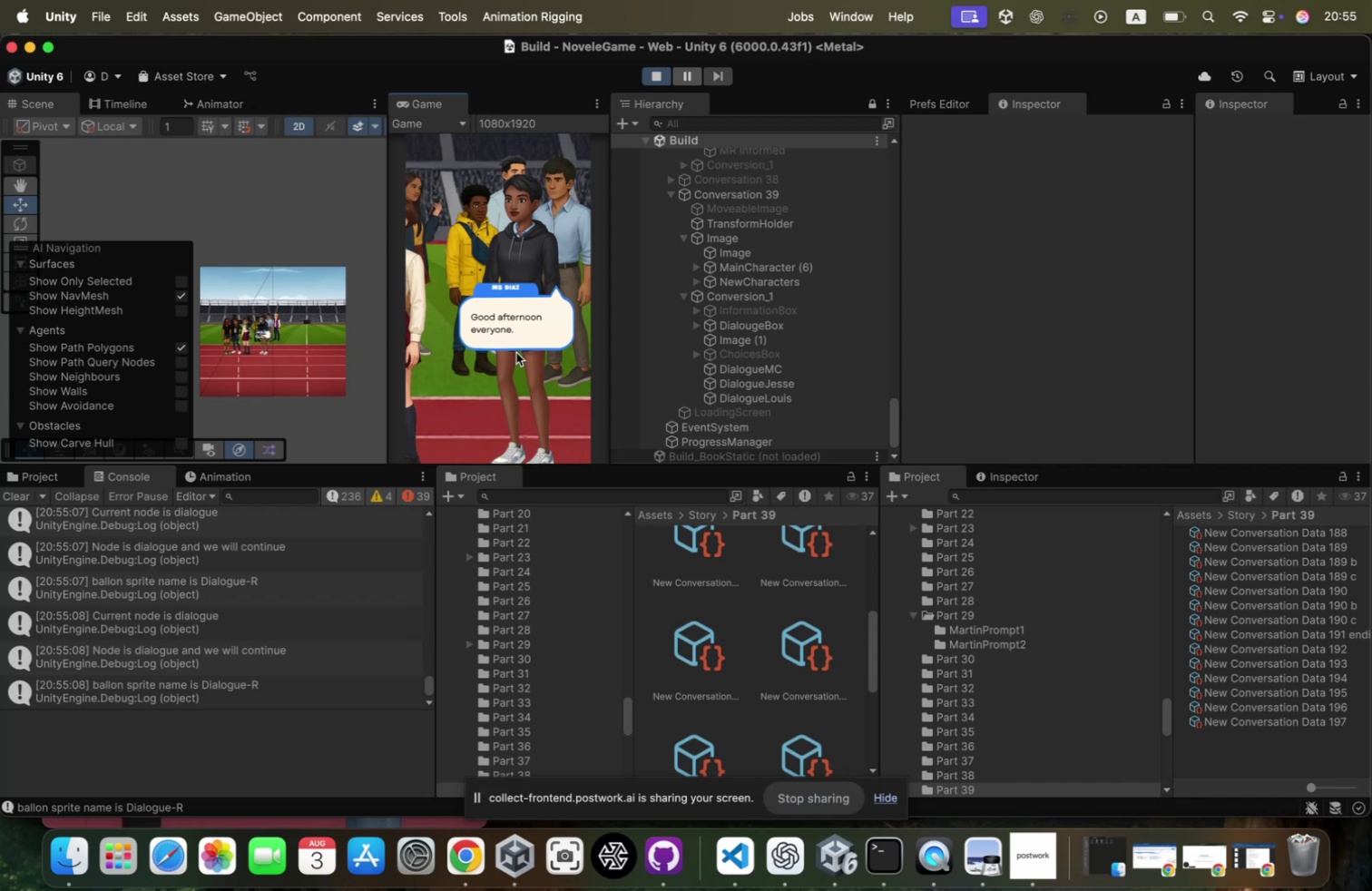 
wait(25.01)
 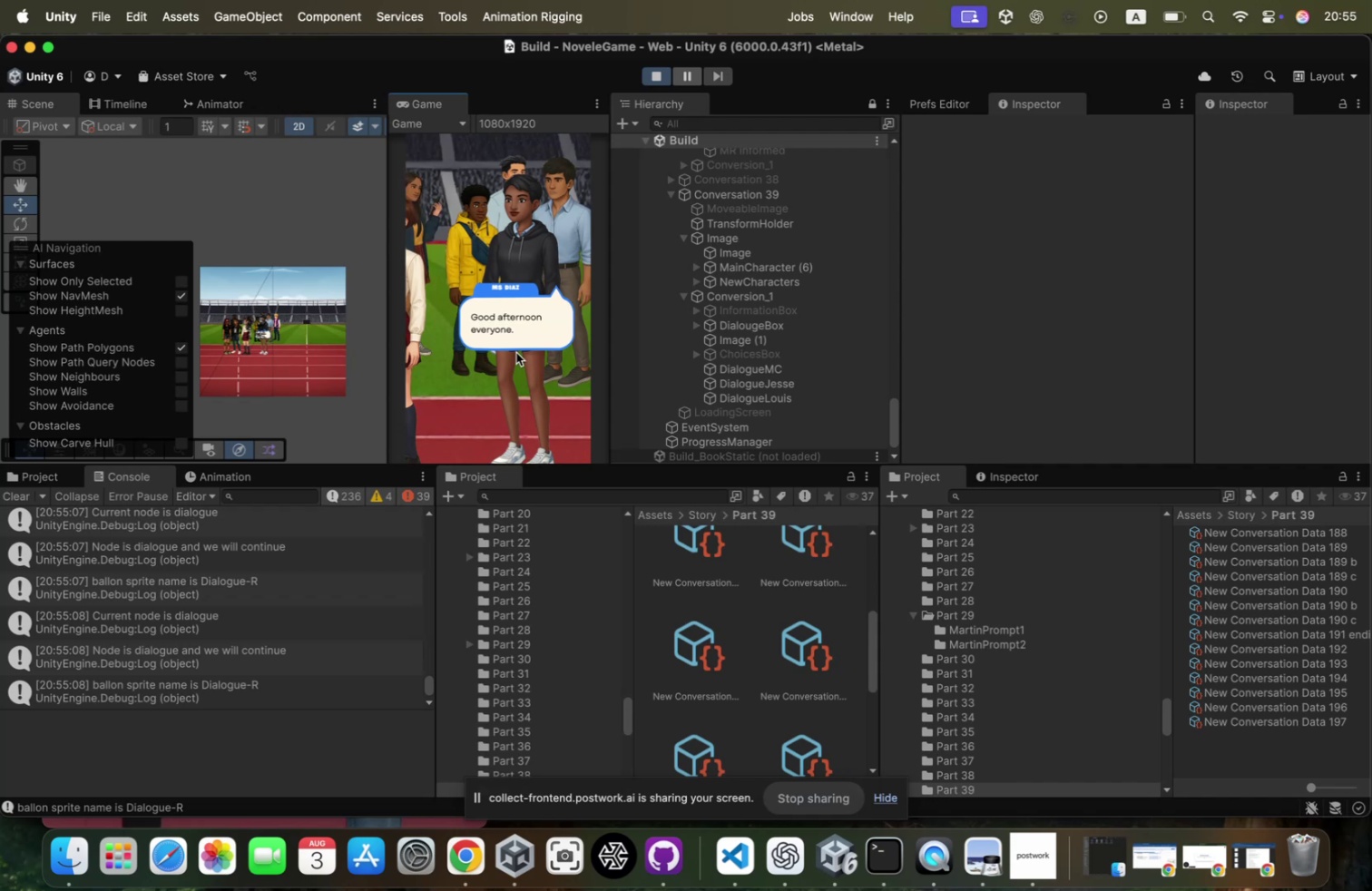 
scroll: coordinate [525, 364], scroll_direction: down, amount: 9.0
 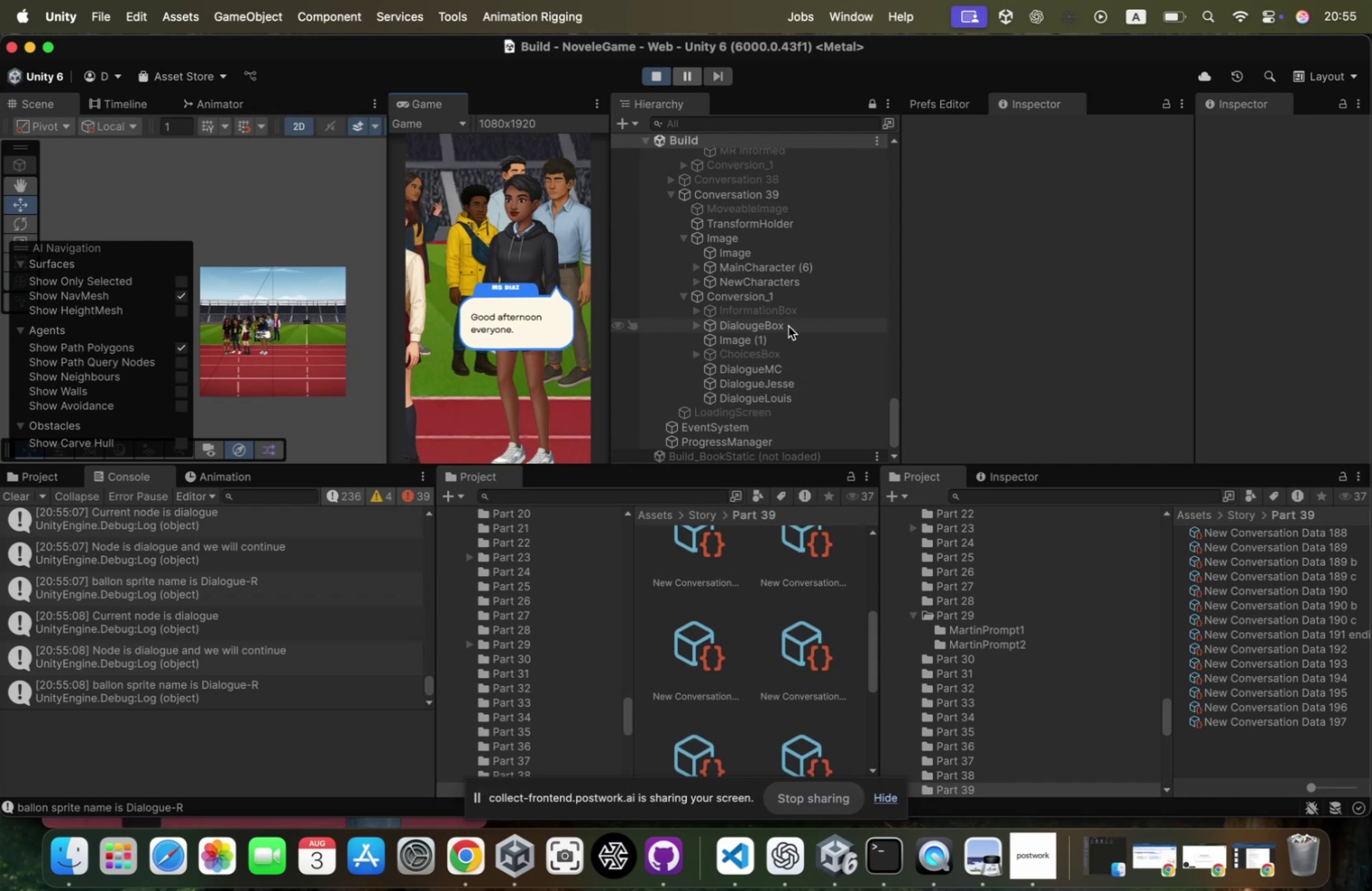 
wait(16.73)
 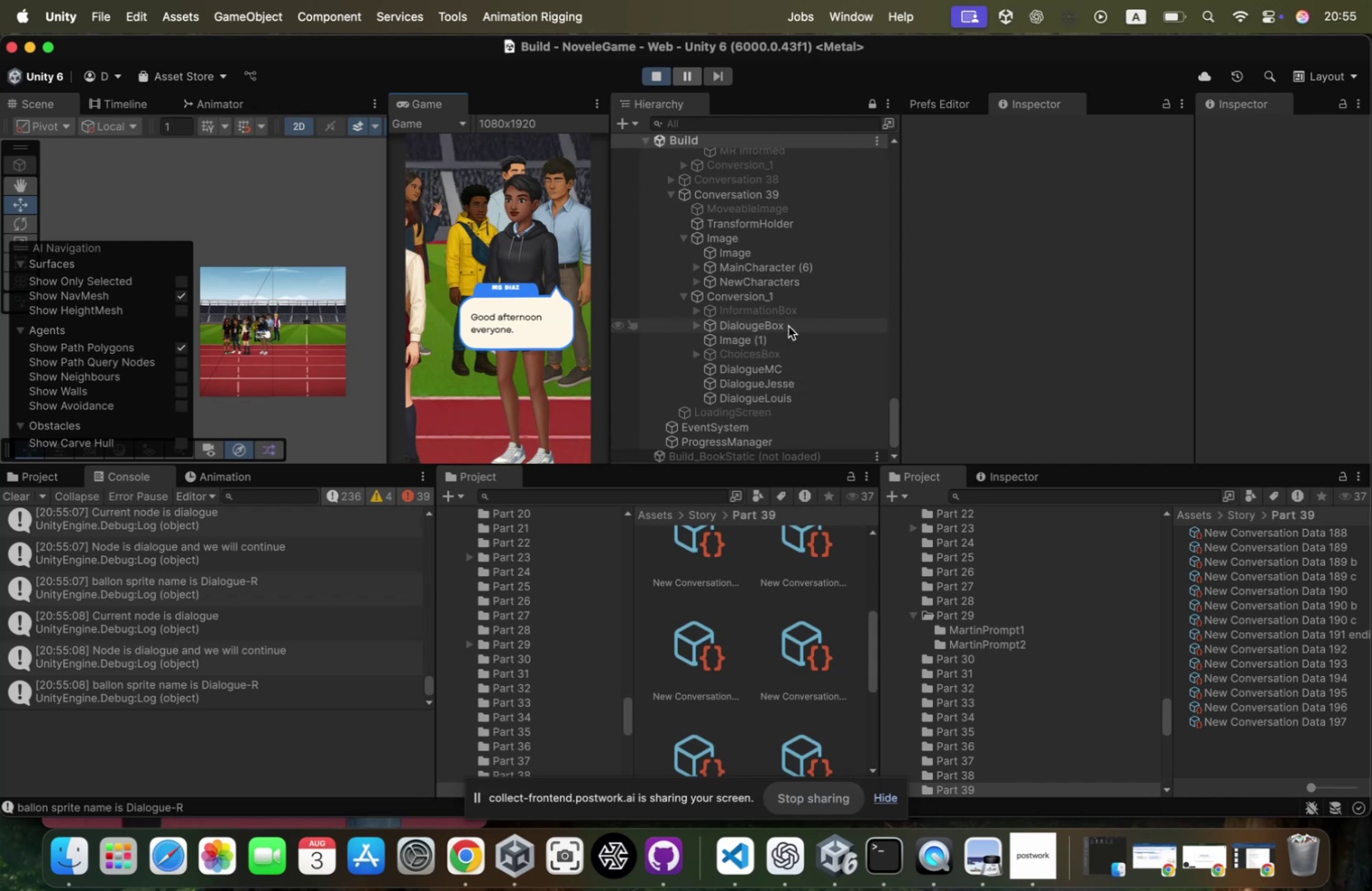 
left_click([573, 240])
 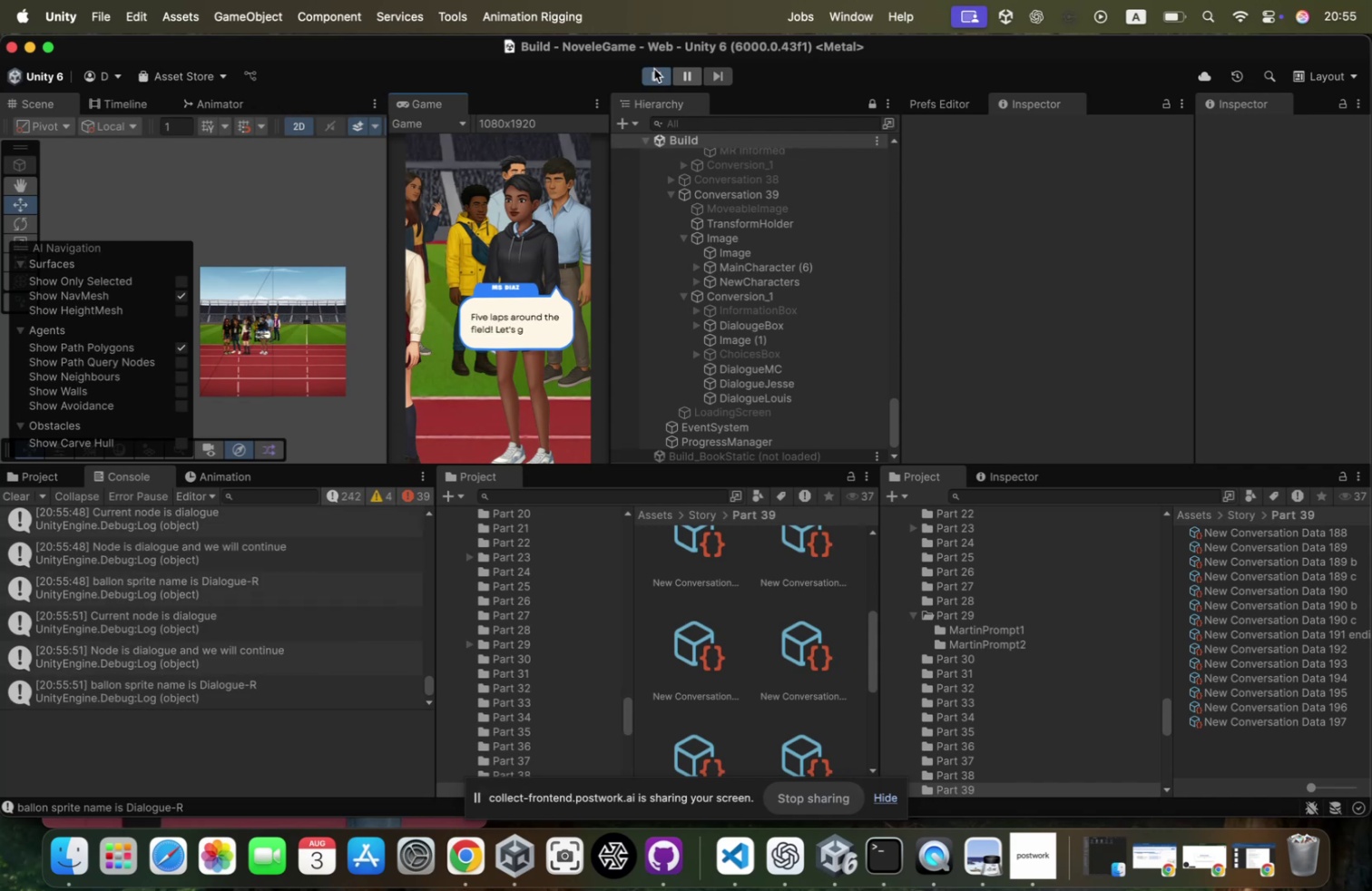 
left_click([653, 72])
 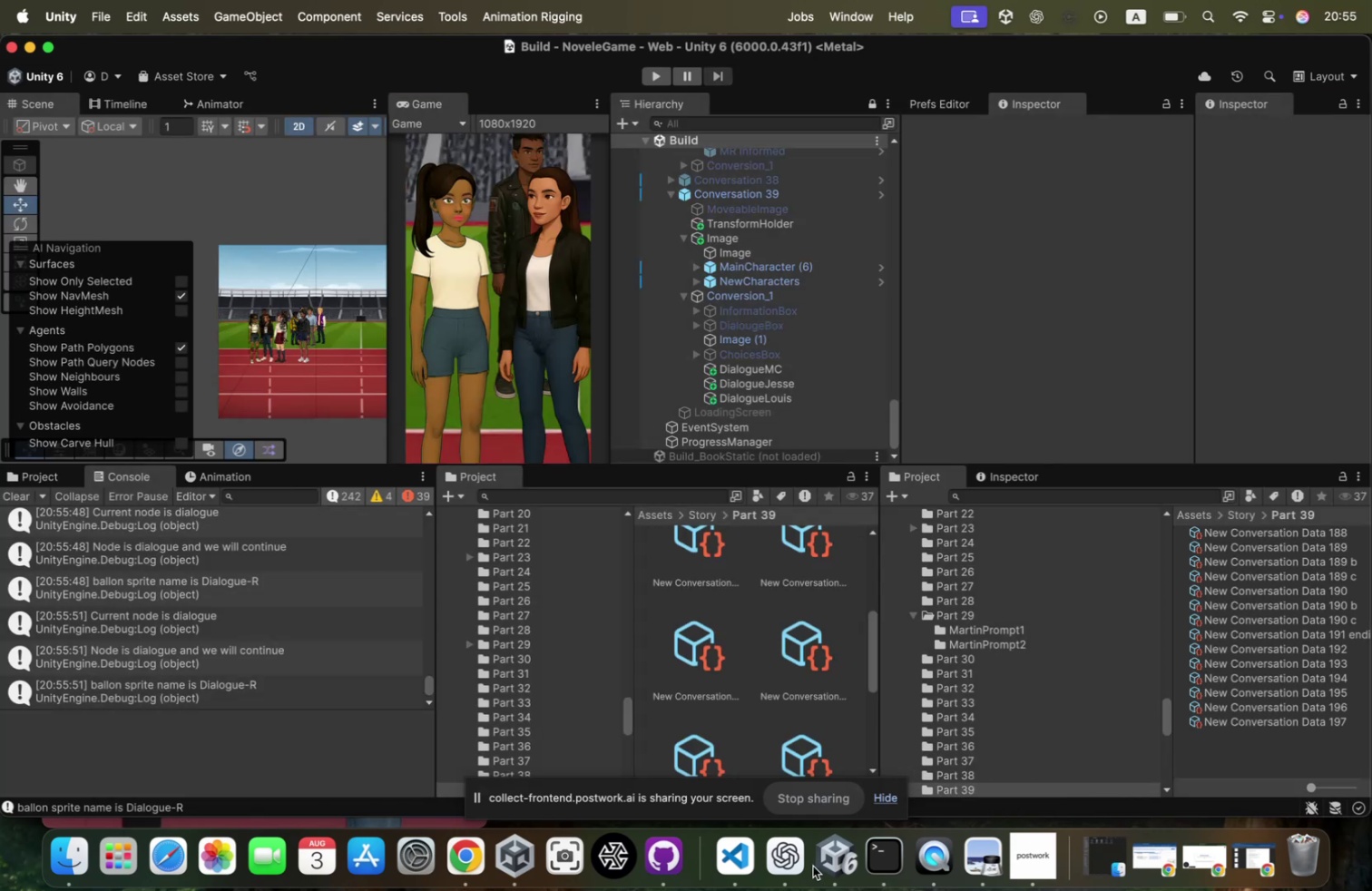 
left_click([726, 859])
 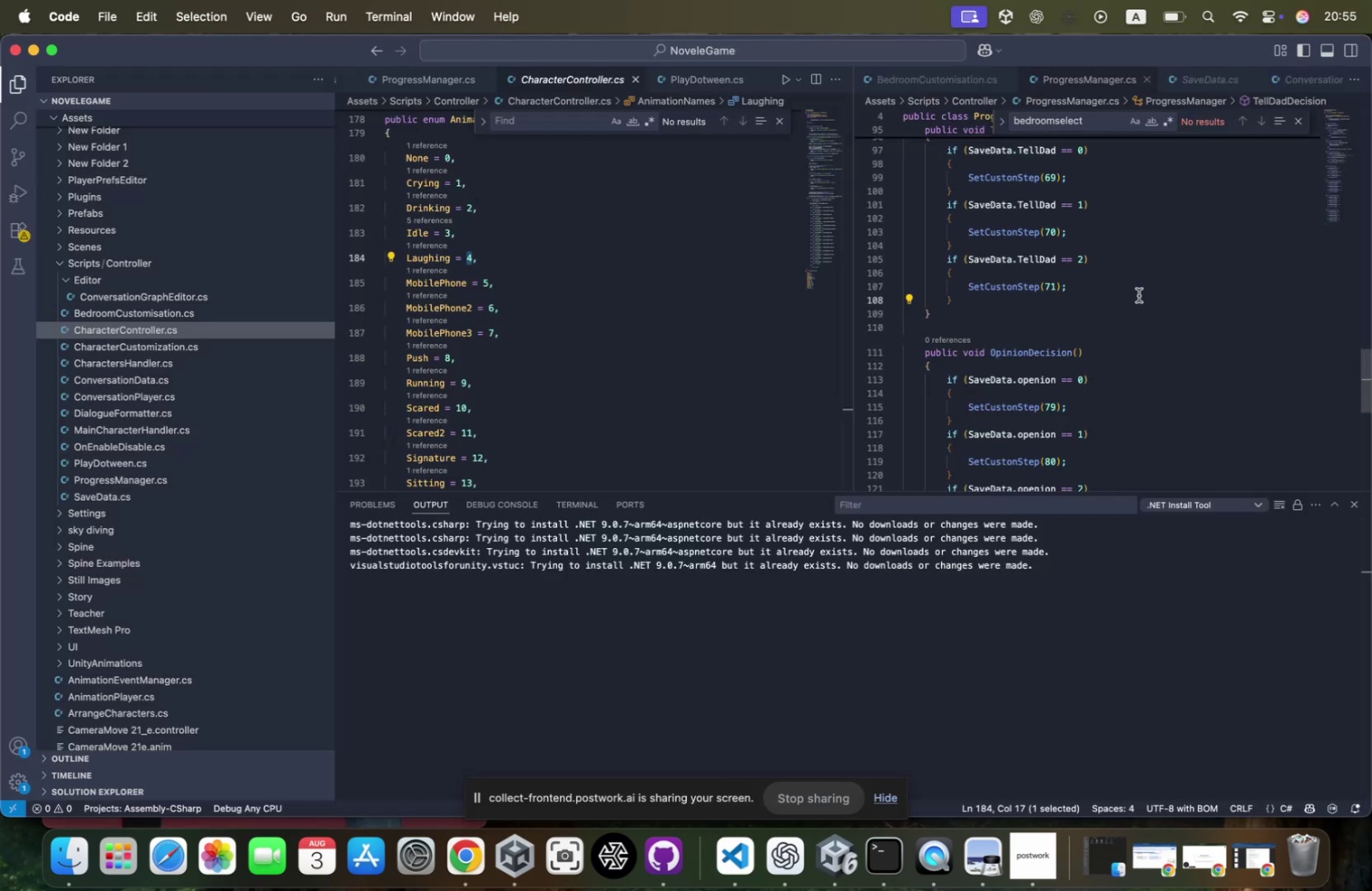 
scroll: coordinate [623, 279], scroll_direction: up, amount: 212.0
 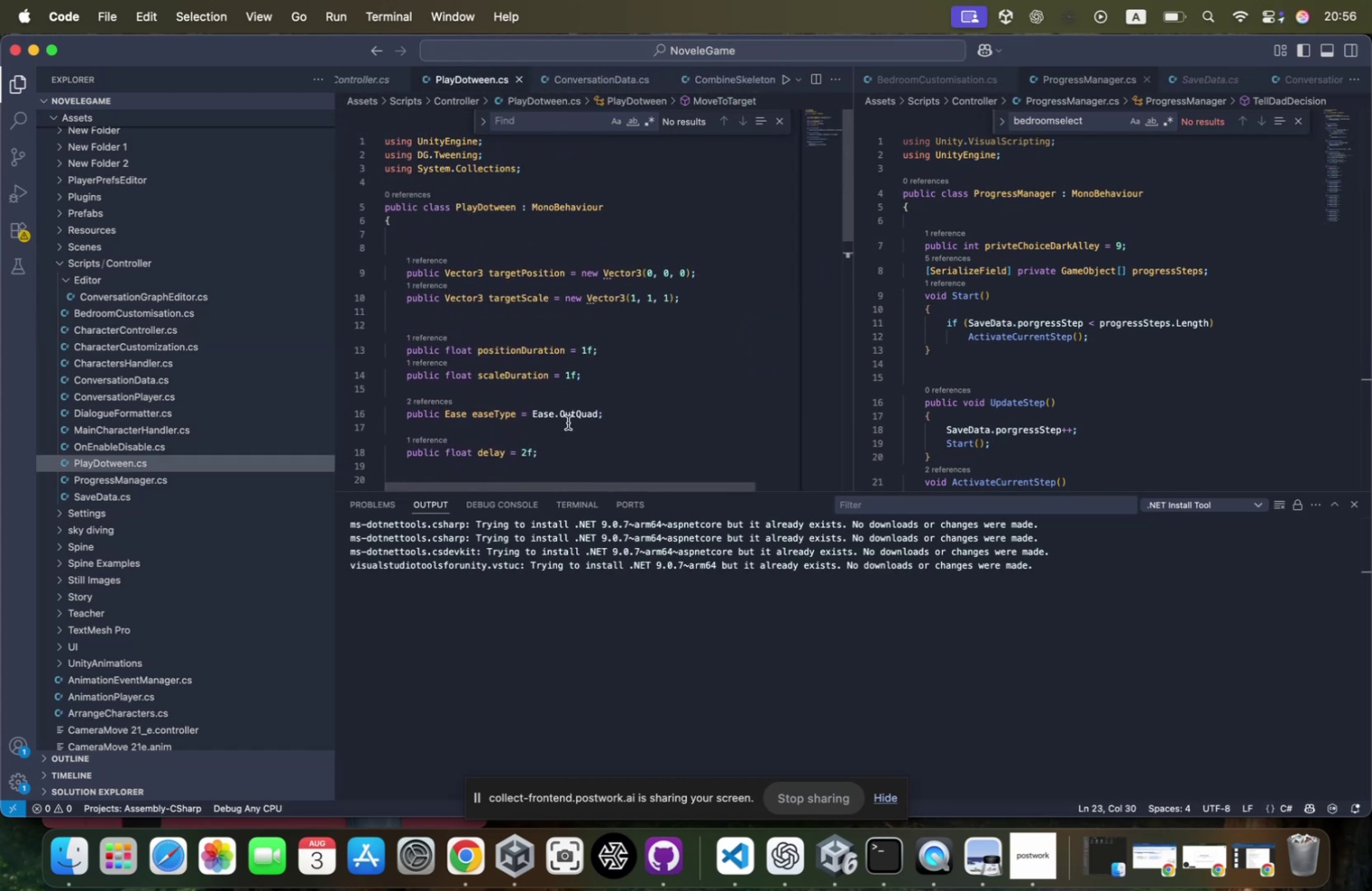 
scroll: coordinate [577, 419], scroll_direction: down, amount: 4.0
 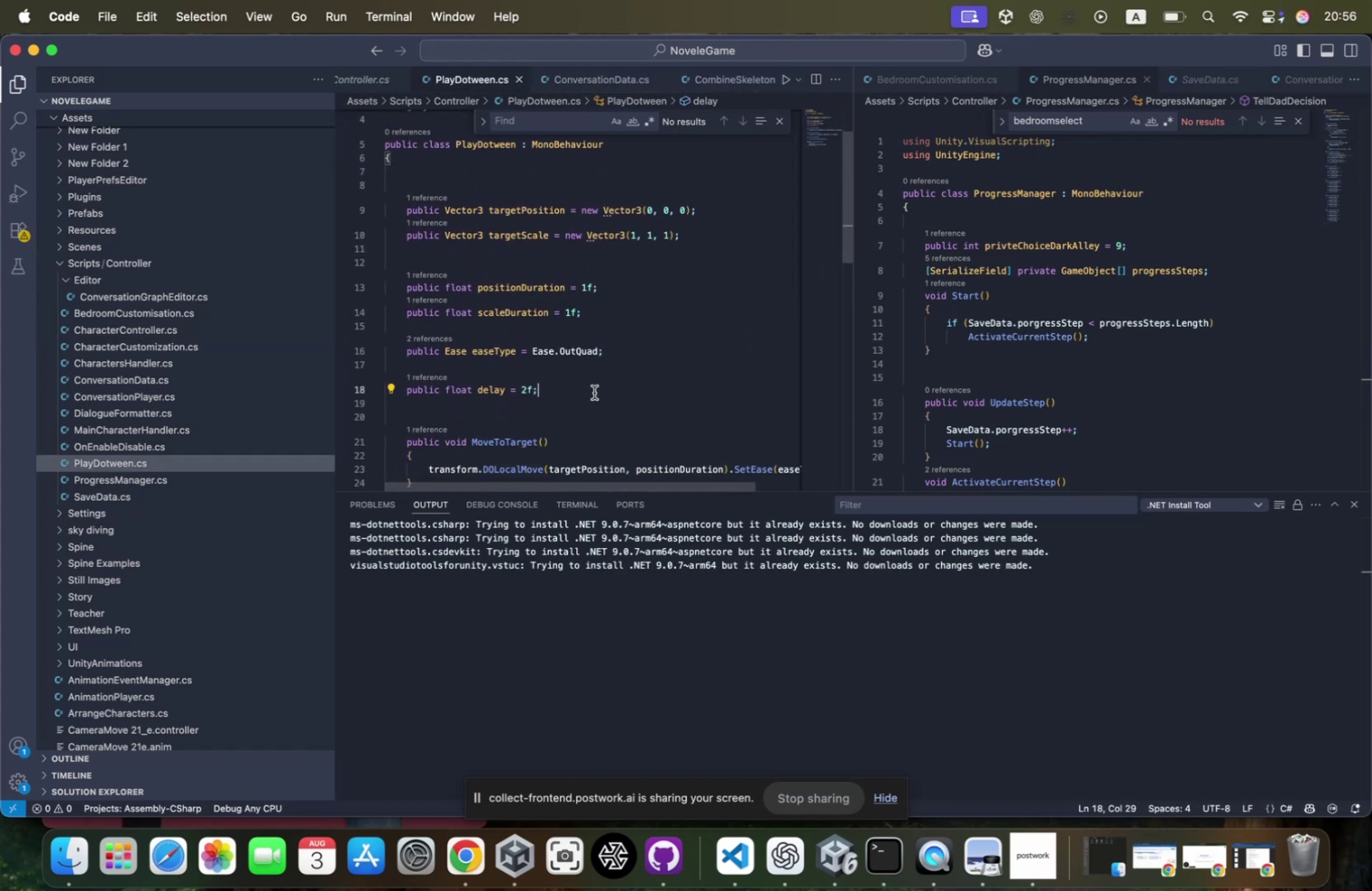 
key(Enter)
 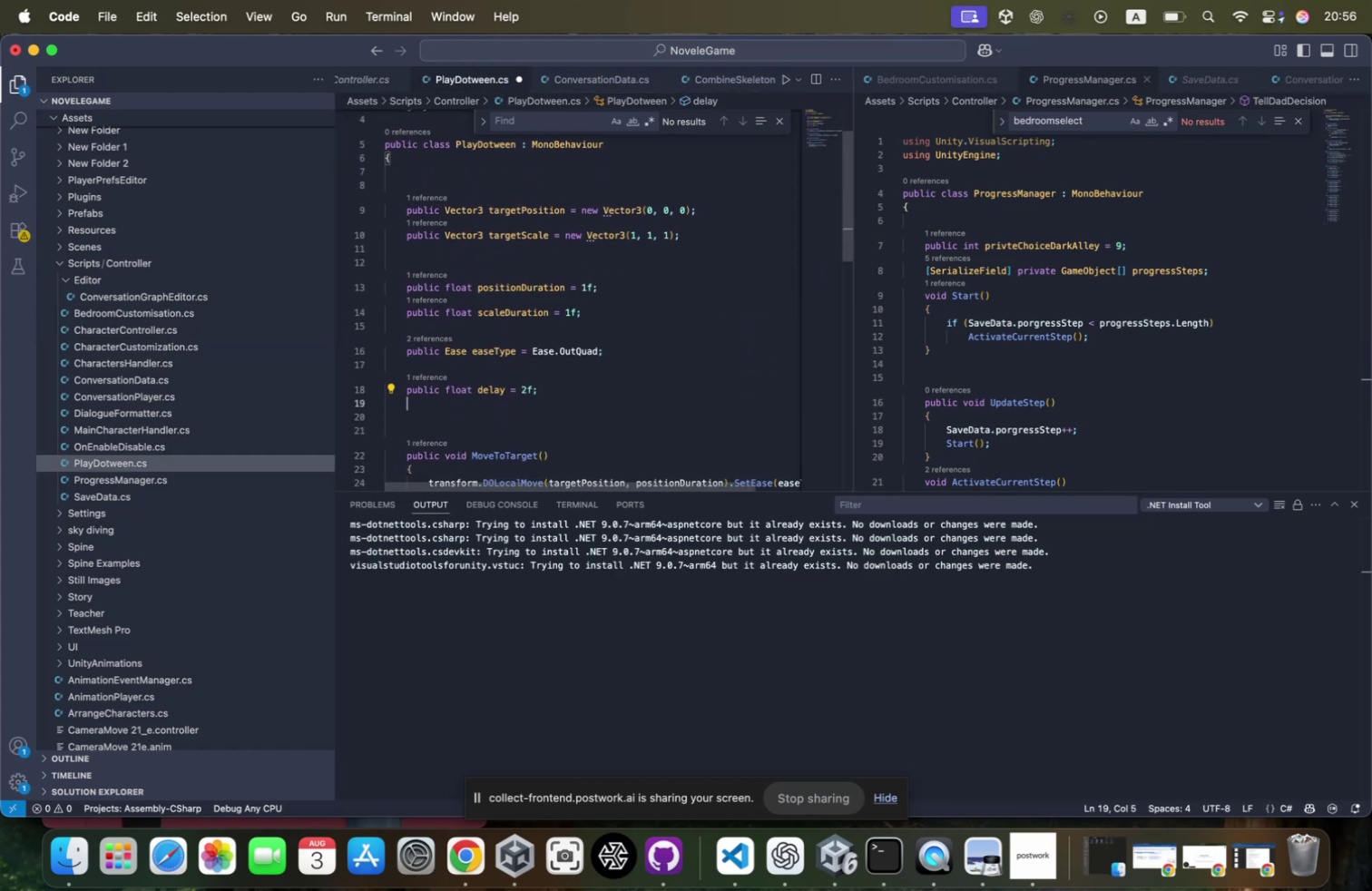 
key(Enter)
 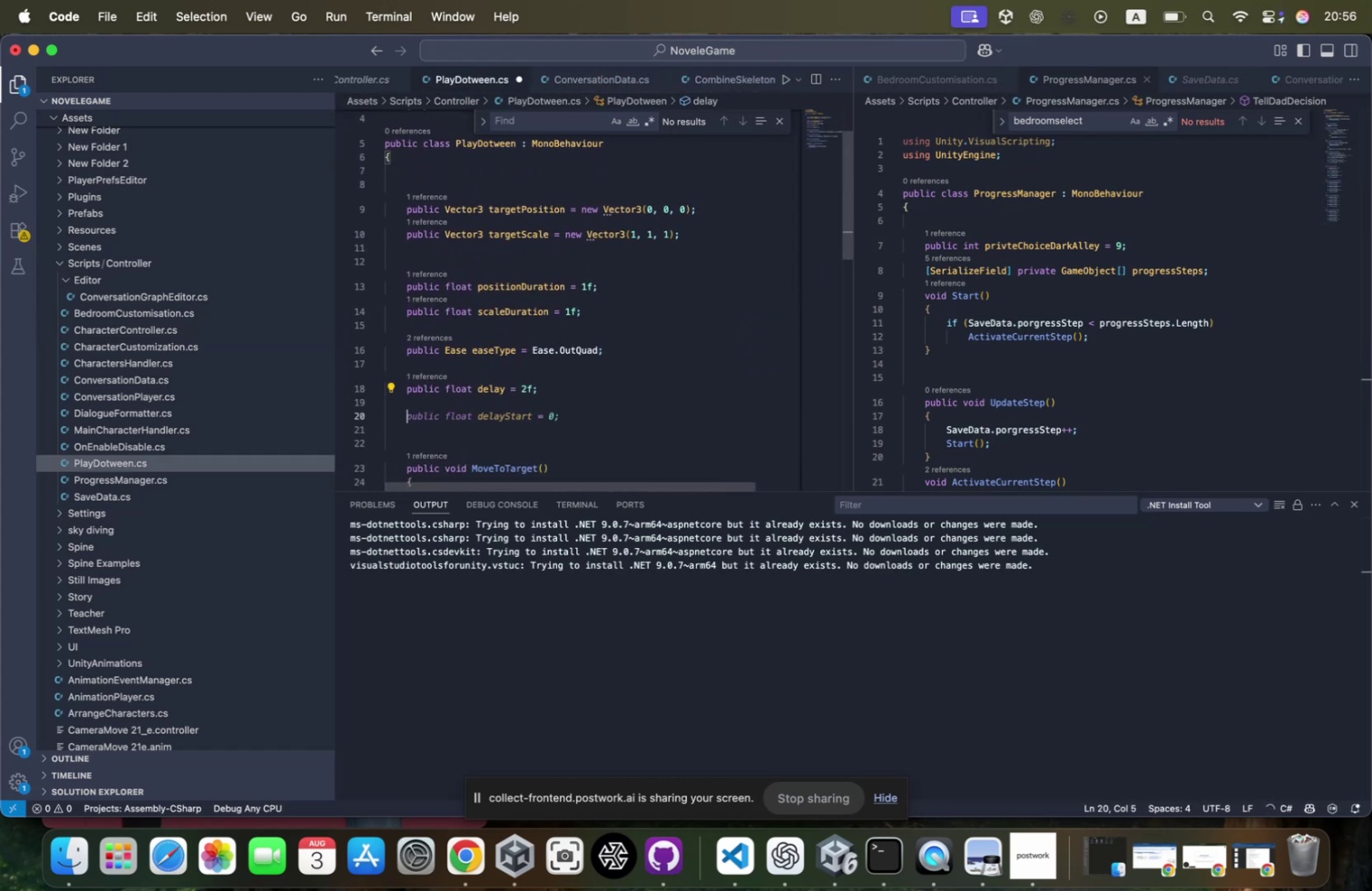 
key(Enter)
 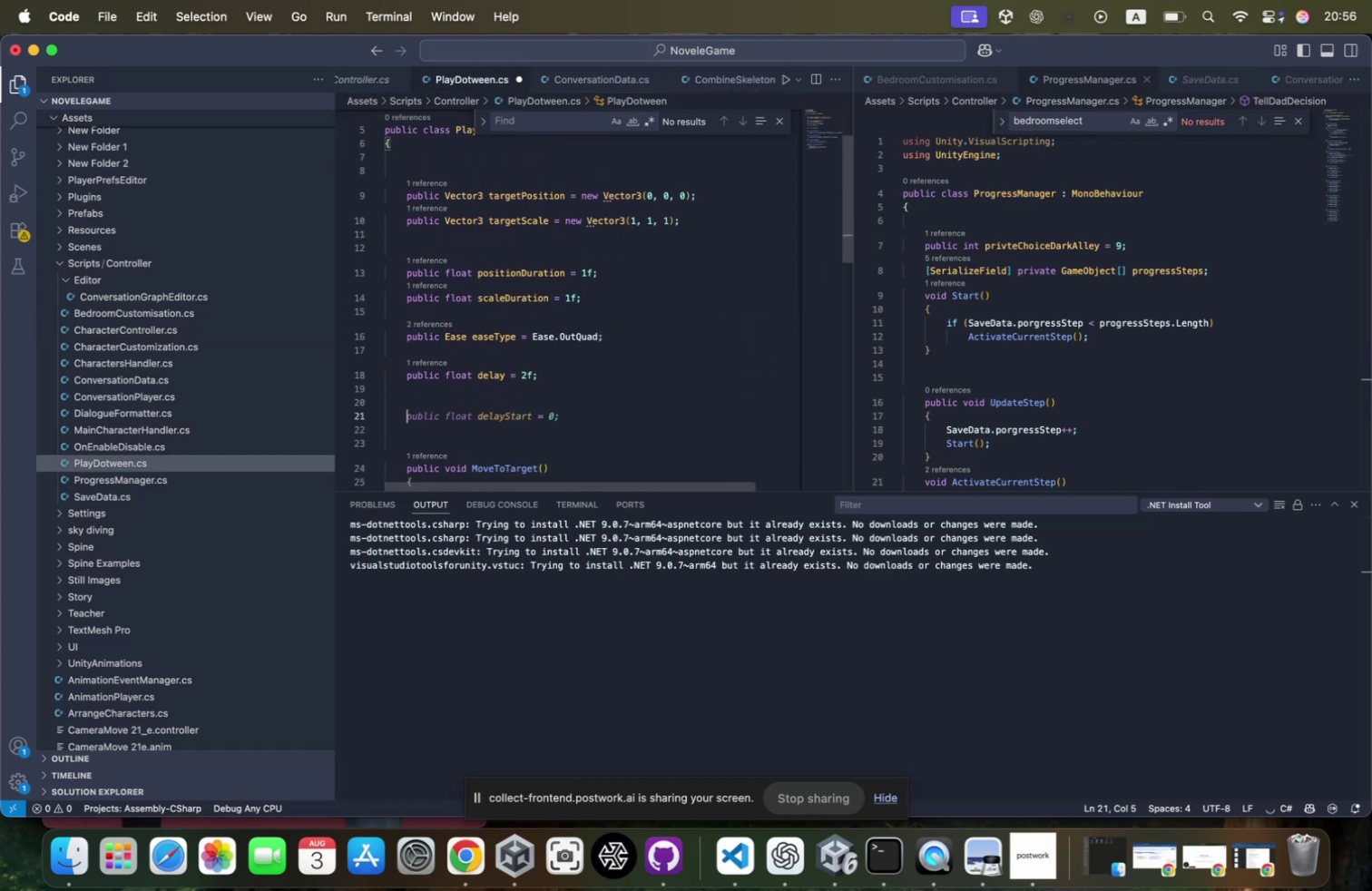 
type(public int )
 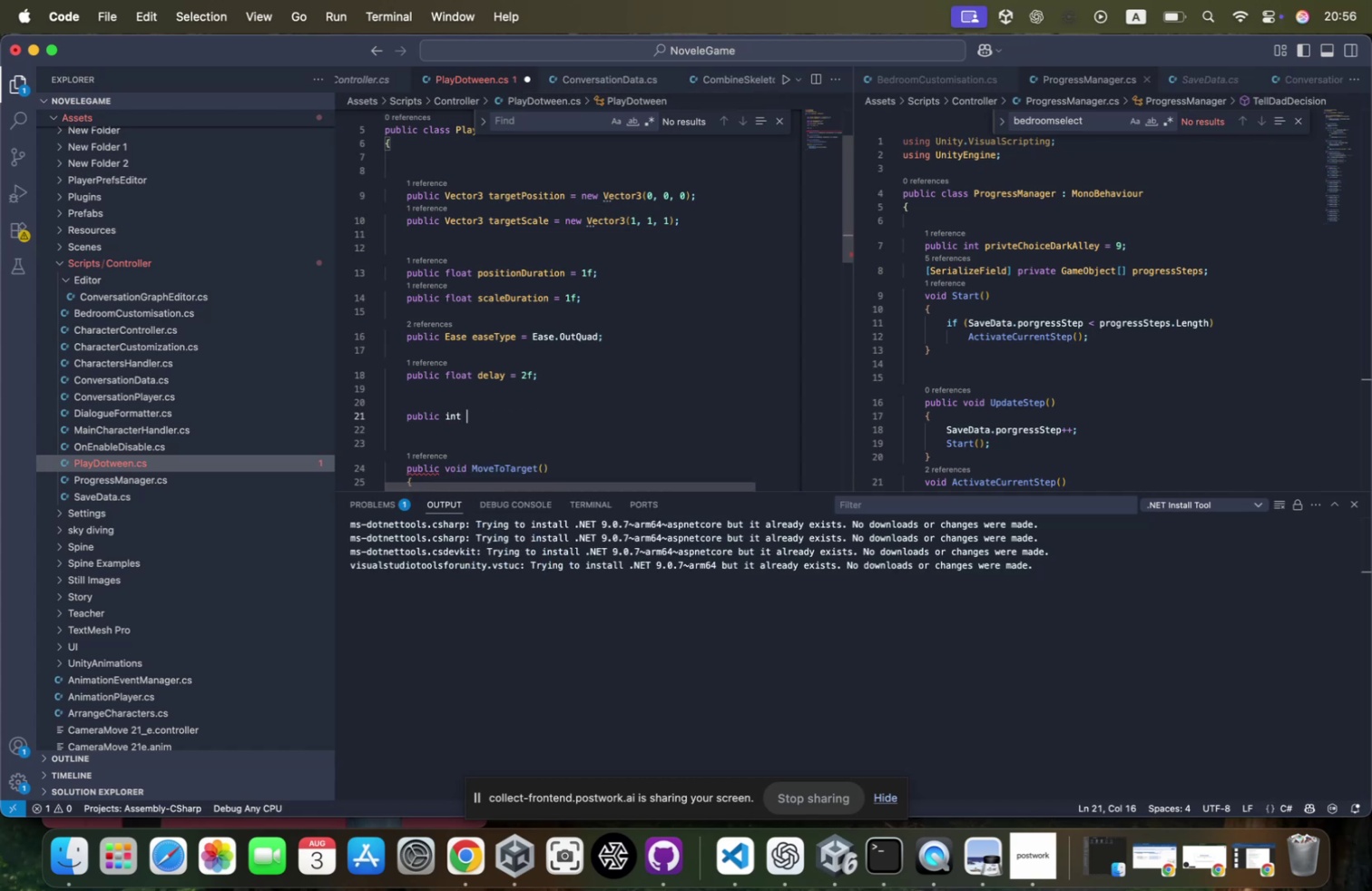 
wait(11.51)
 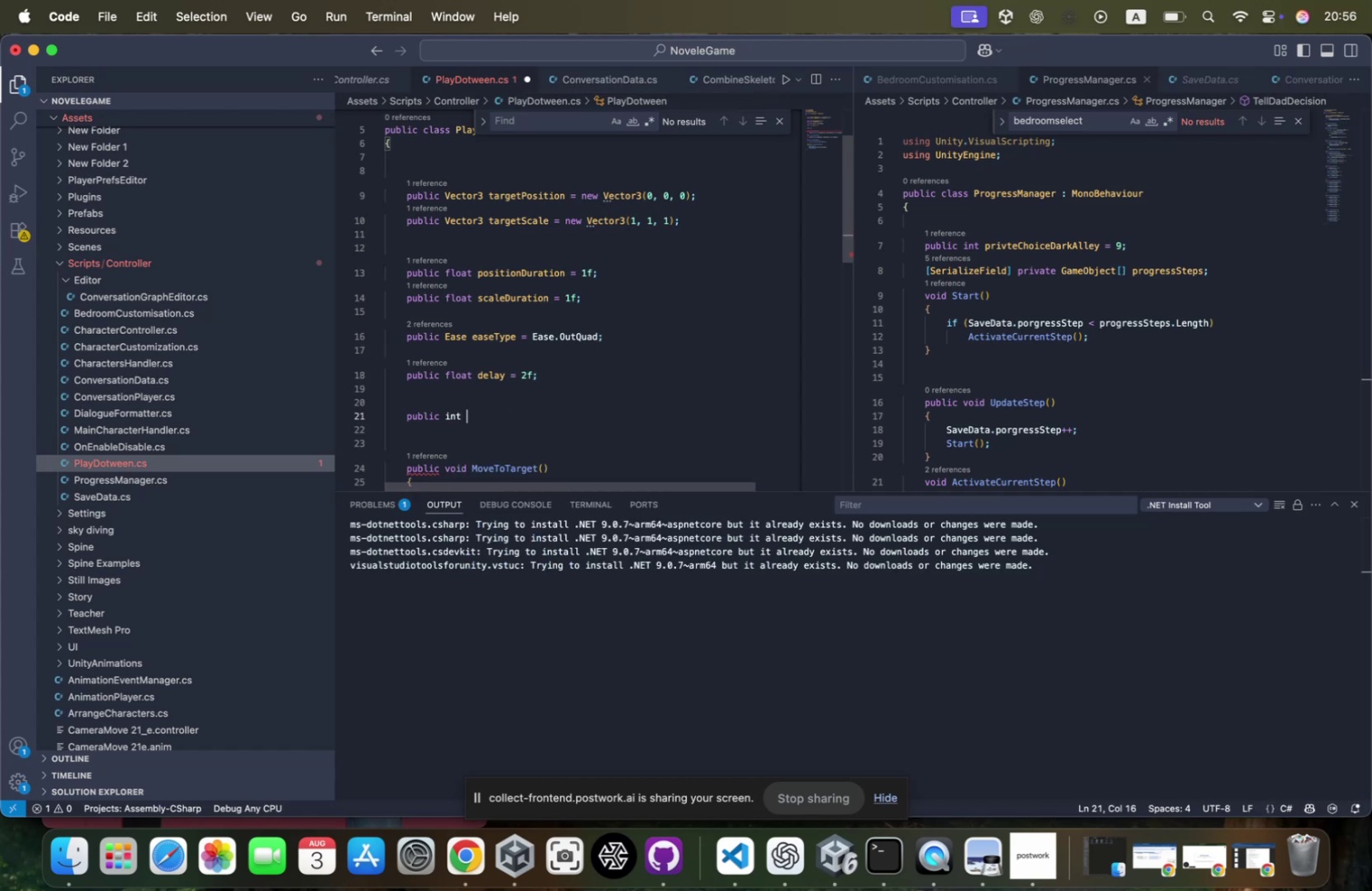 
type(cou)
key(Backspace)
type(unt )
key(Backspace)
key(Backspace)
type(t)
 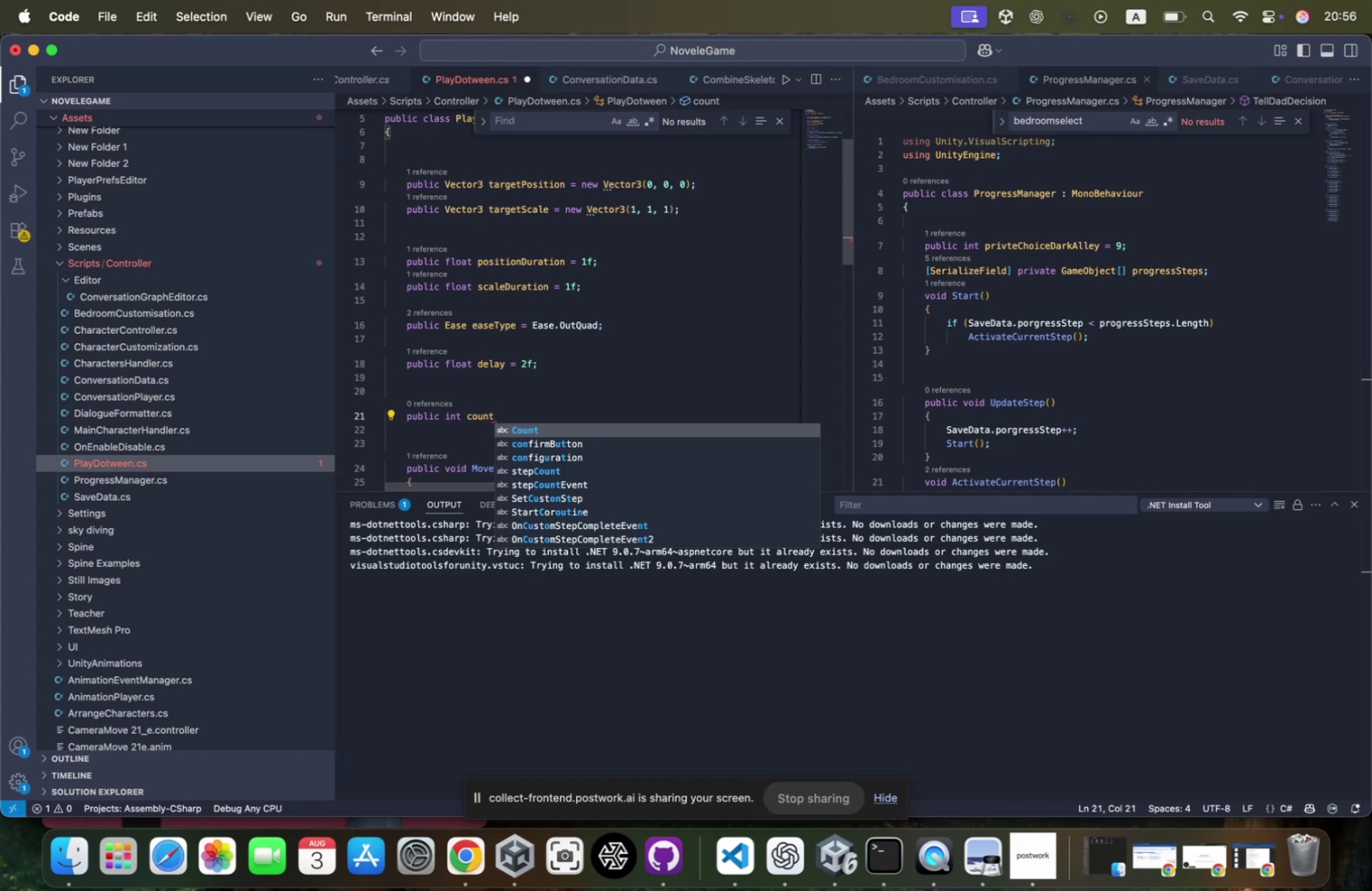 
wait(33.64)
 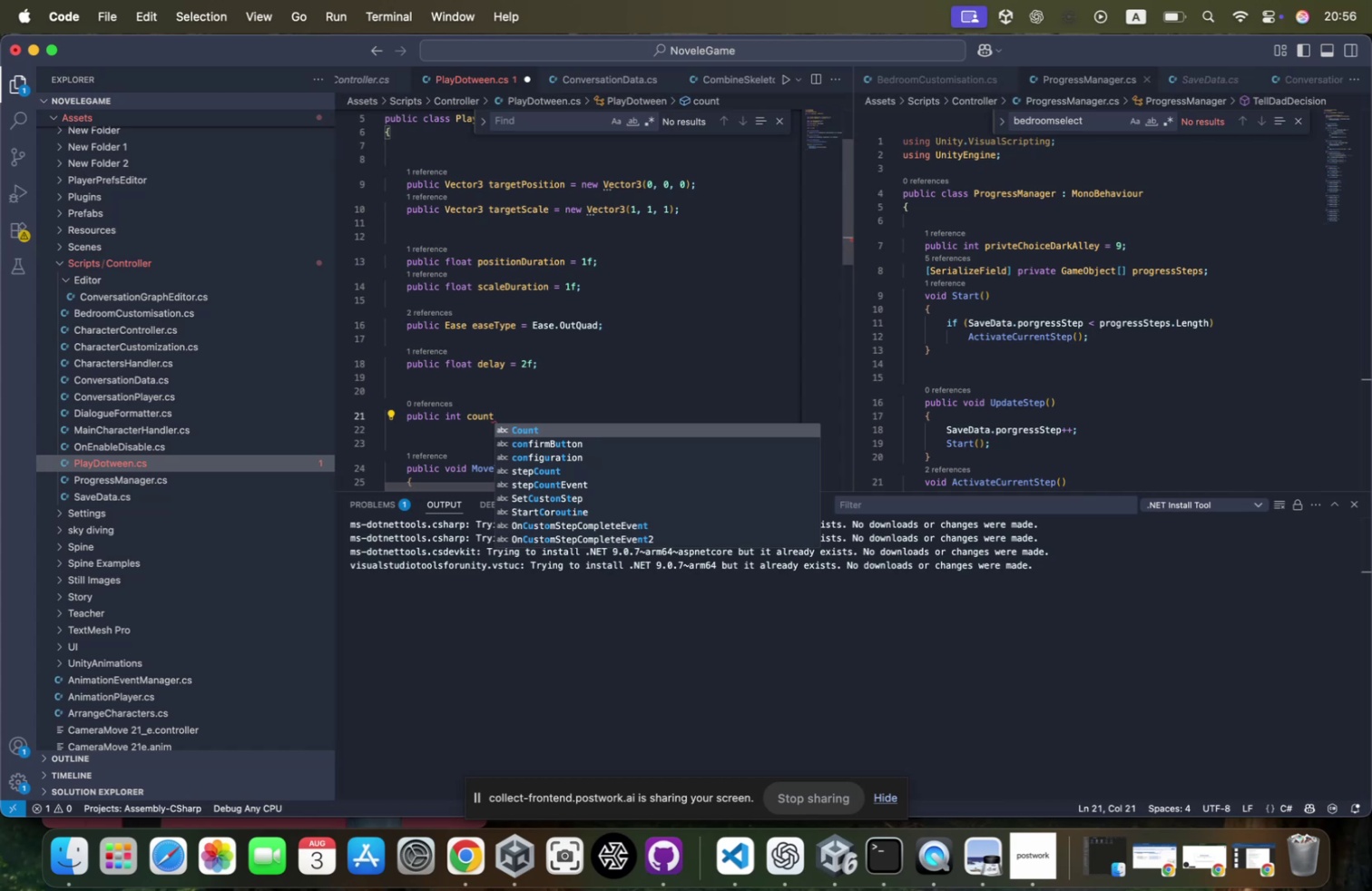 
hold_key(key=ShiftRight, duration=0.75)
 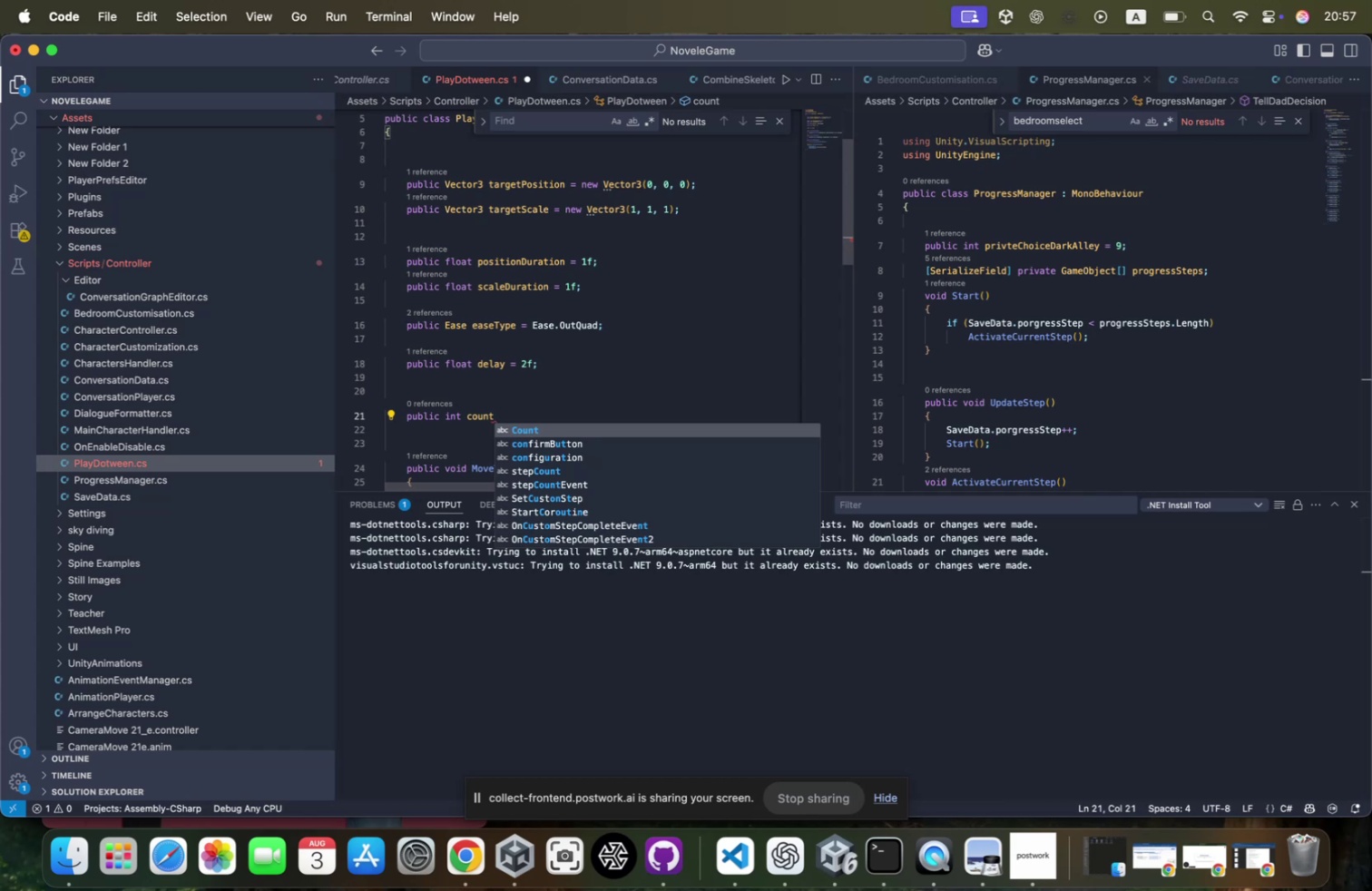 
wait(11.1)
 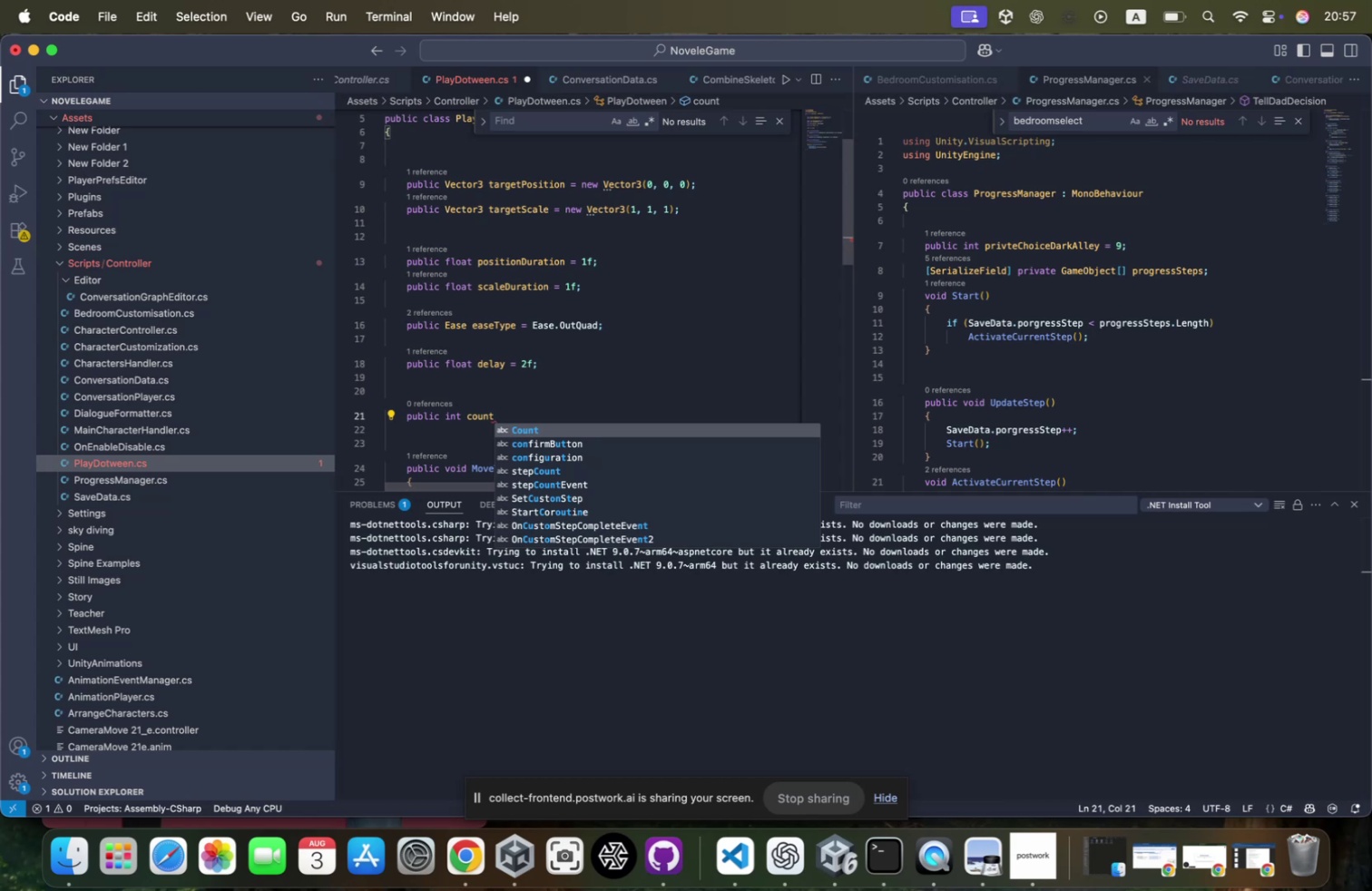 
hold_key(key=ShiftRight, duration=1.74)
 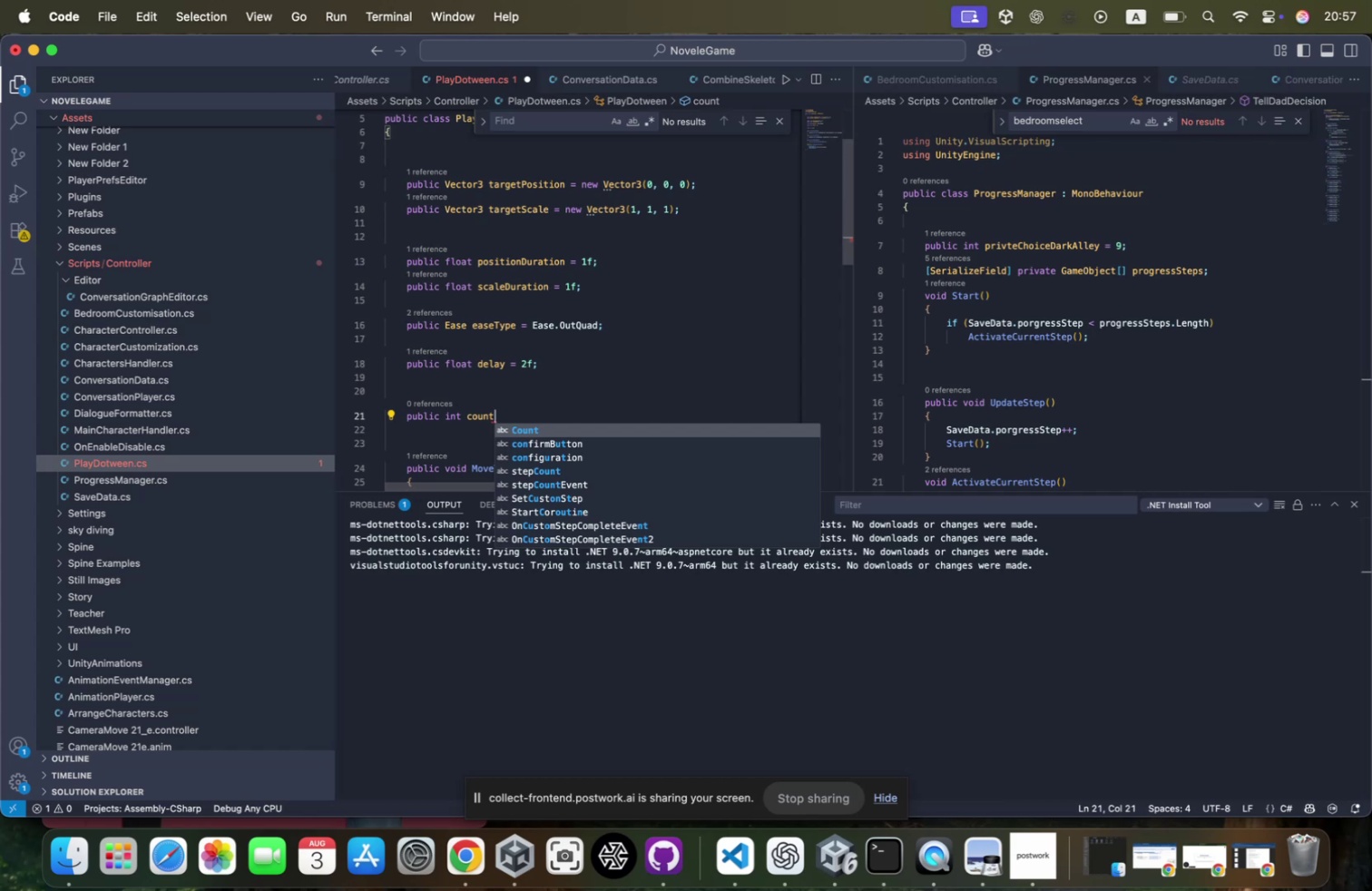 
wait(5.12)
 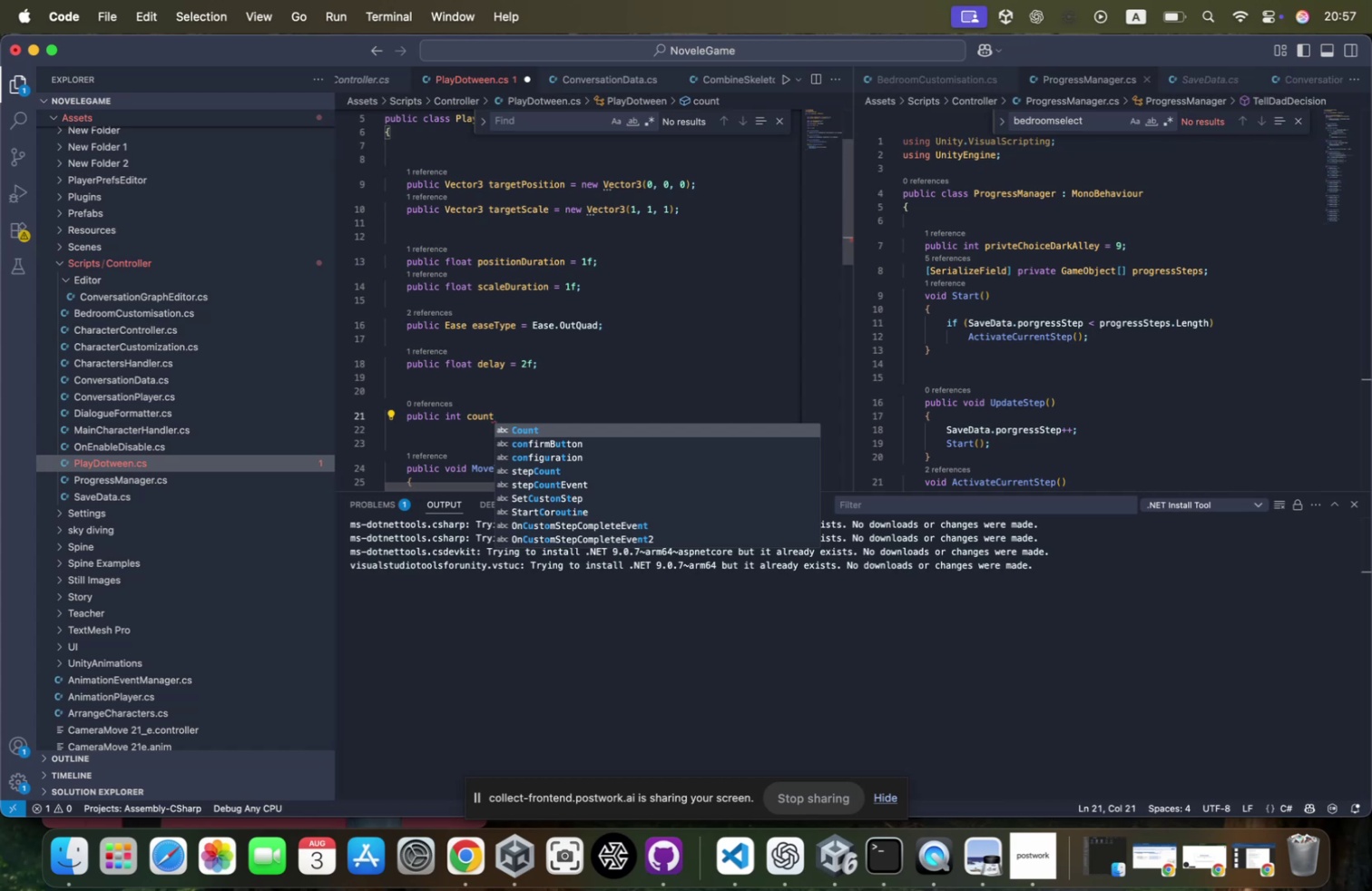 
hold_key(key=ShiftRight, duration=2.38)
 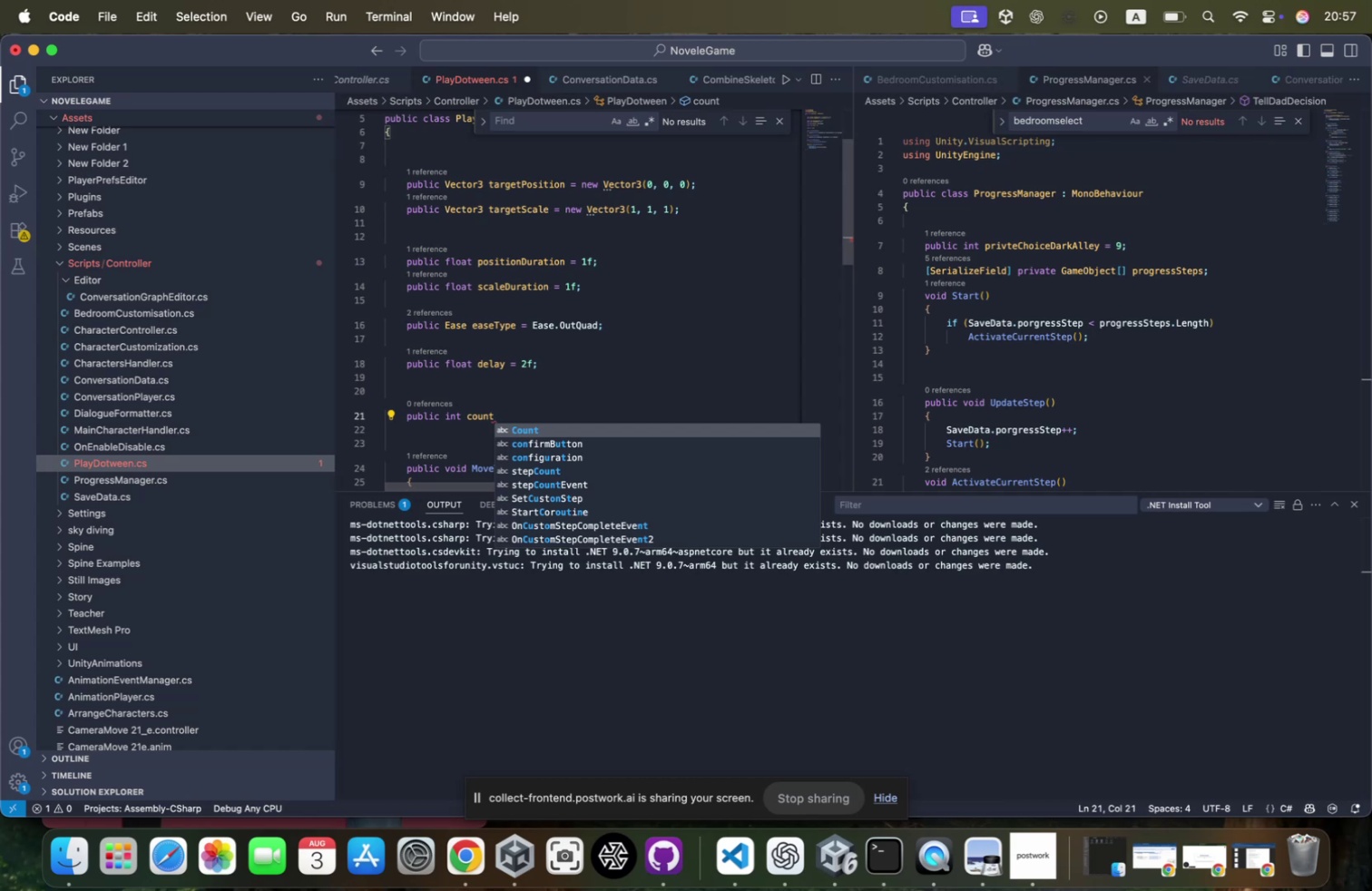 
key(Backspace)
 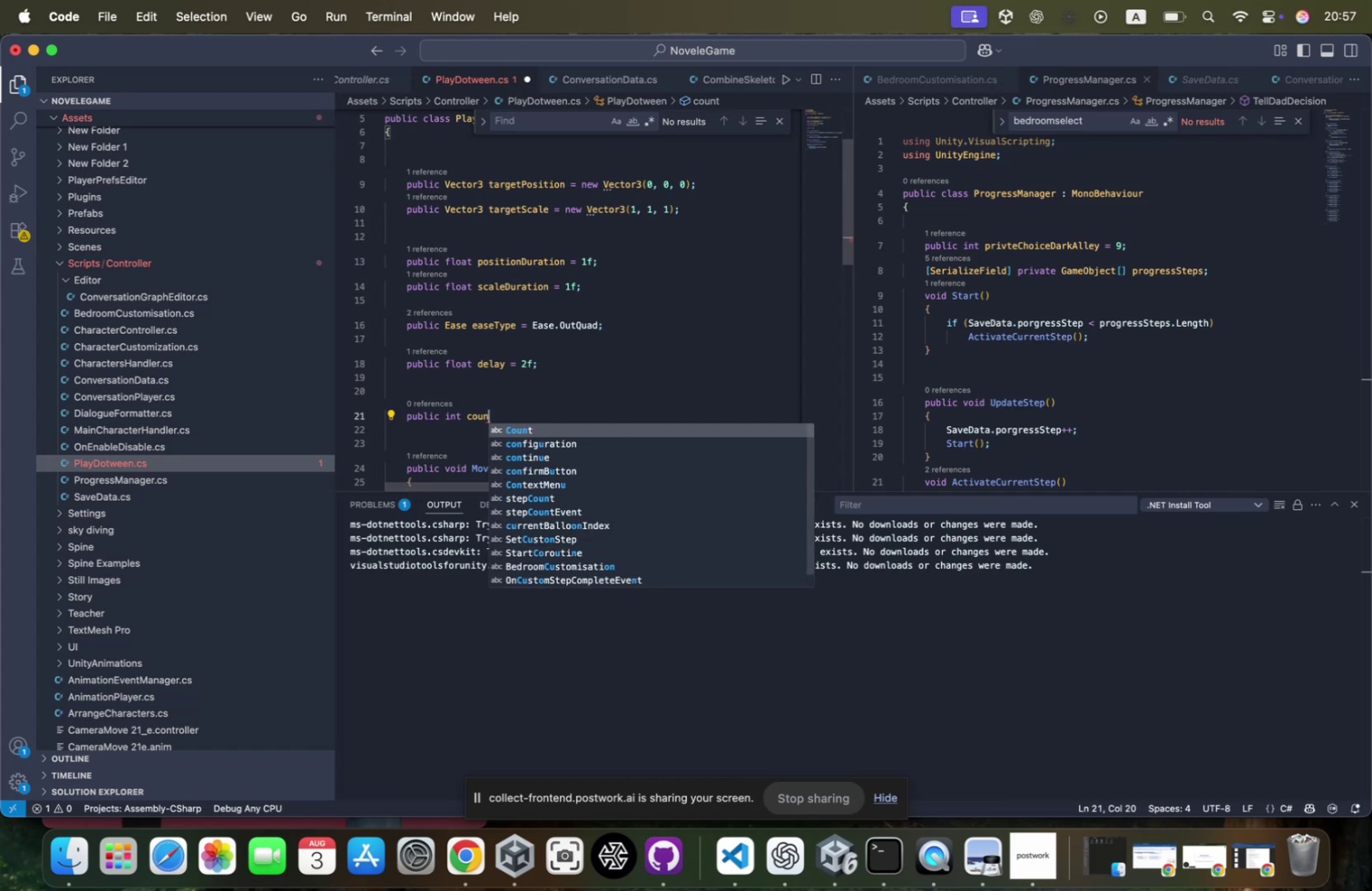 
key(Backspace)
 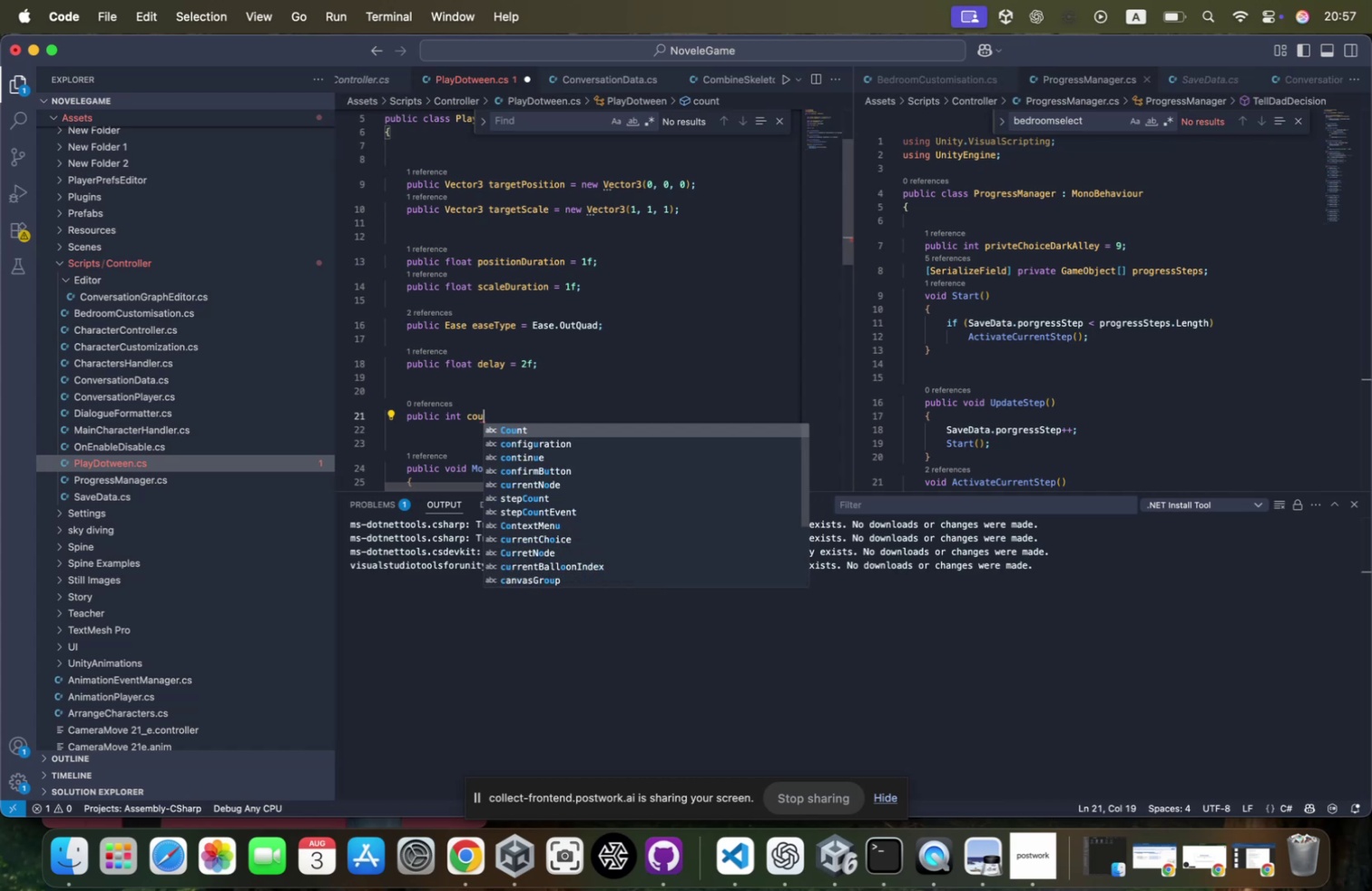 
key(Backspace)
 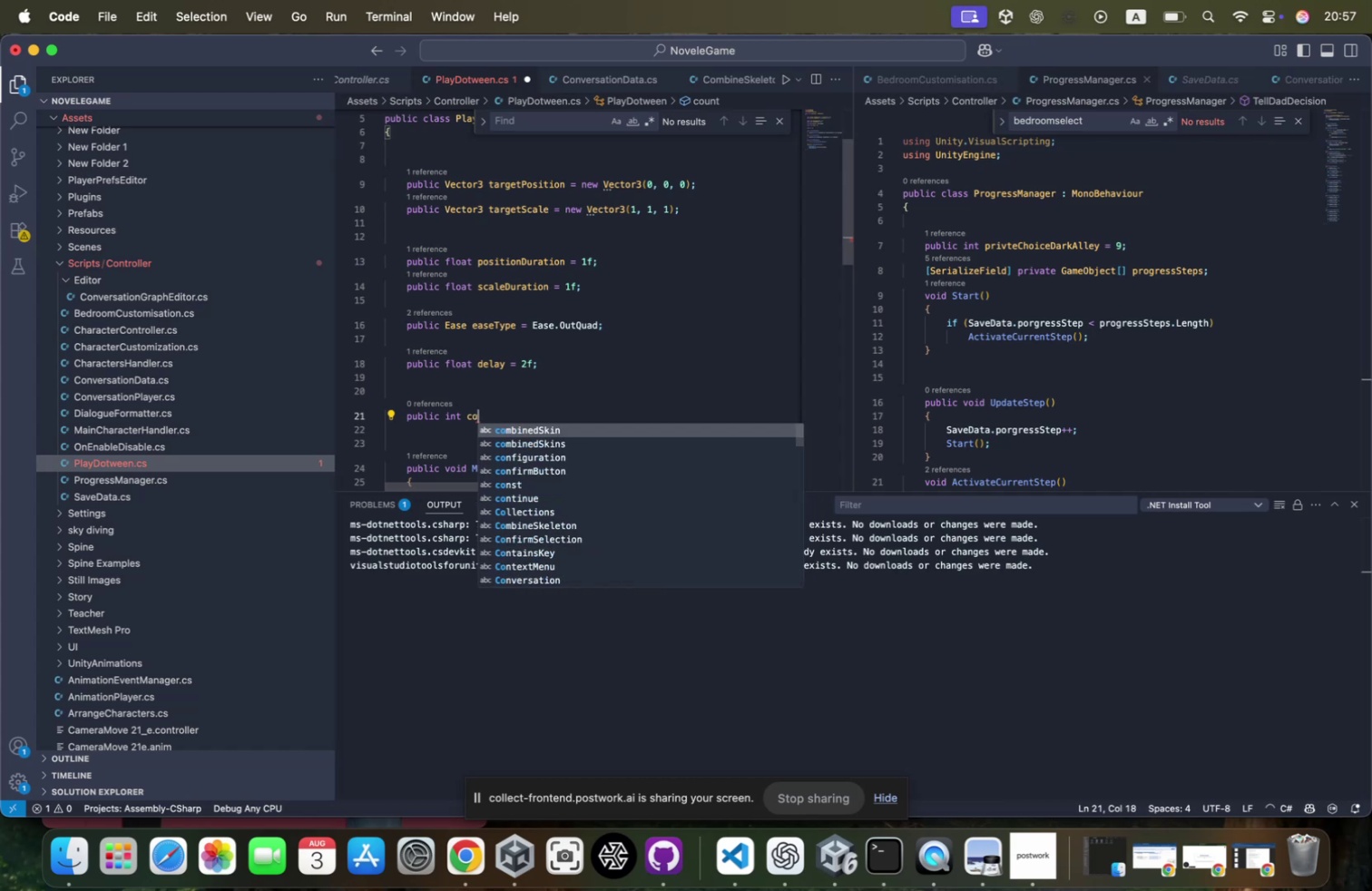 
key(Backspace)
 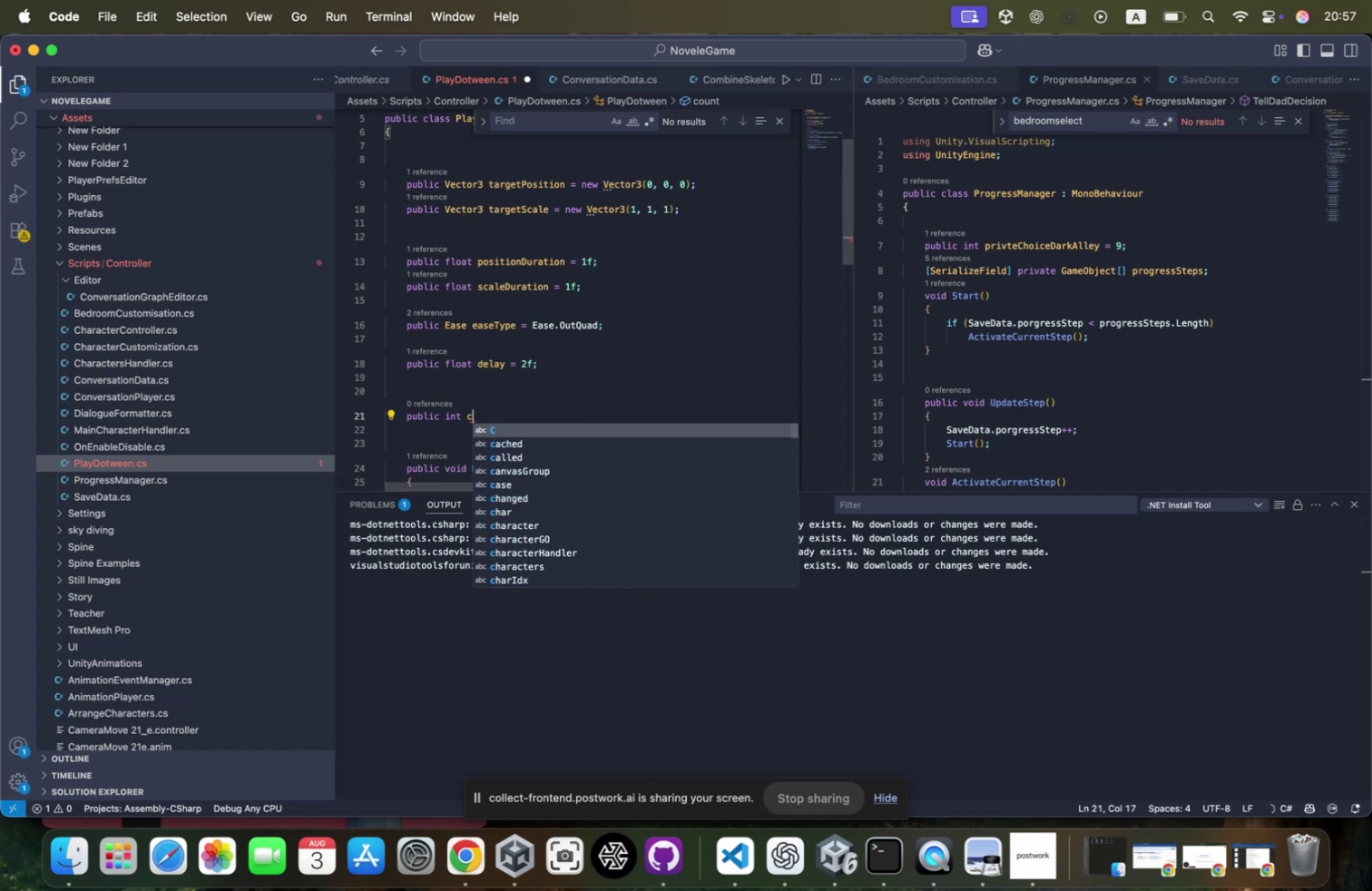 
key(Backspace)
 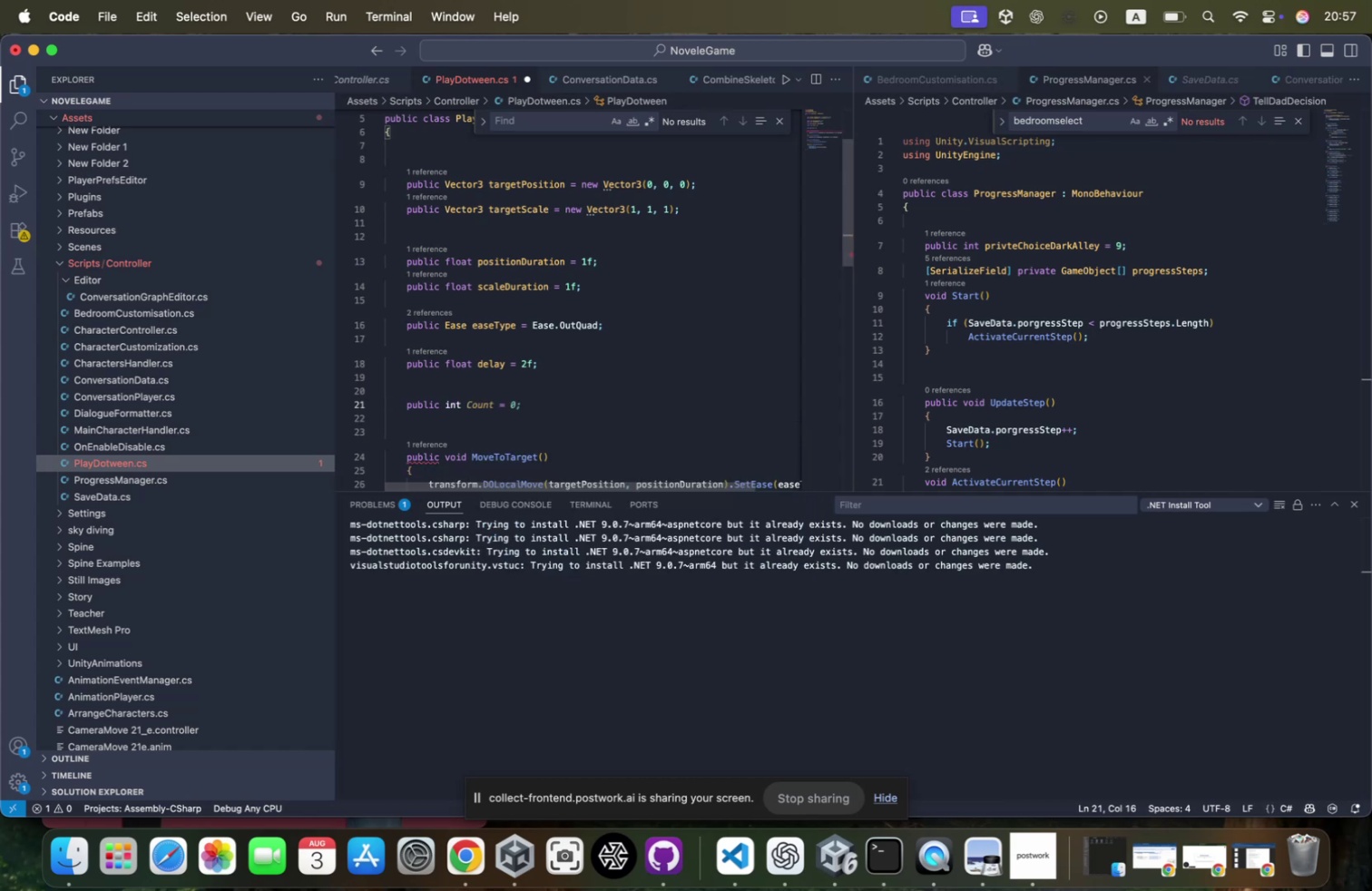 
type(dlt)
key(Backspace)
key(Backspace)
type(otweenCounter;)
 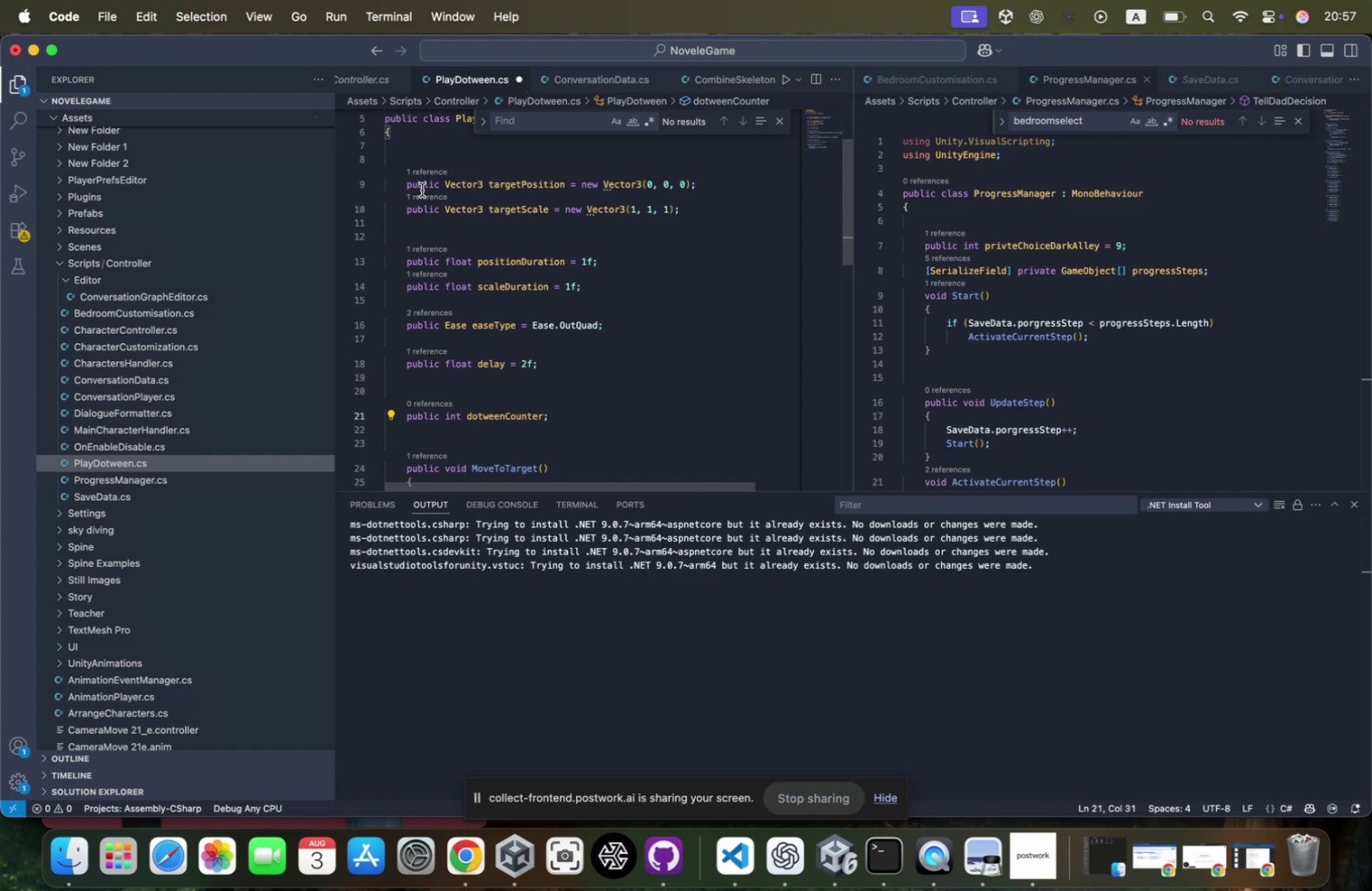 
left_click_drag(start_coordinate=[401, 188], to_coordinate=[791, 188])
 